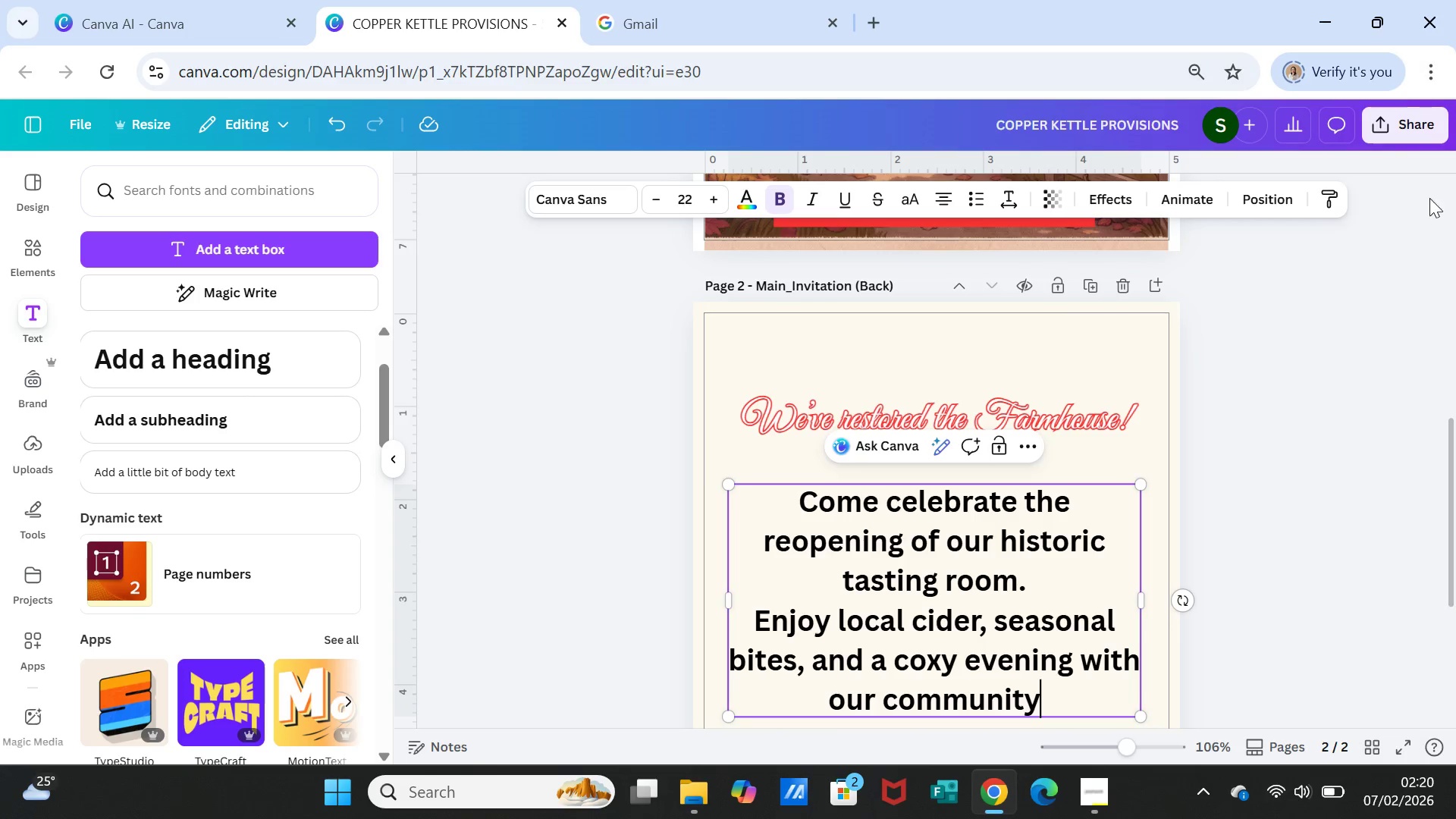 
left_click([1421, 324])
 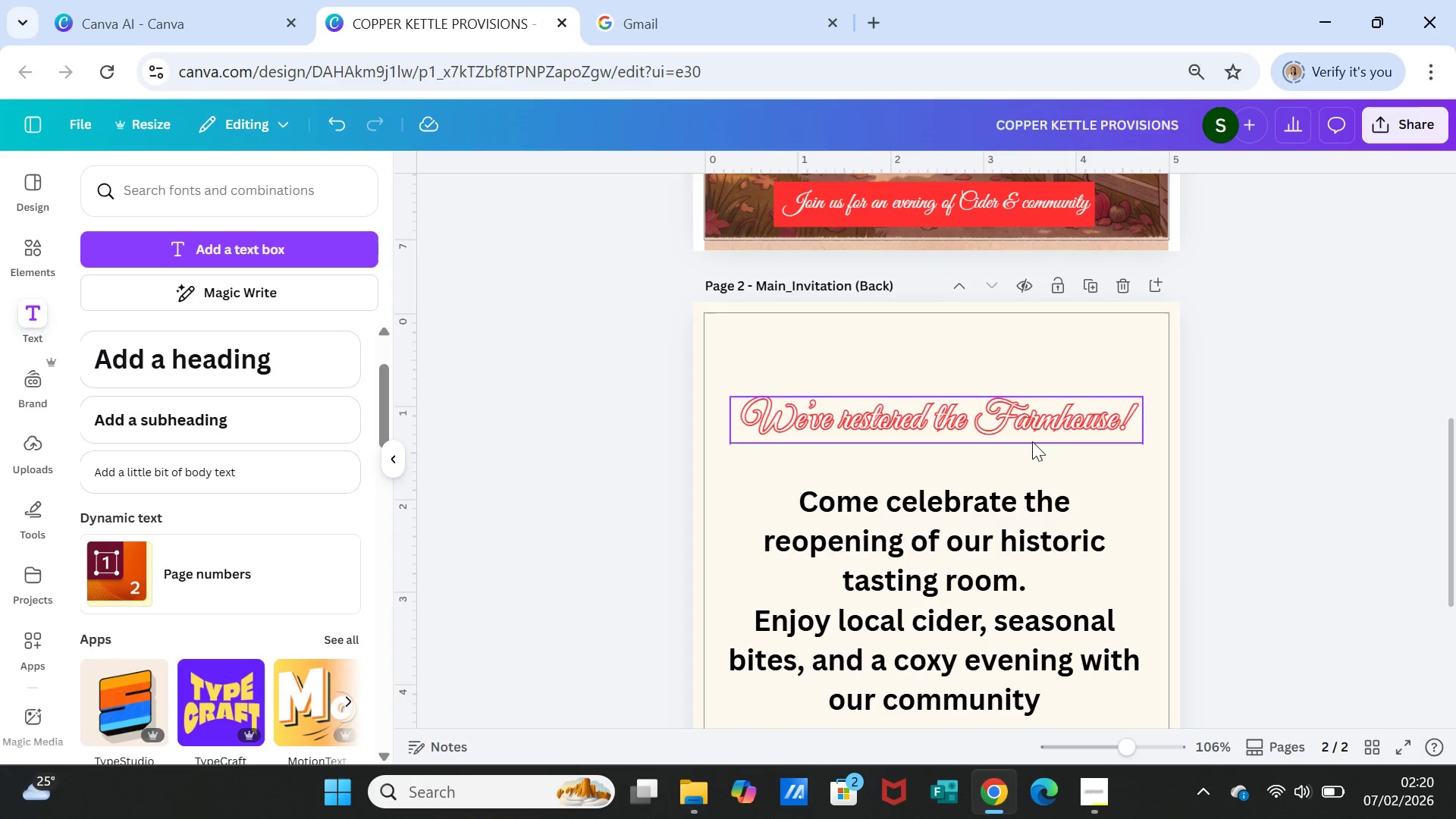 
left_click([1010, 525])
 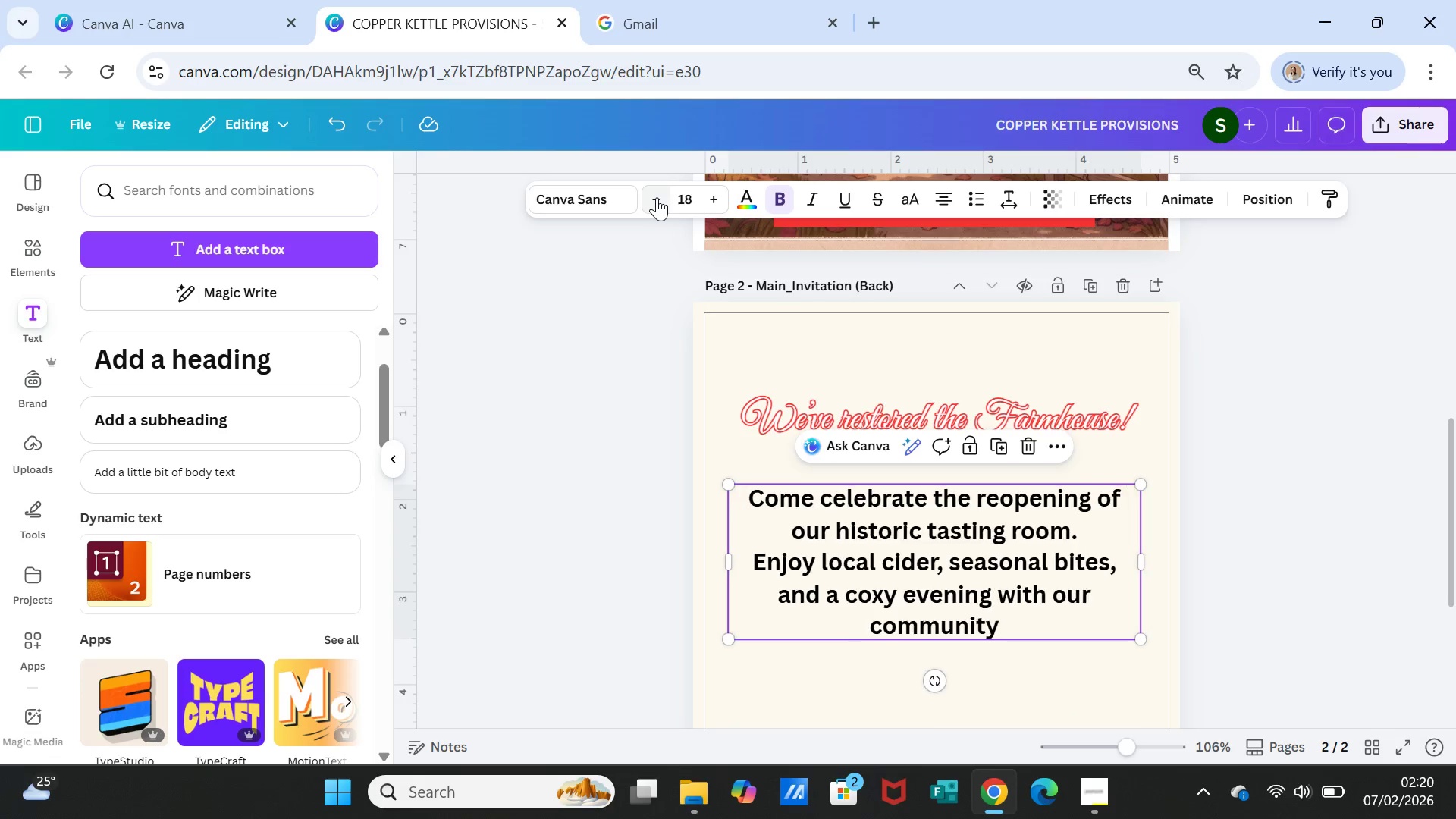 
triple_click([657, 197])
 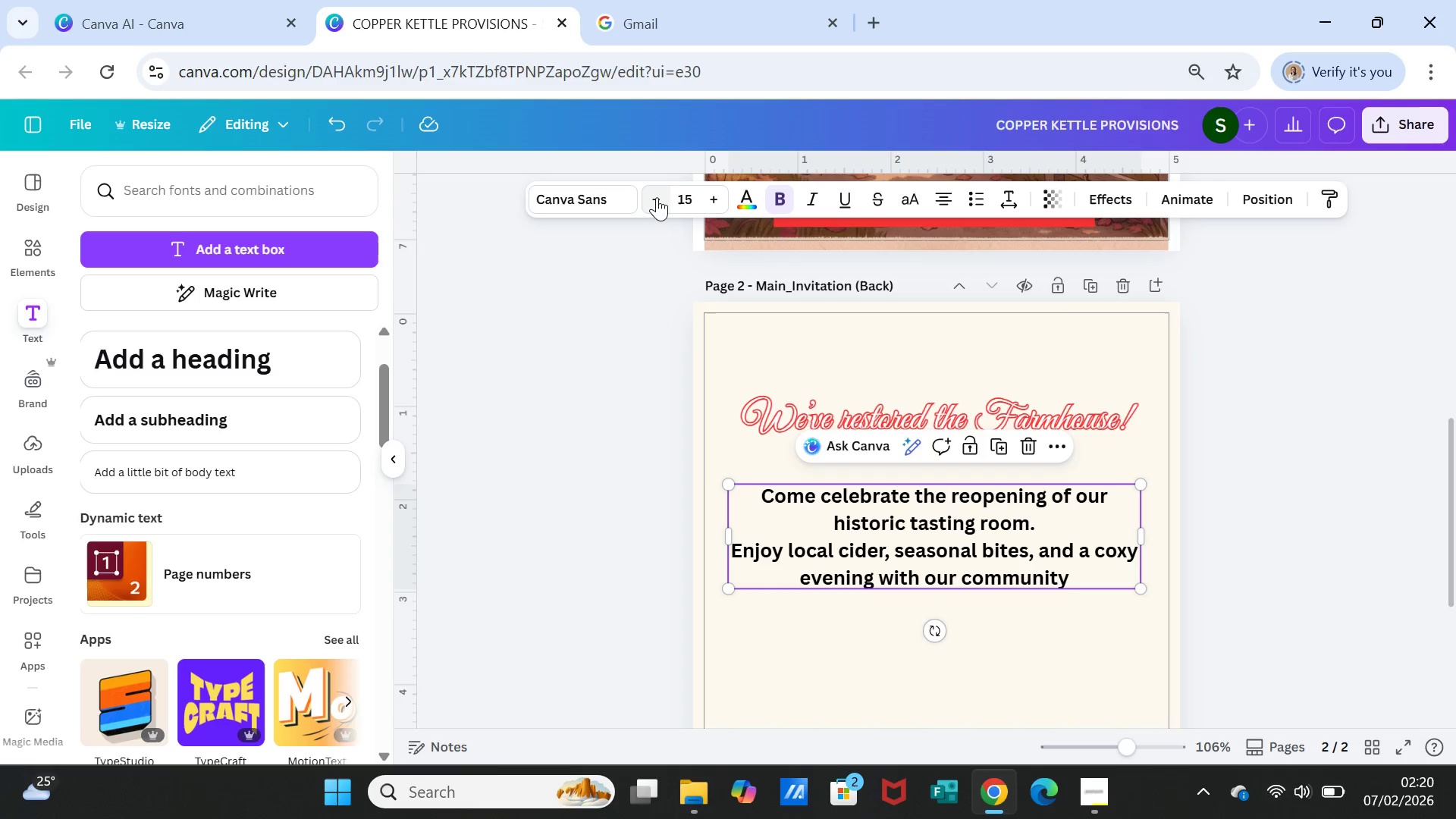 
triple_click([657, 197])
 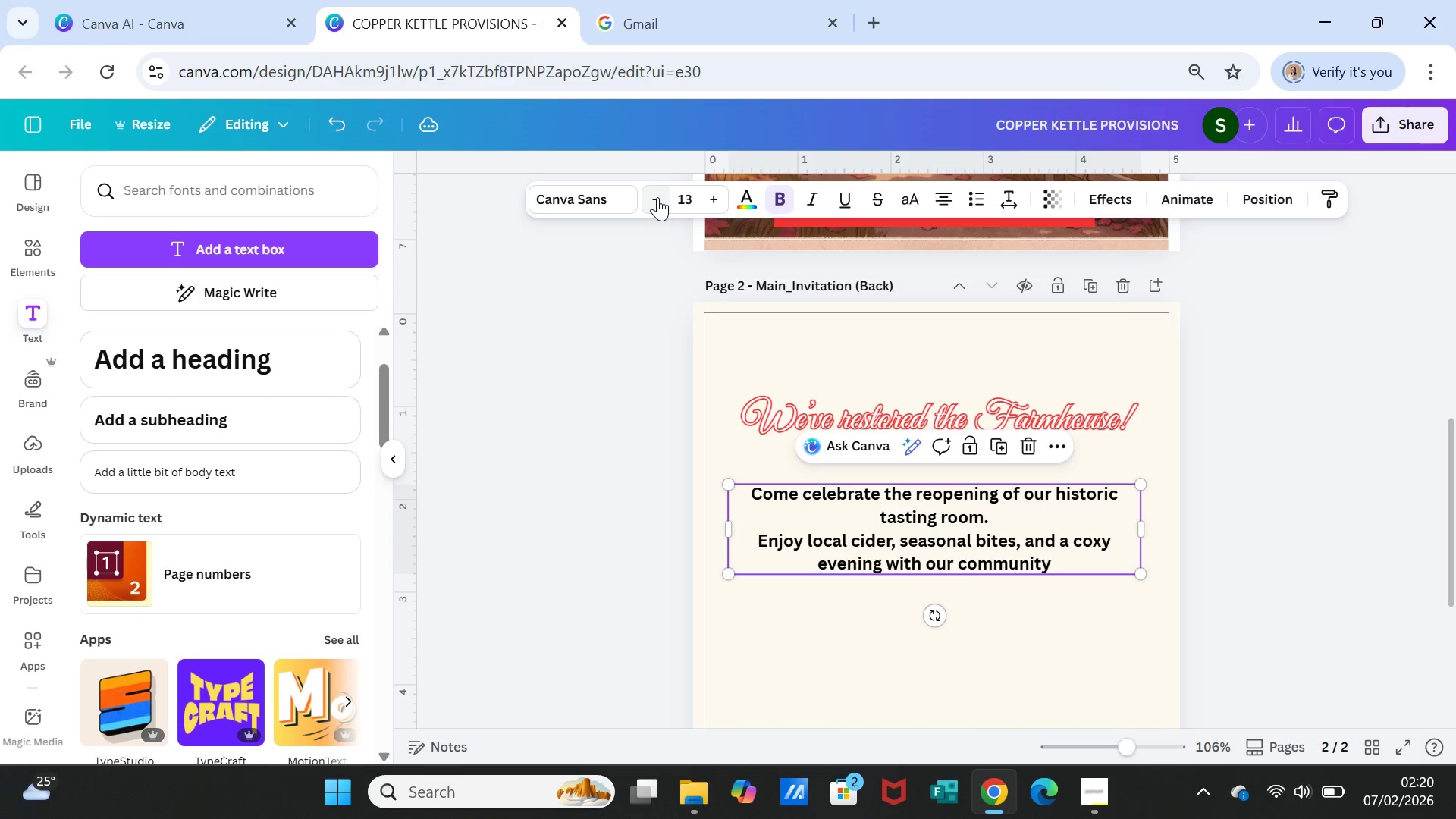 
double_click([657, 197])
 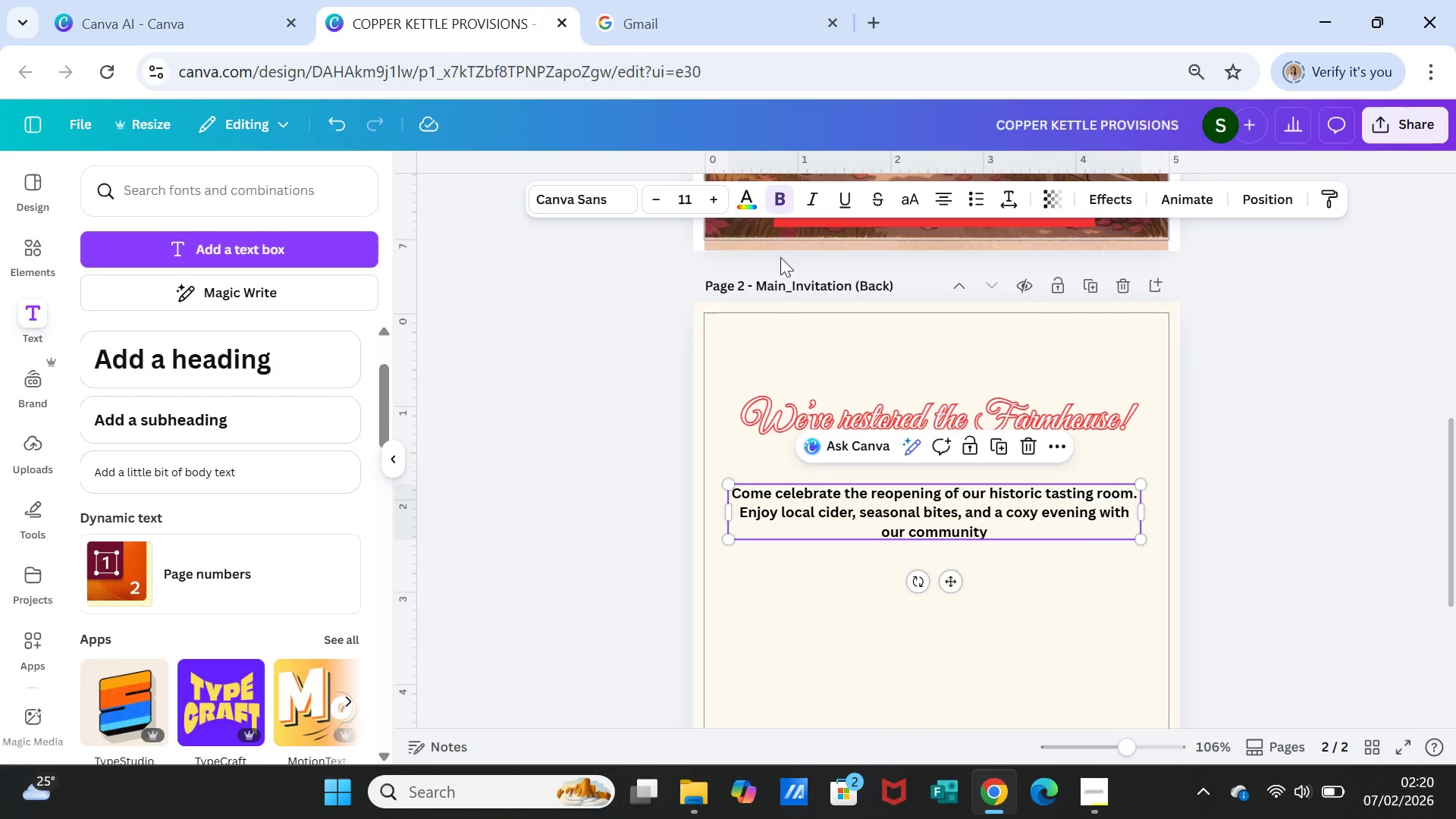 
left_click([650, 202])
 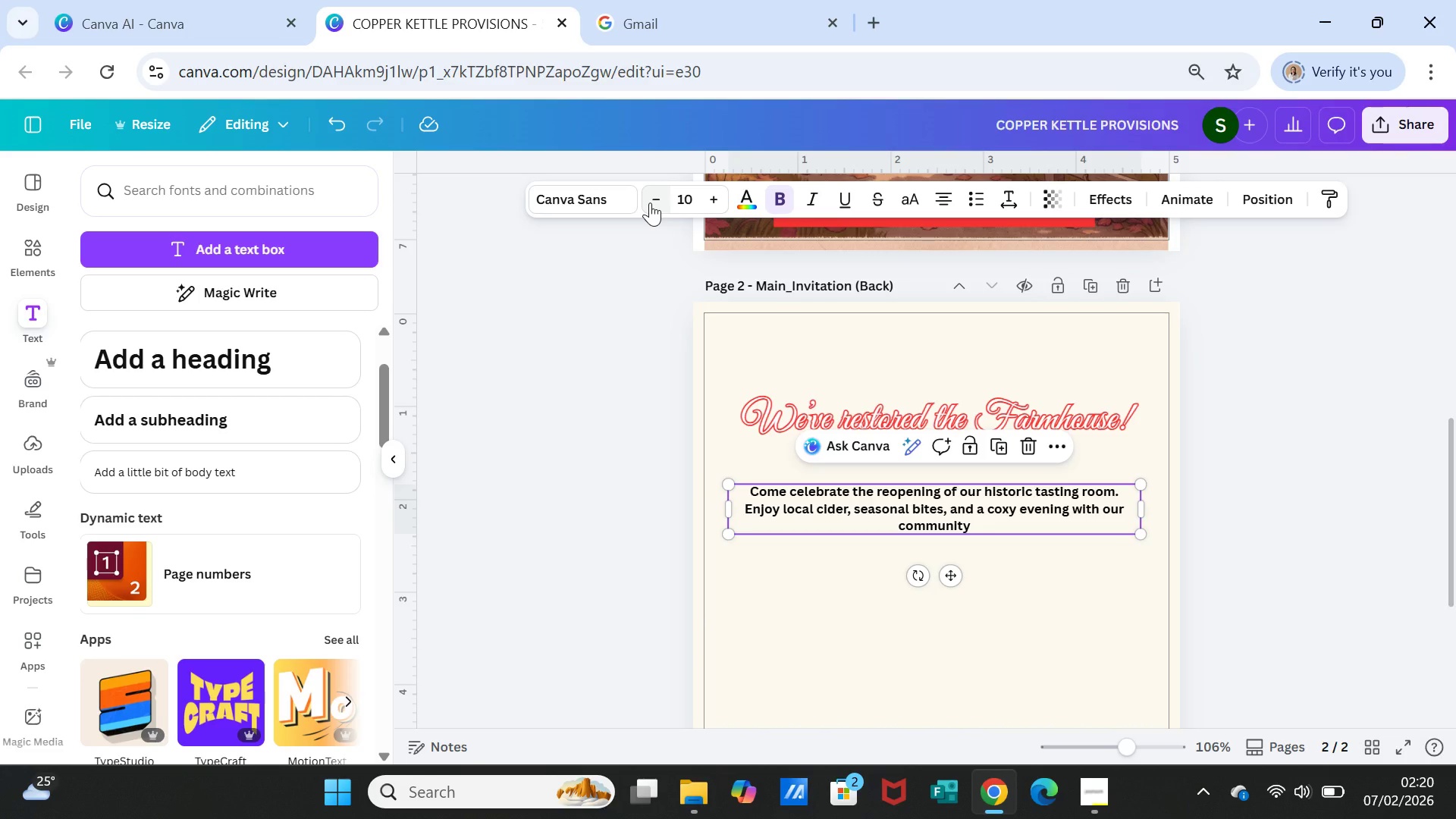 
left_click([650, 202])
 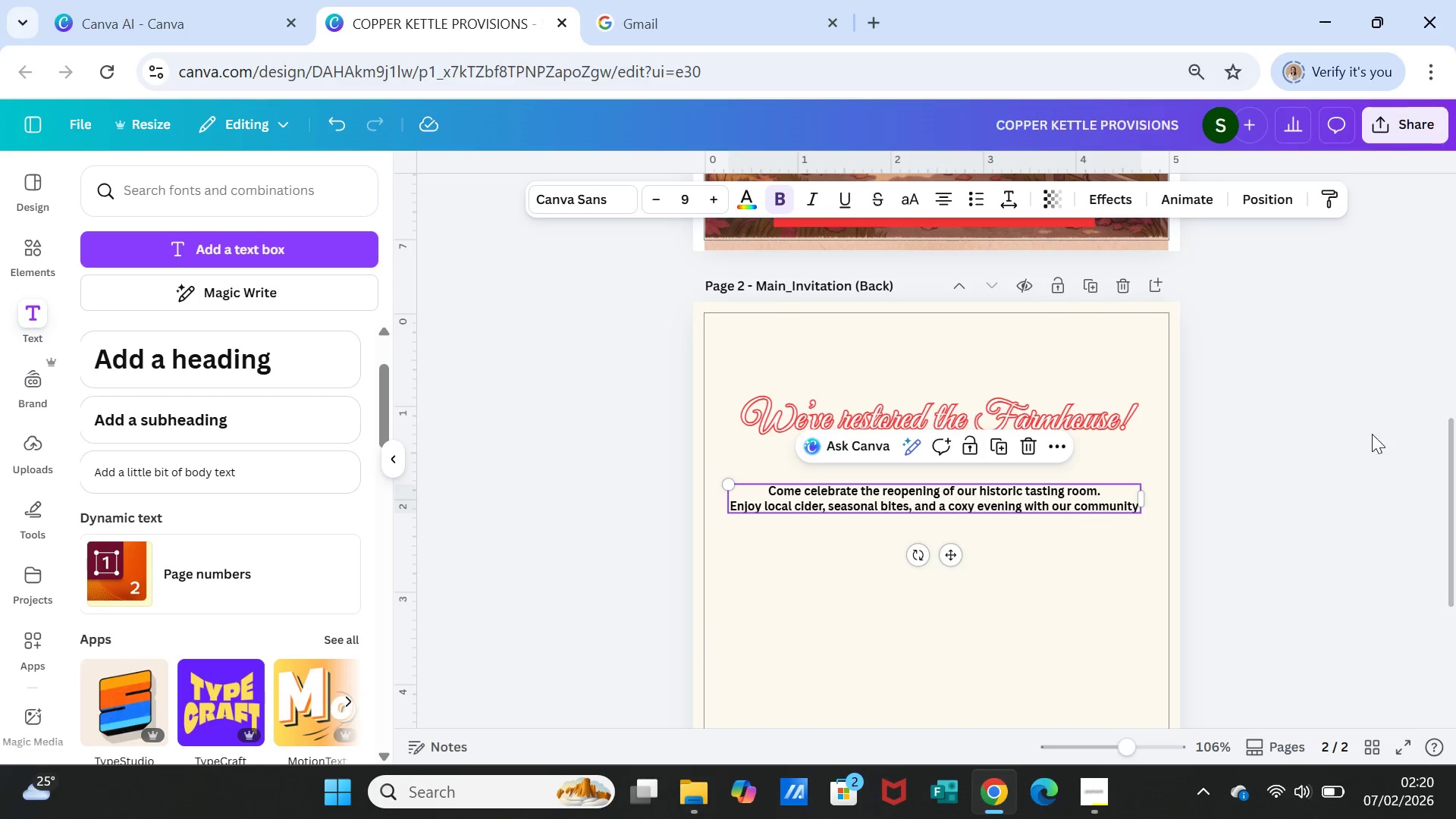 
left_click([1275, 468])
 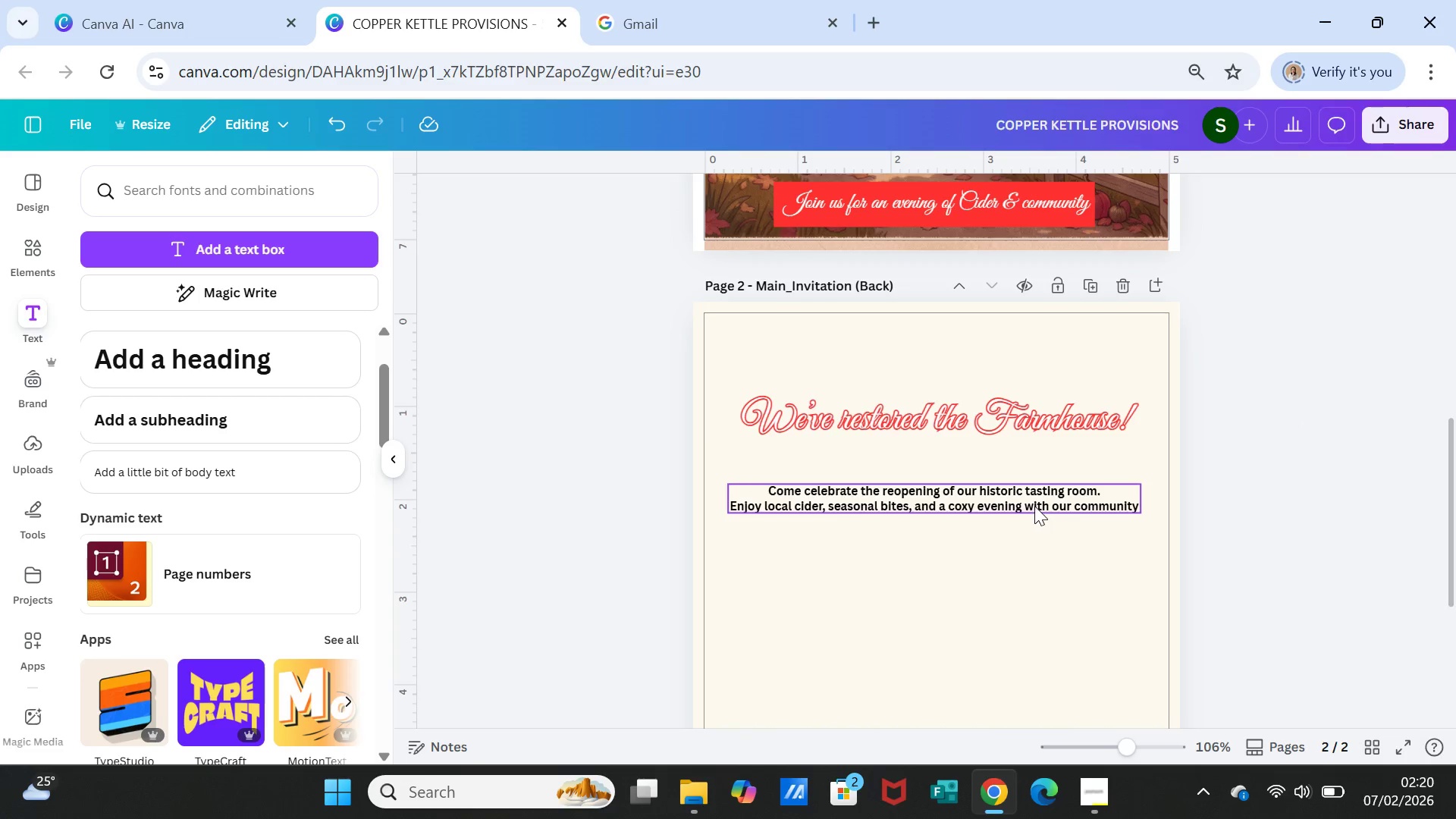 
left_click([1034, 503])
 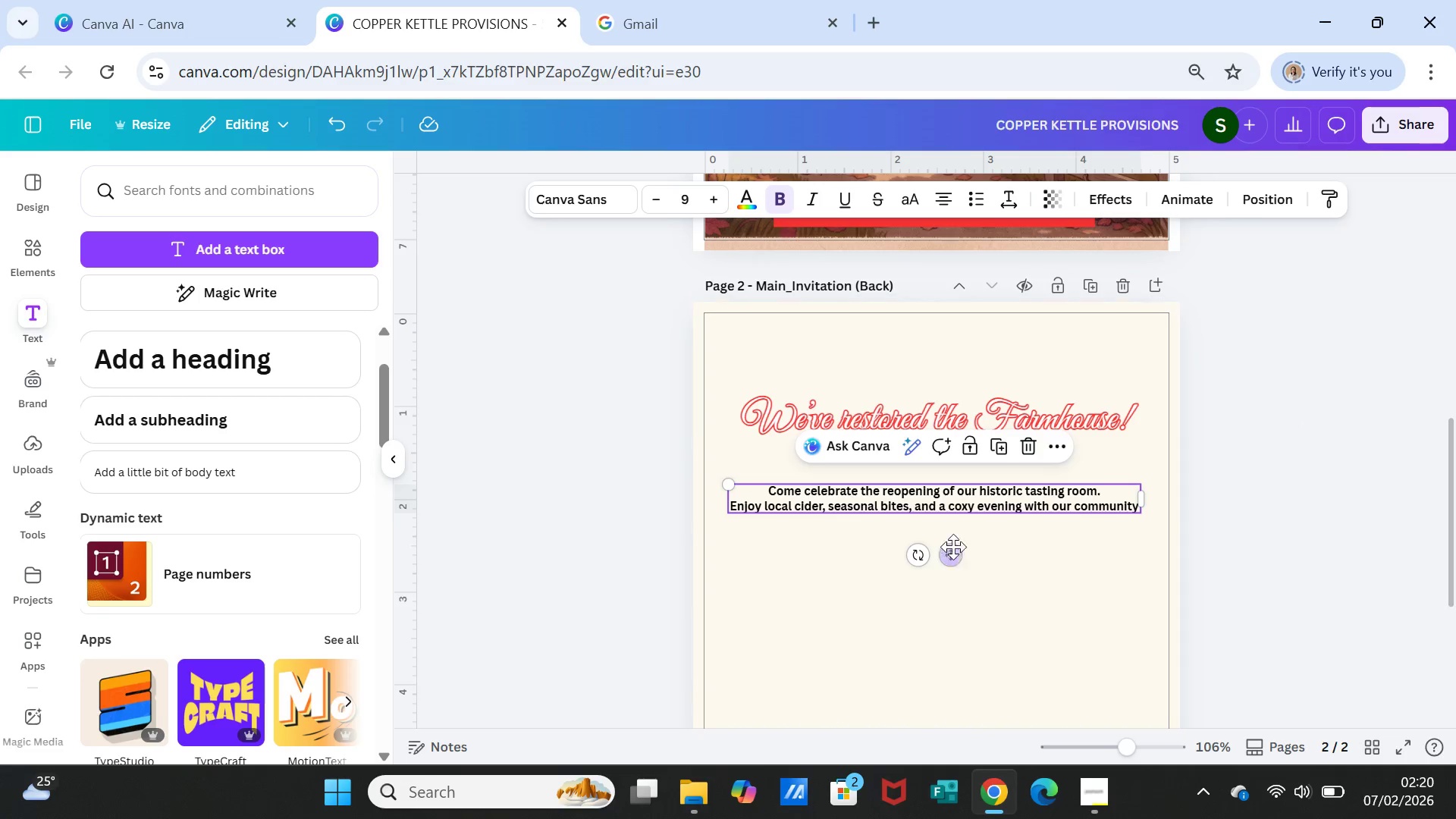 
left_click_drag(start_coordinate=[953, 554], to_coordinate=[954, 536])
 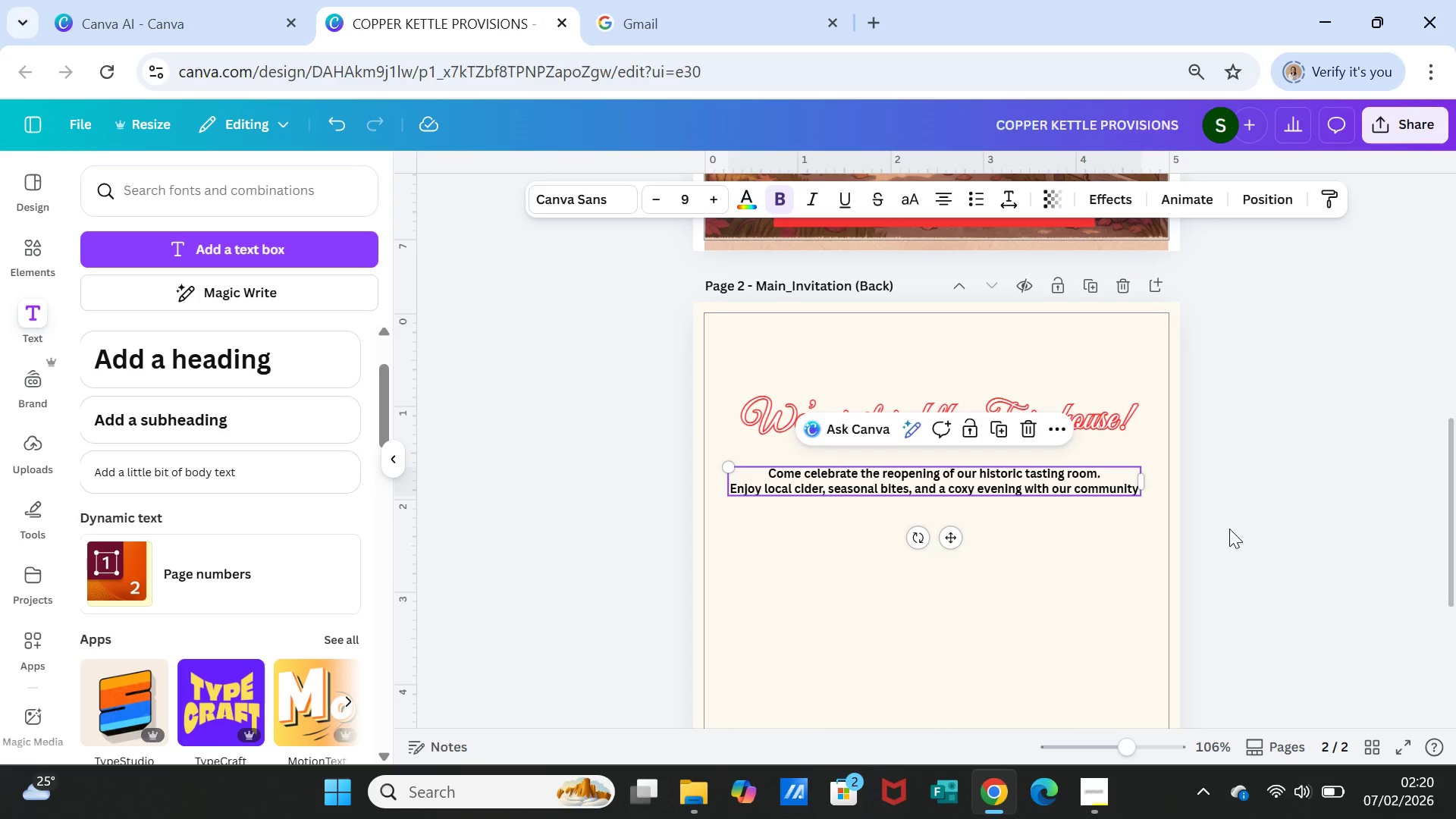 
left_click([1229, 529])
 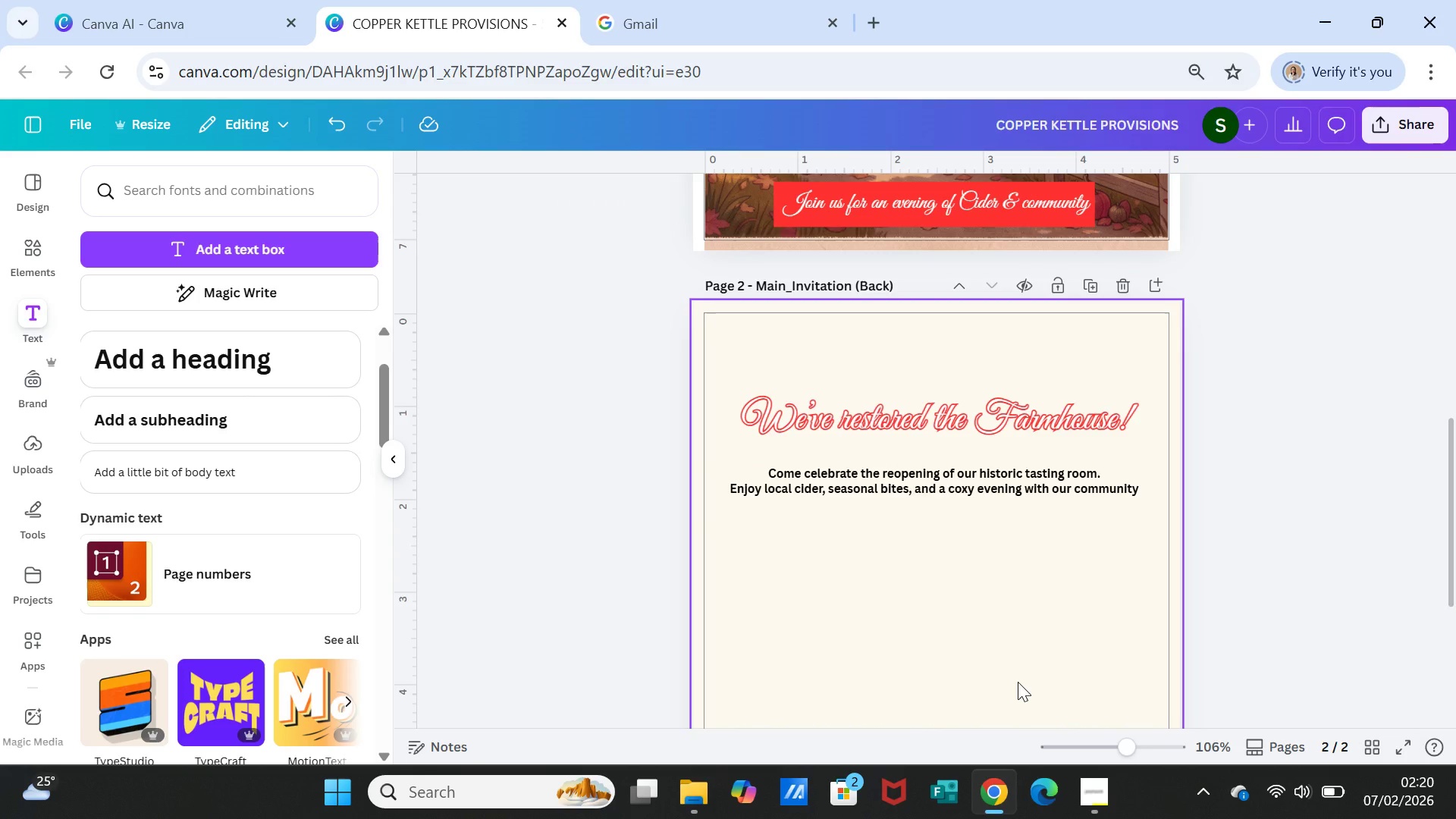 
wait(13.43)
 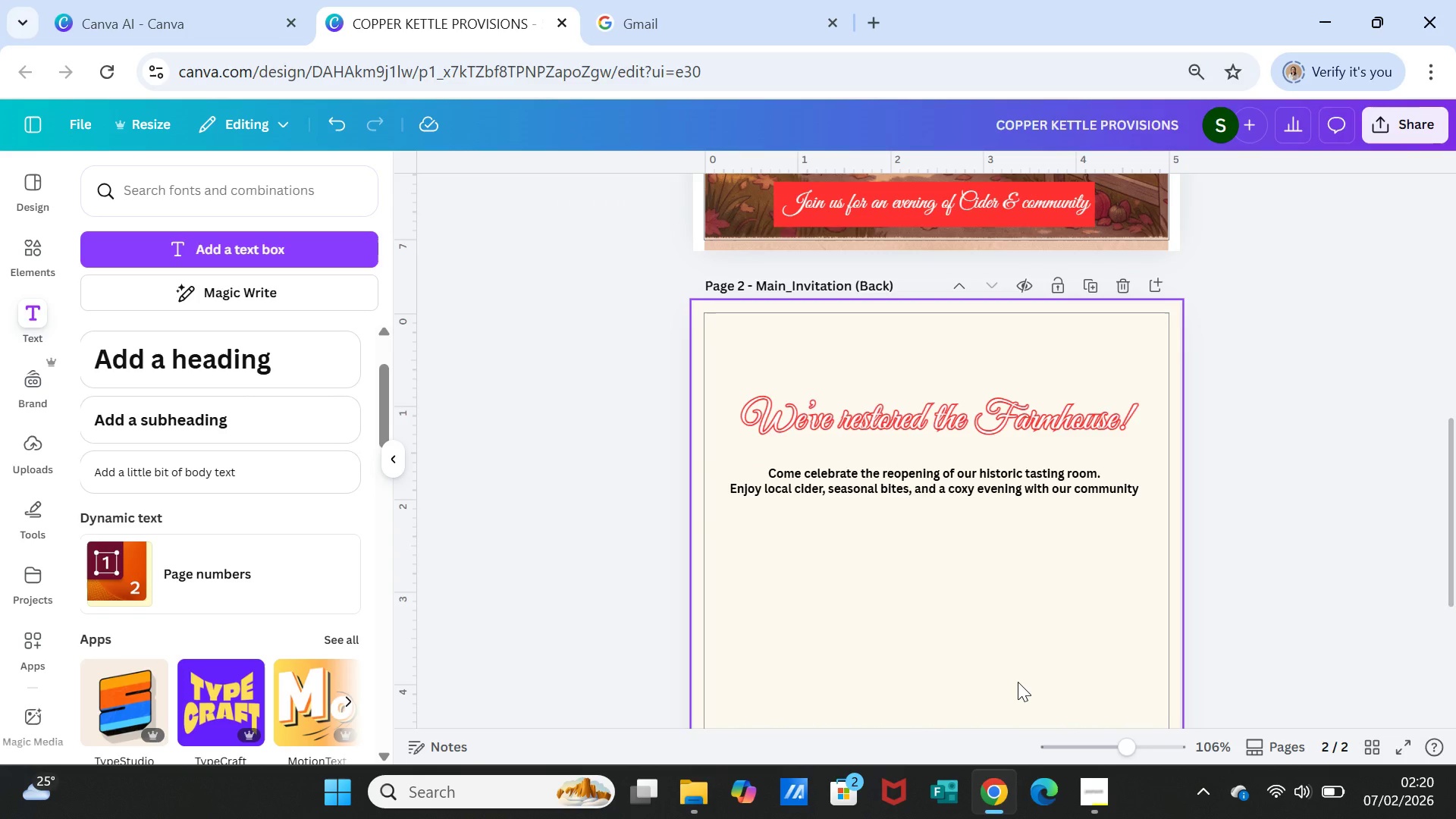 
mouse_move([1240, 734])
 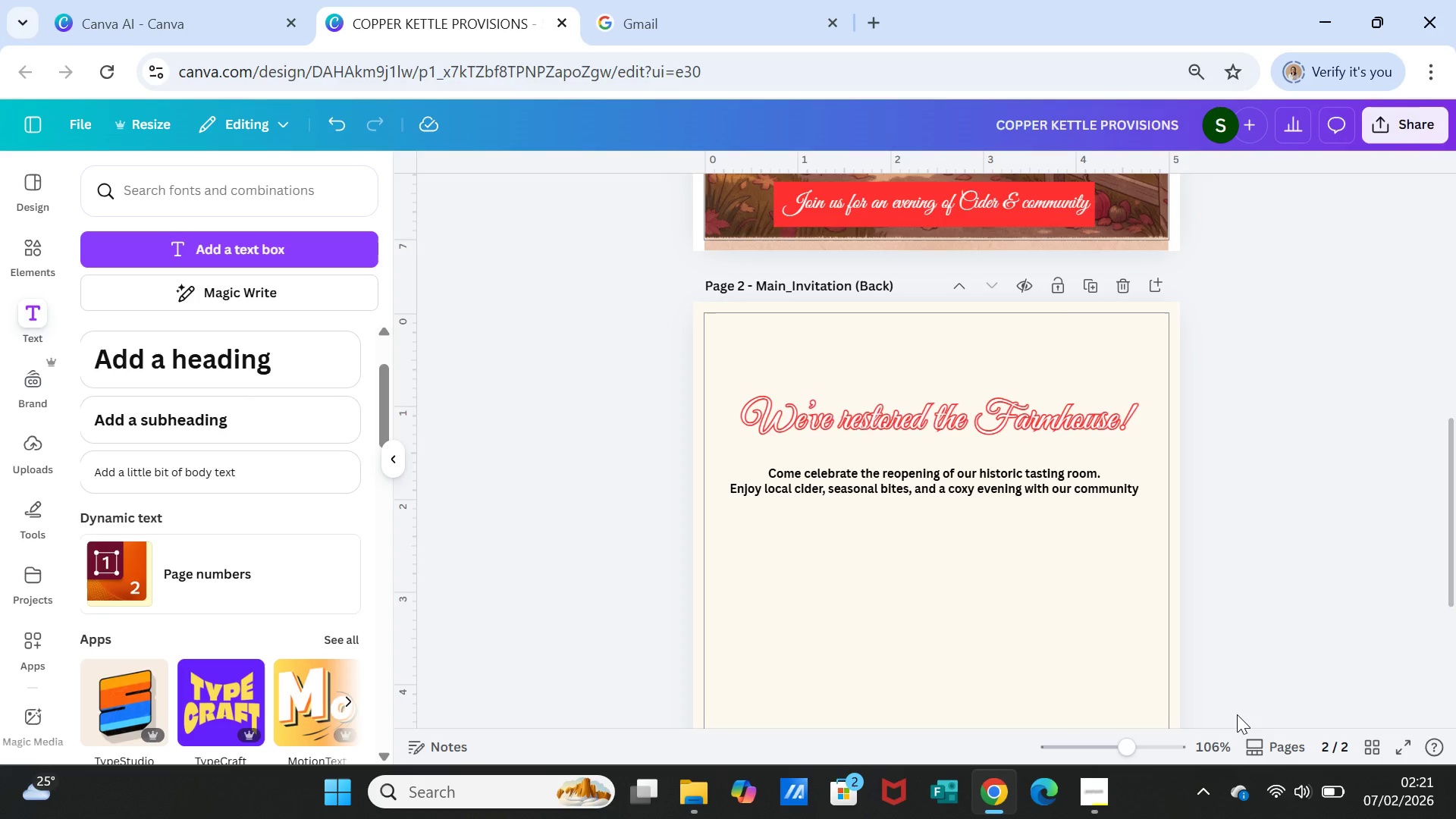 
wait(21.03)
 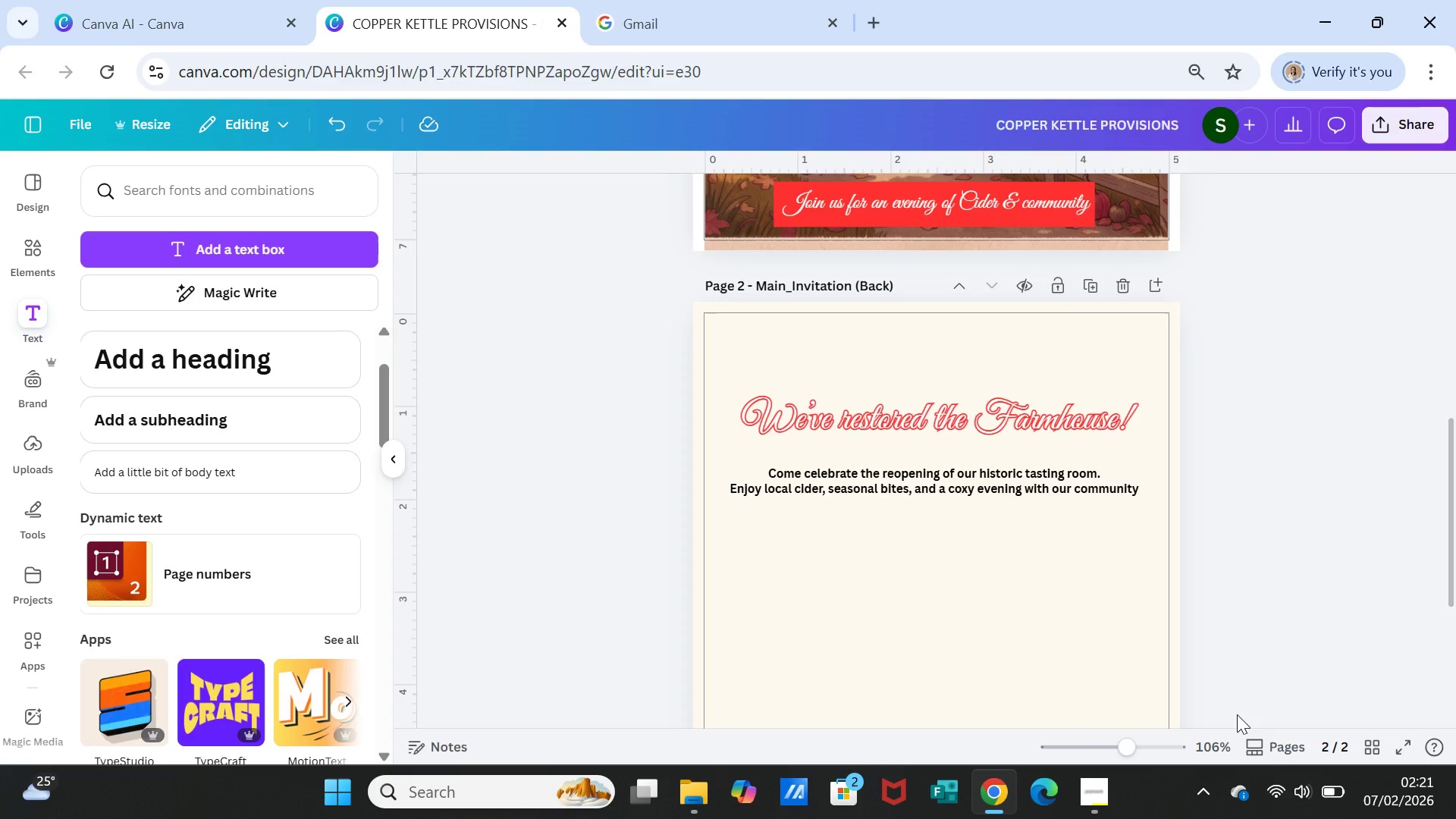 
left_click([1024, 482])
 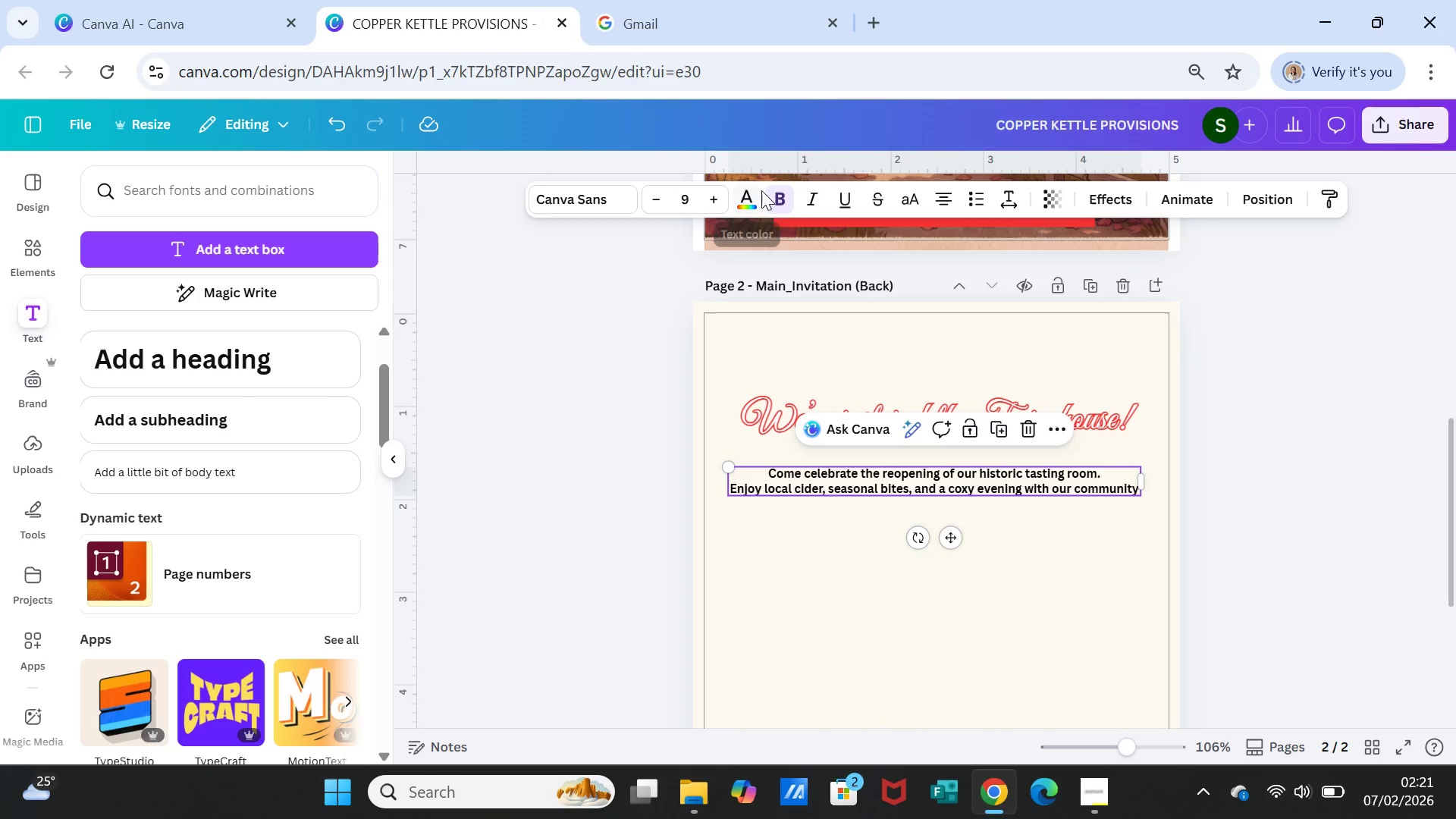 
left_click([746, 196])
 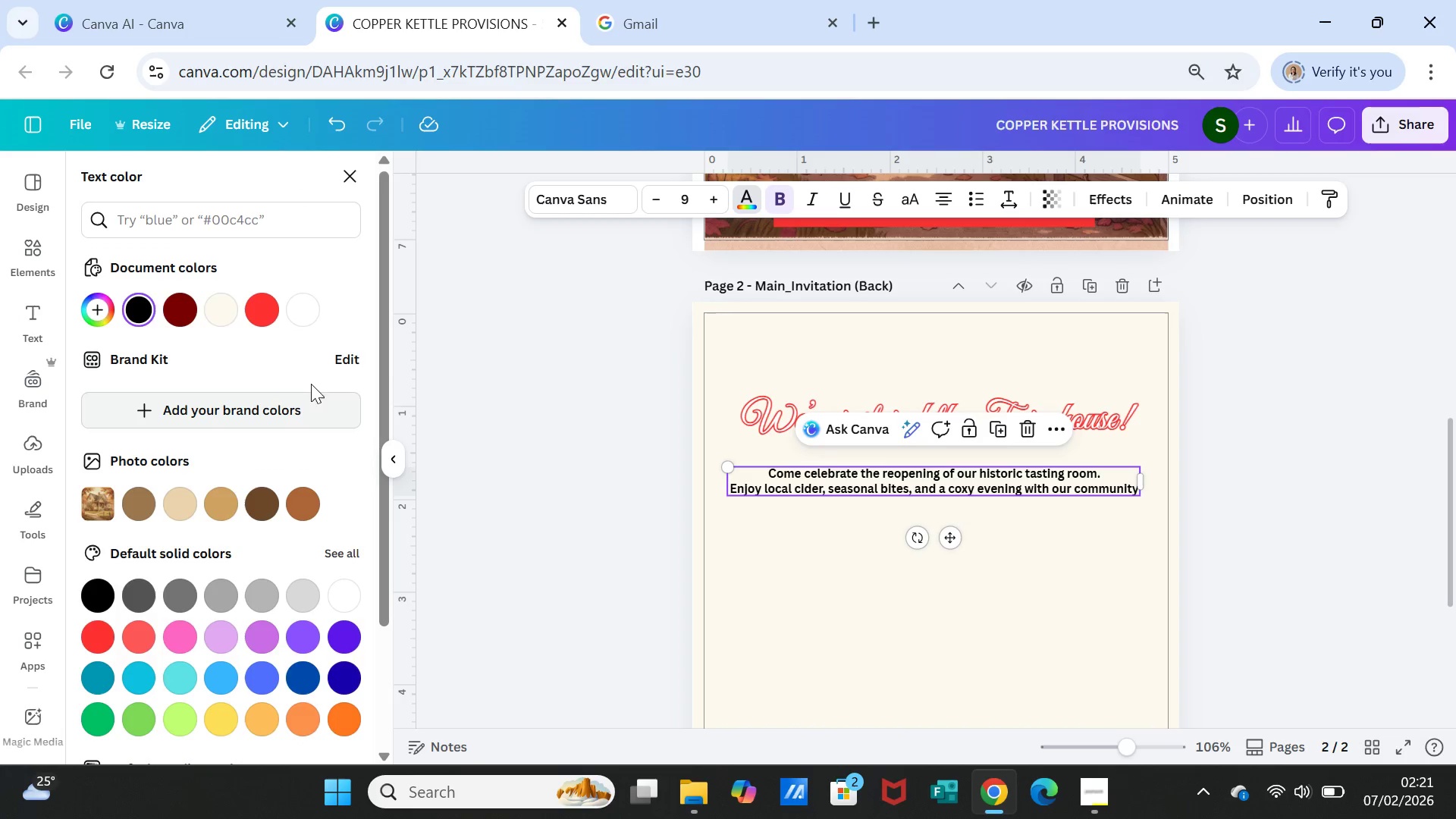 
left_click([306, 308])
 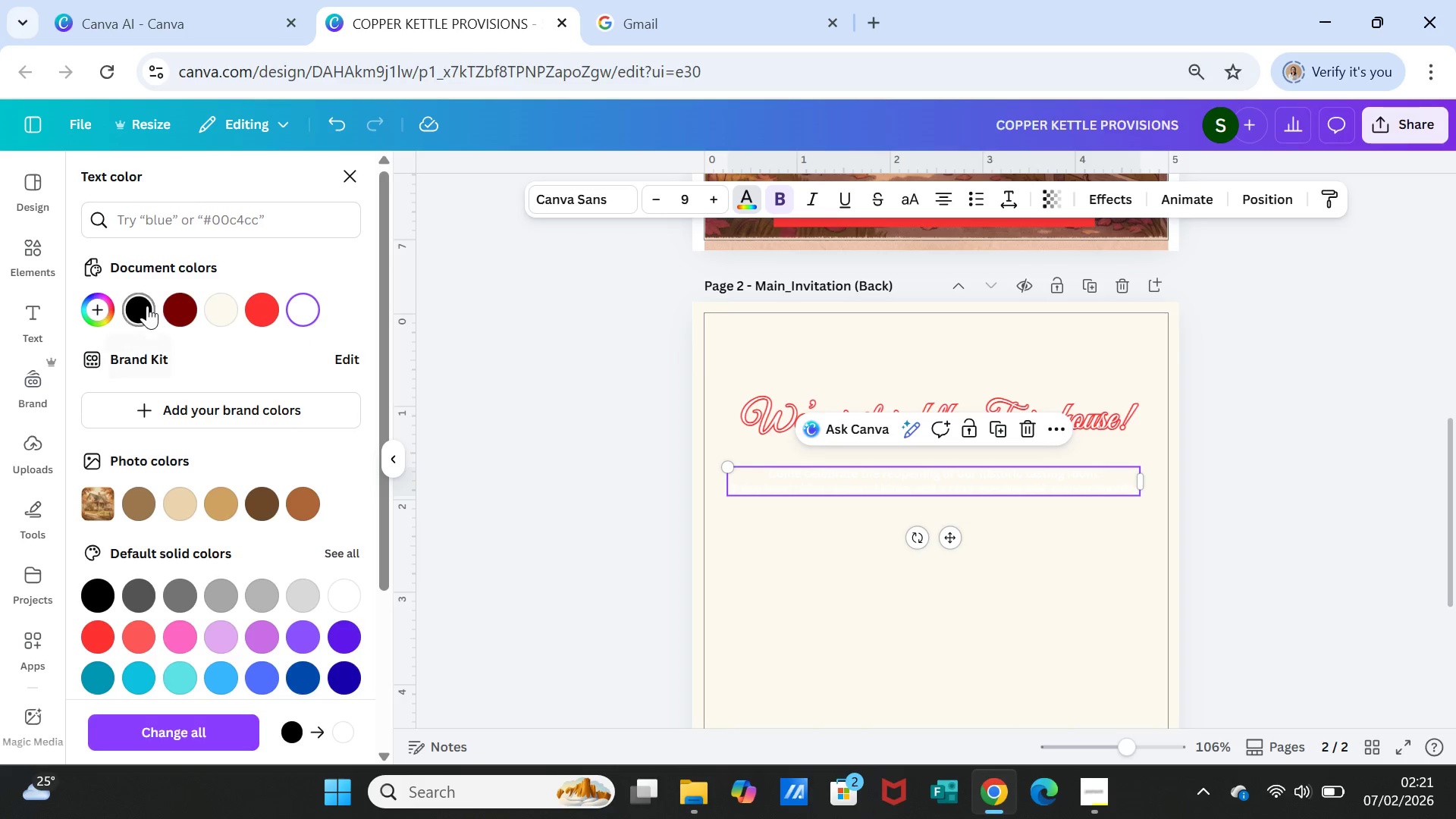 
left_click([175, 312])
 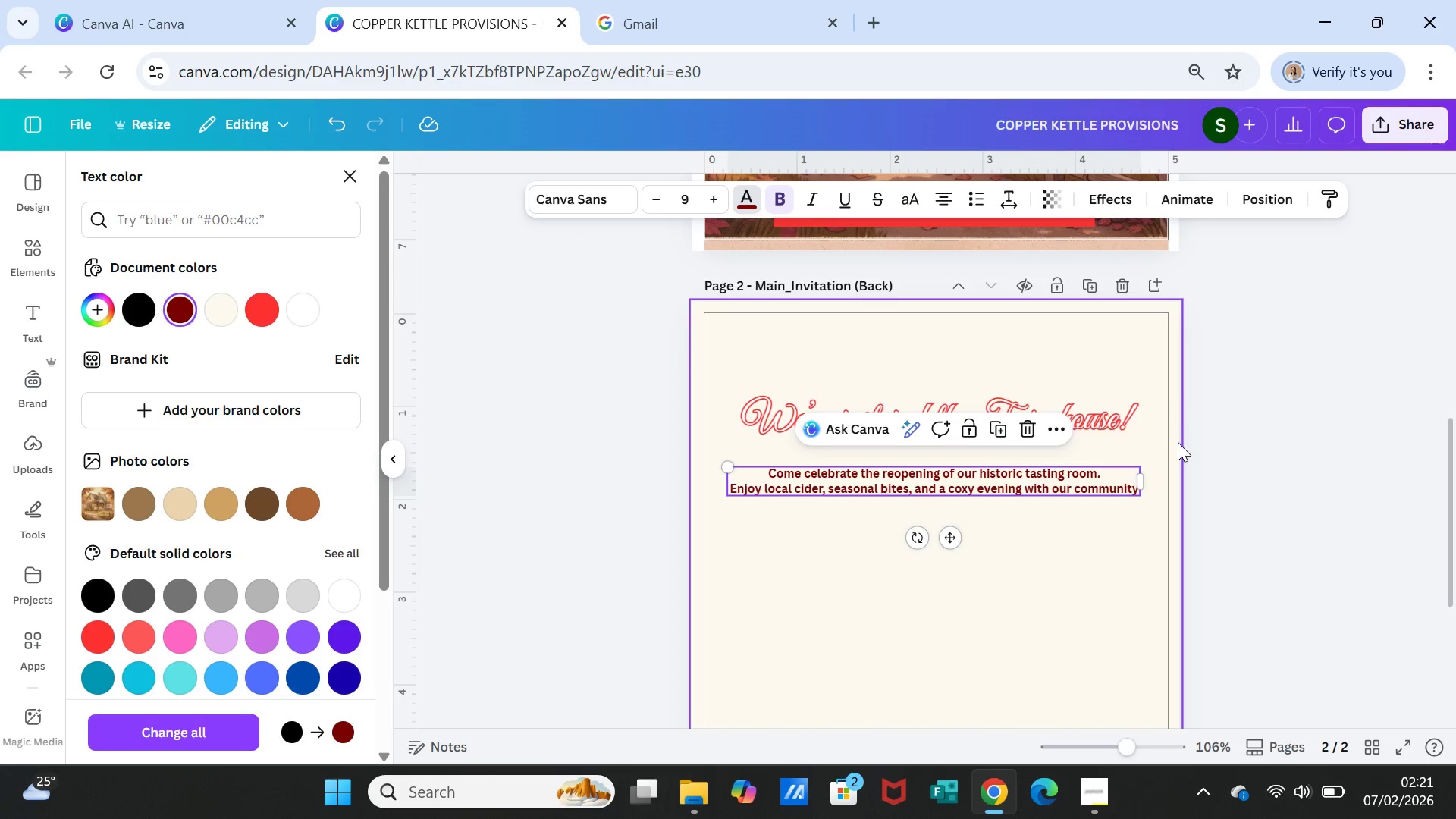 
left_click([1222, 472])
 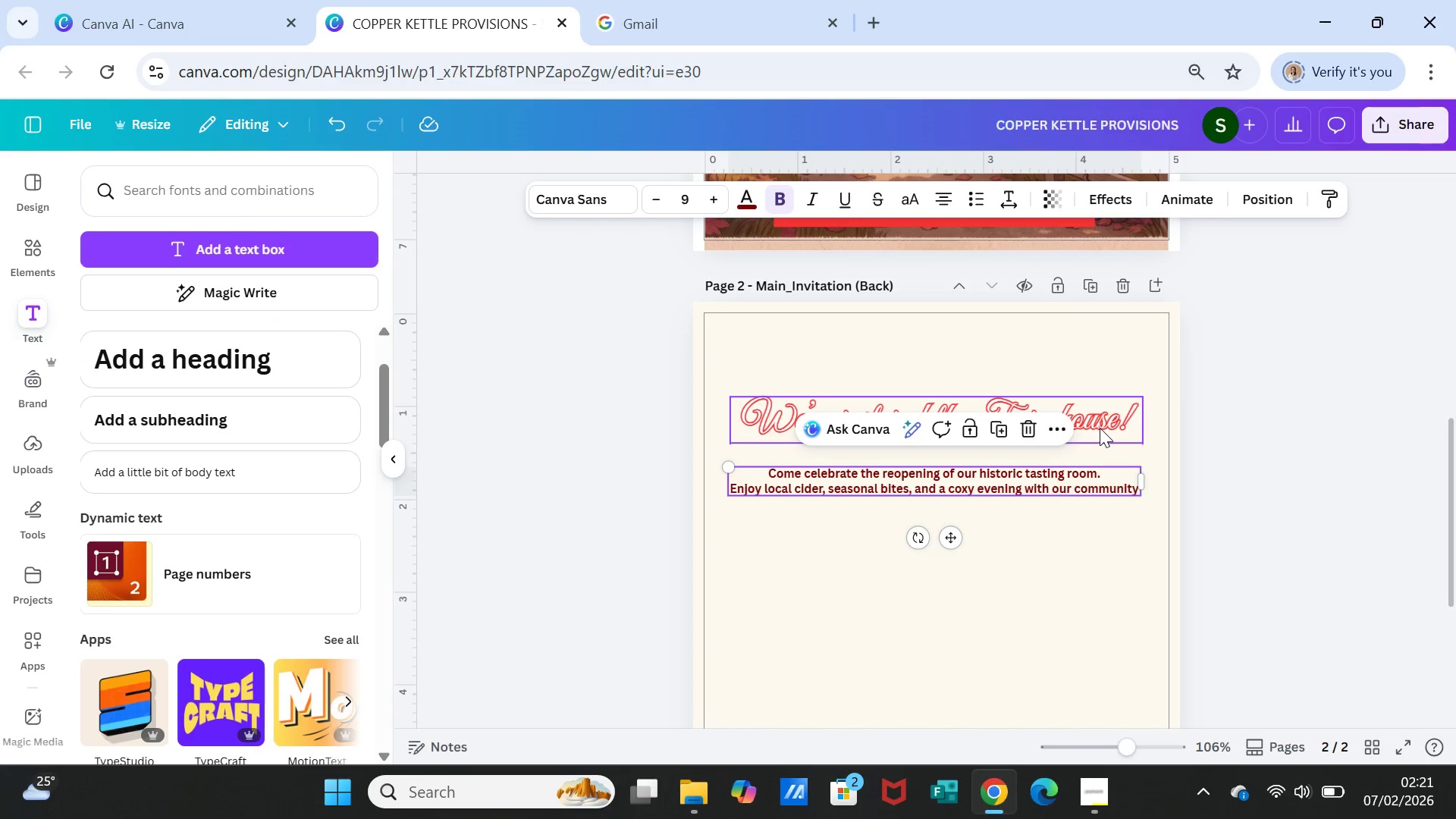 
left_click([1100, 428])
 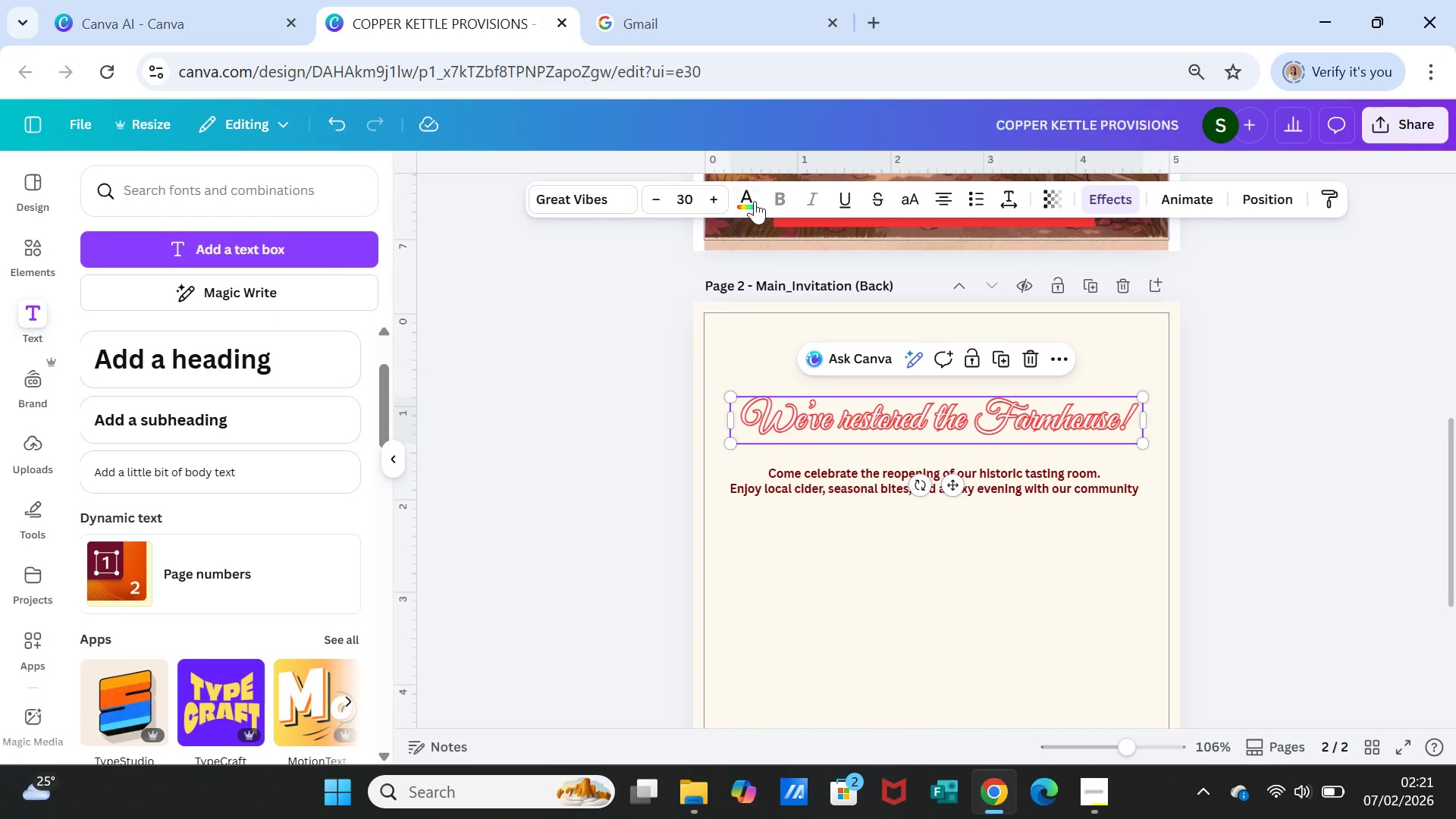 
left_click([751, 198])
 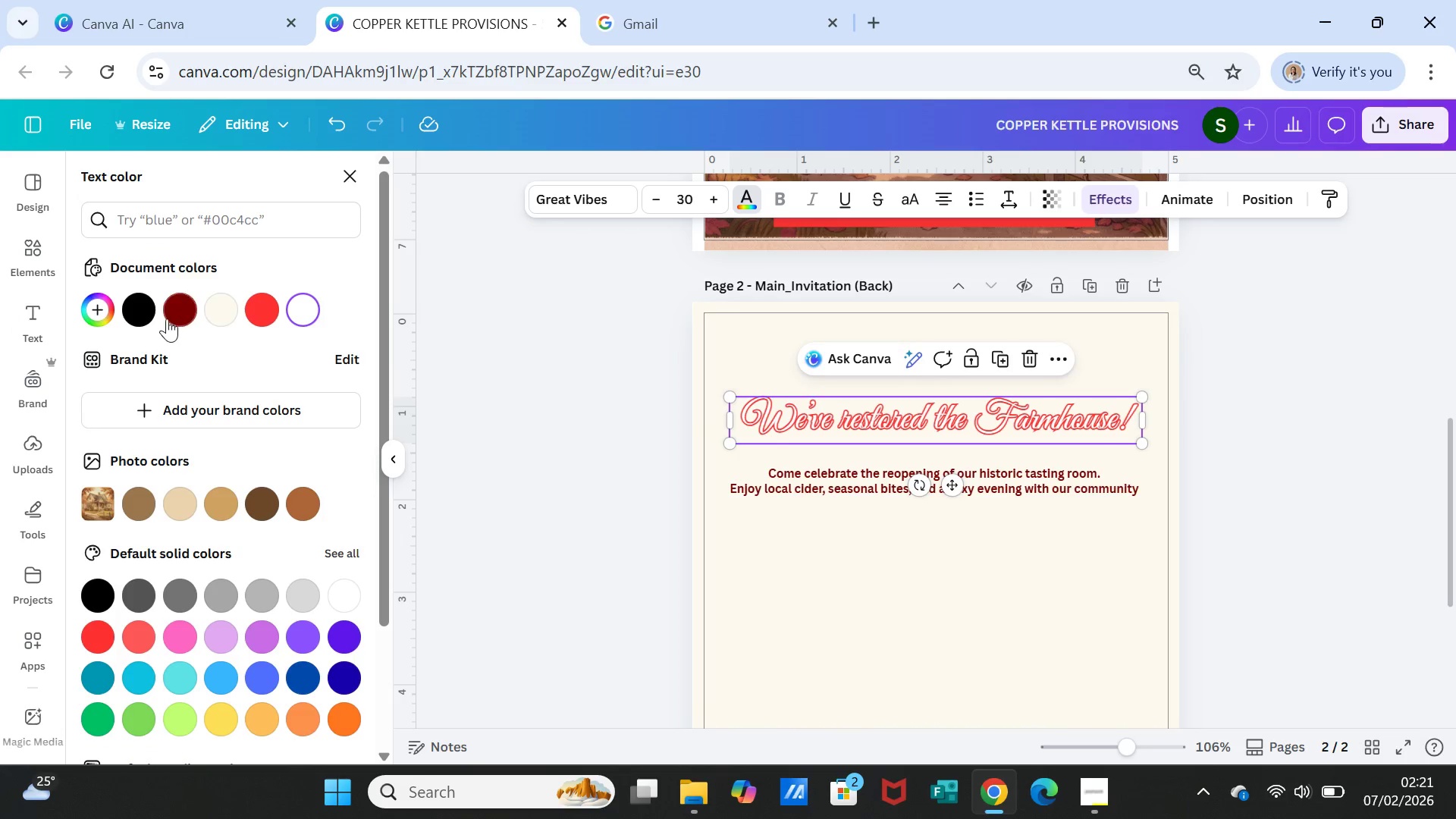 
left_click([175, 312])
 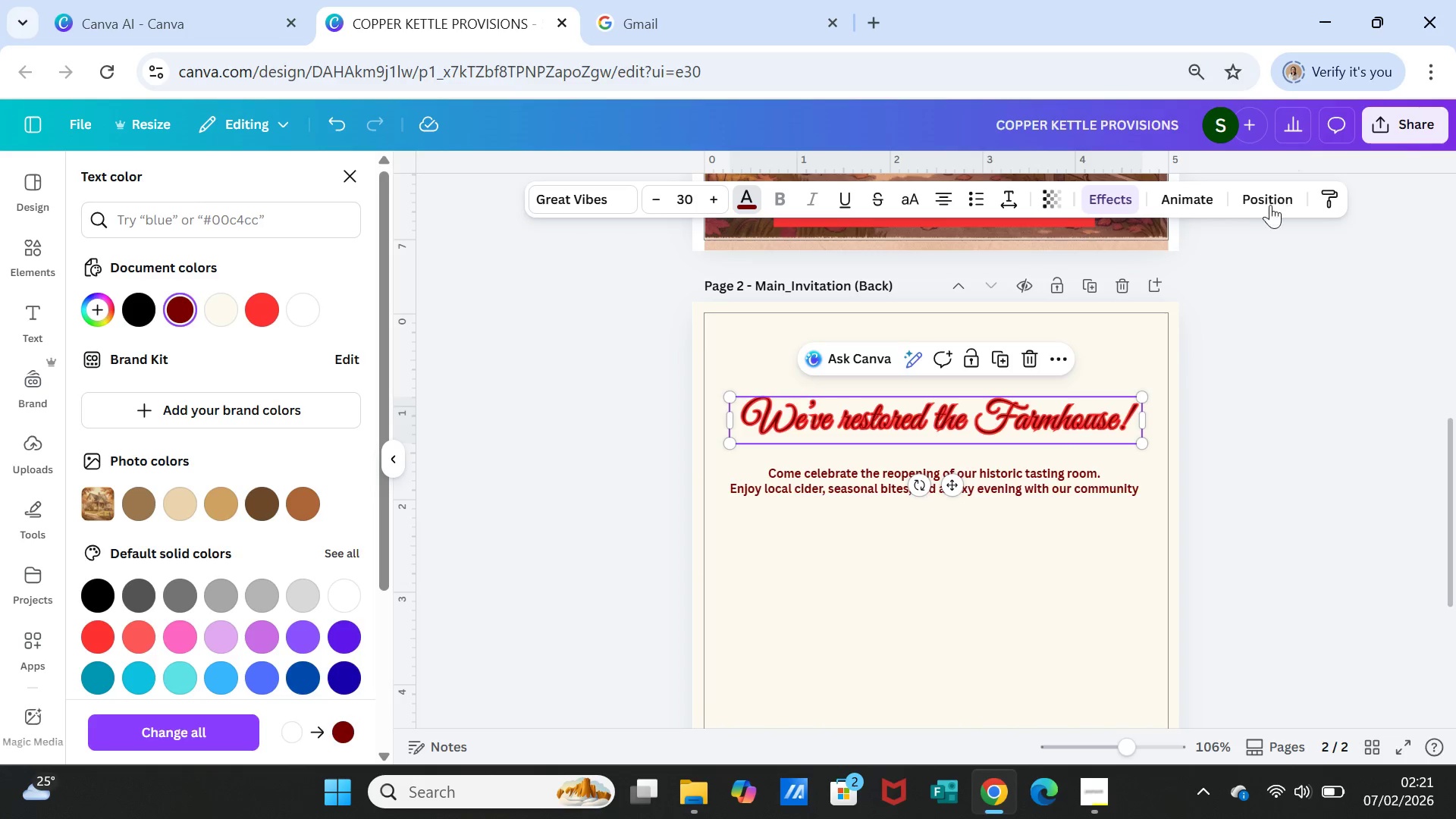 
wait(7.25)
 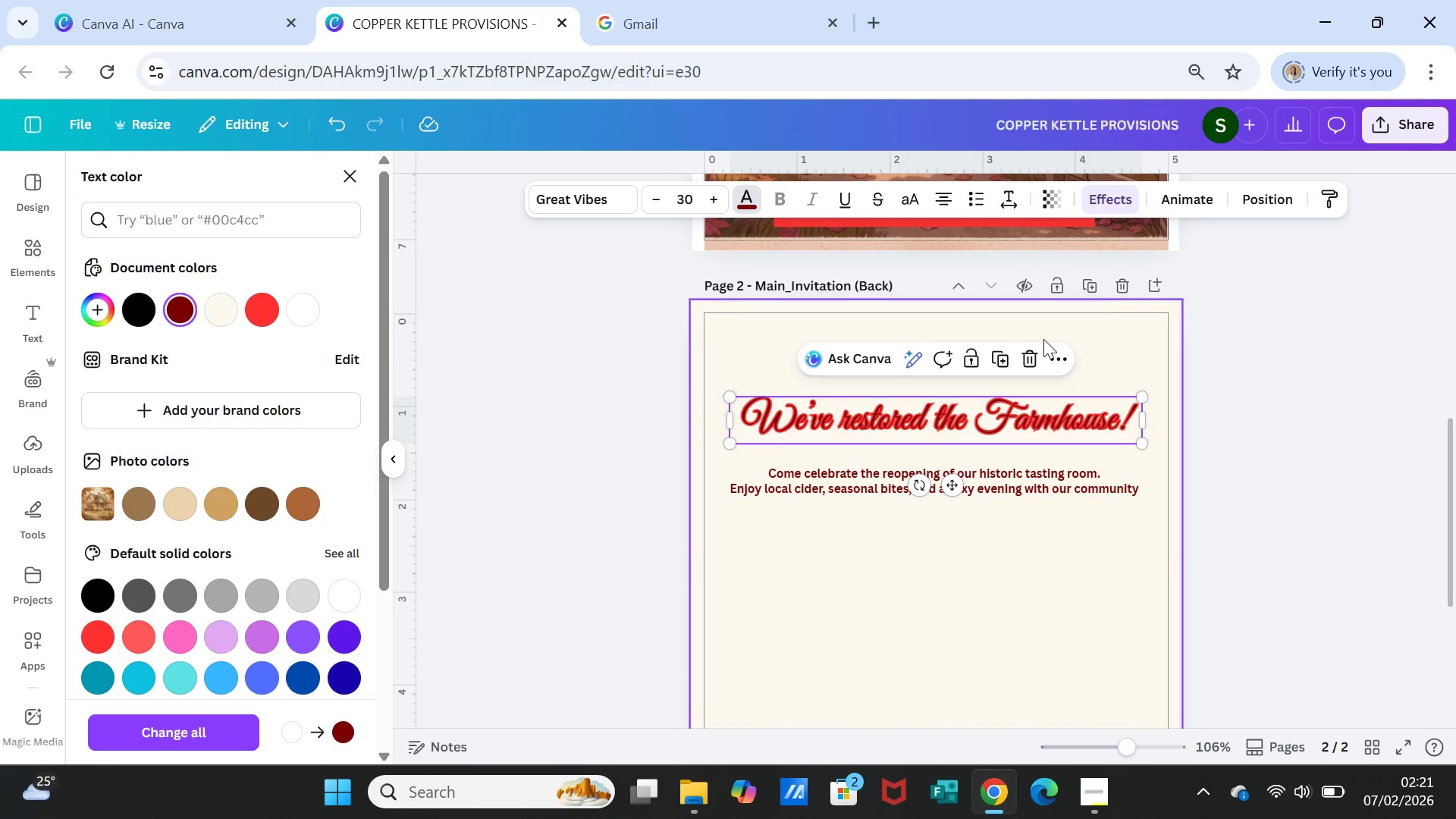 
left_click([1103, 193])
 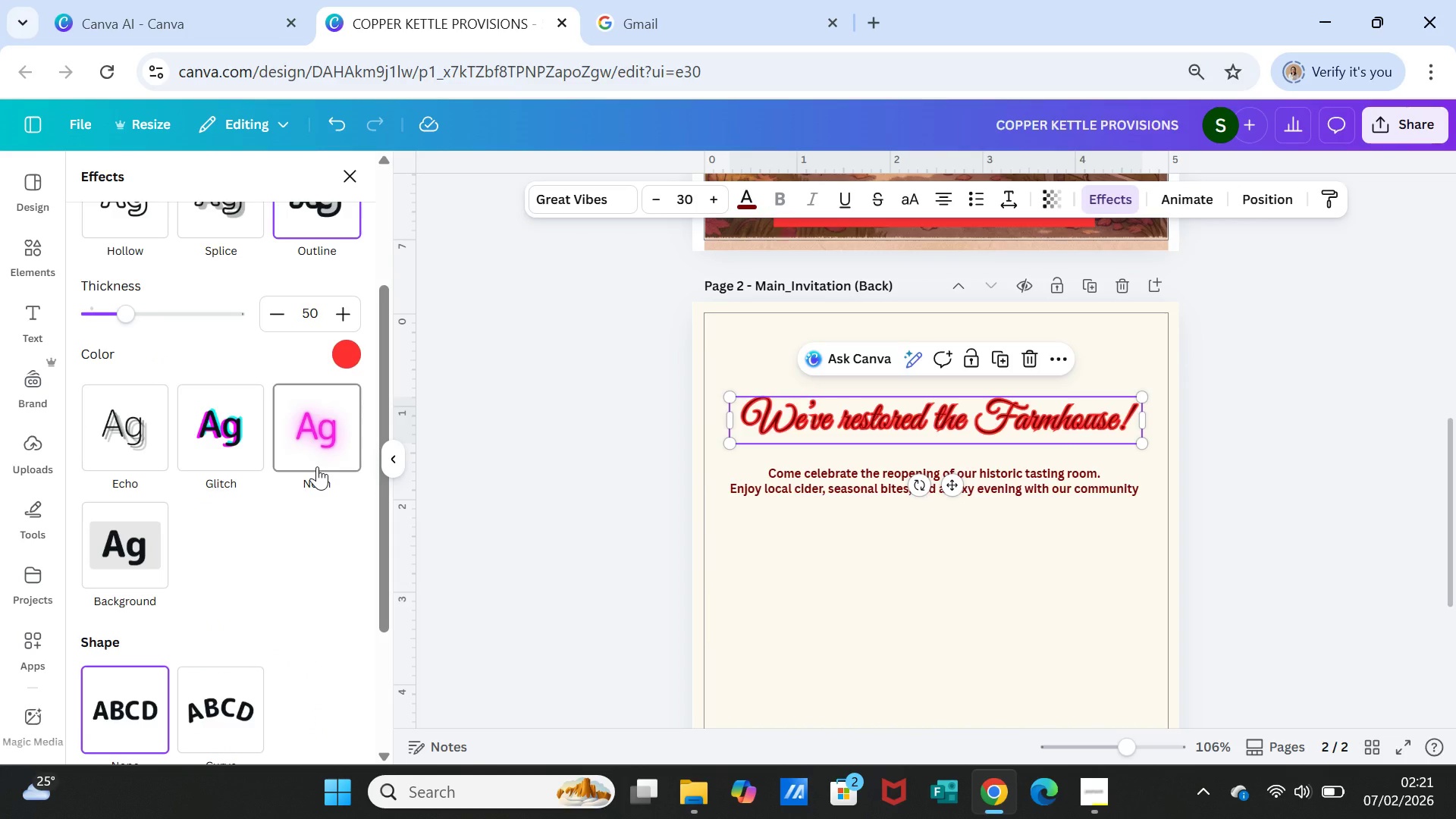 
wait(5.02)
 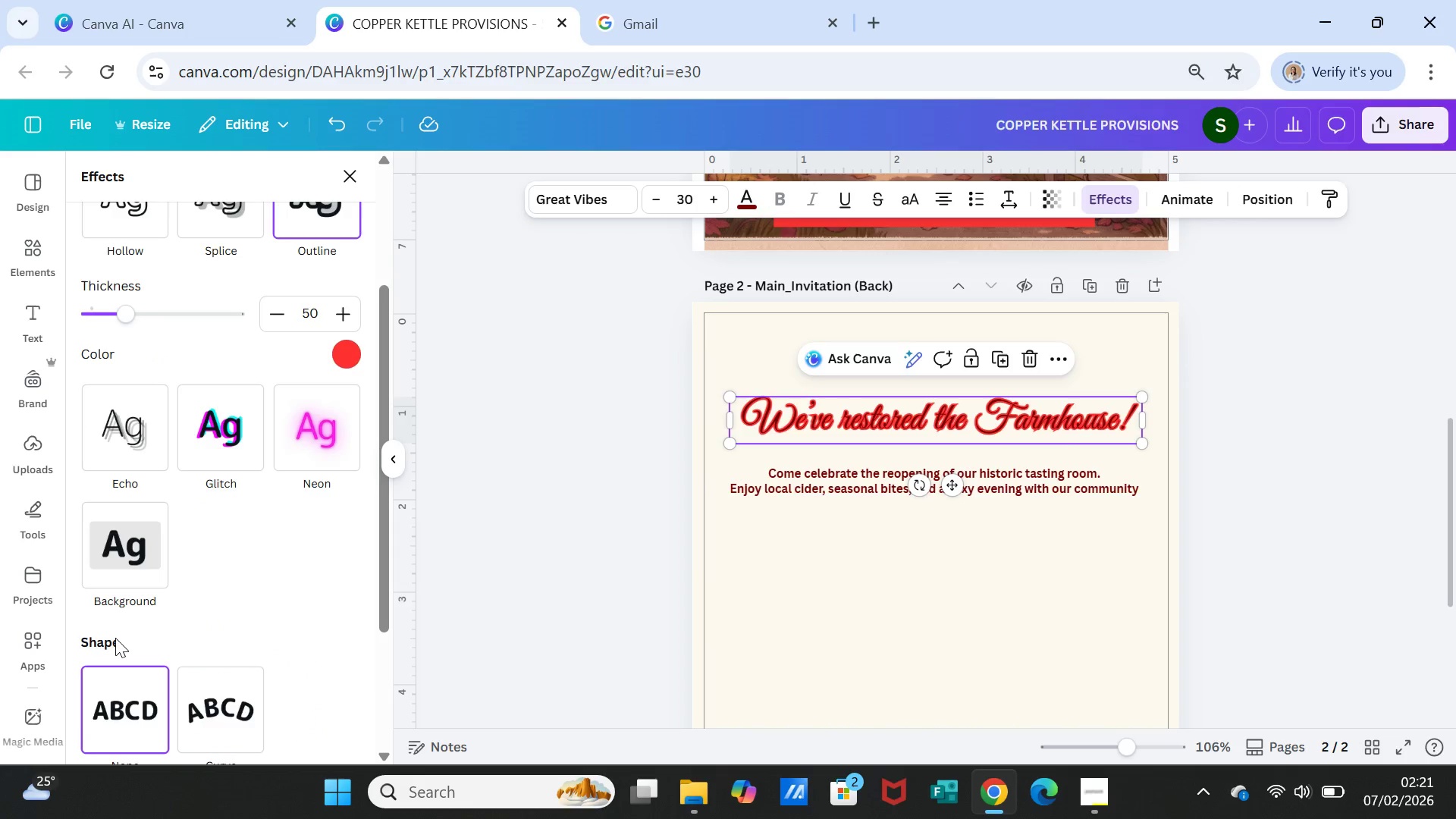 
scroll: coordinate [317, 466], scroll_direction: down, amount: 2.0
 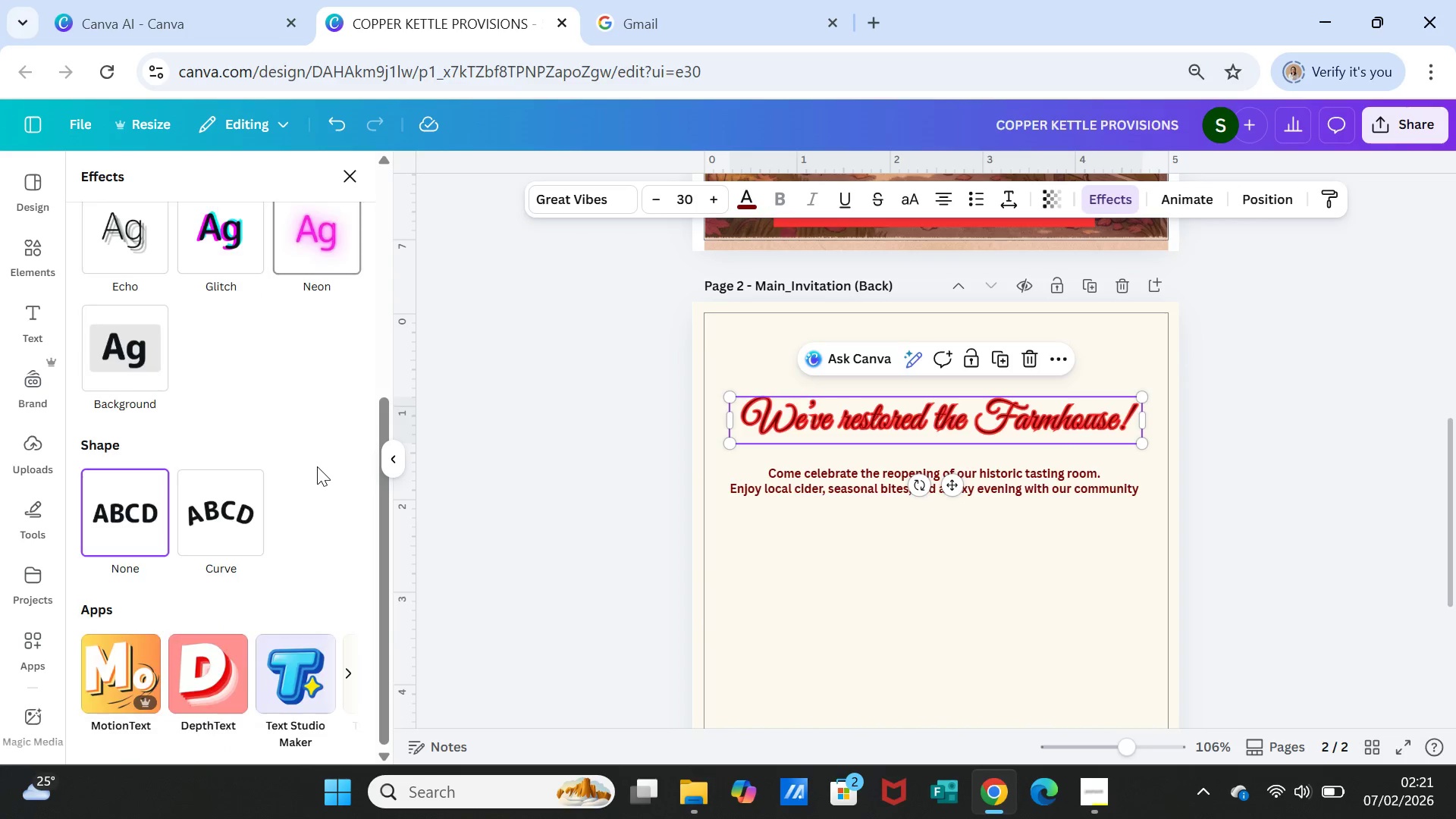 
scroll: coordinate [317, 466], scroll_direction: up, amount: 4.0
 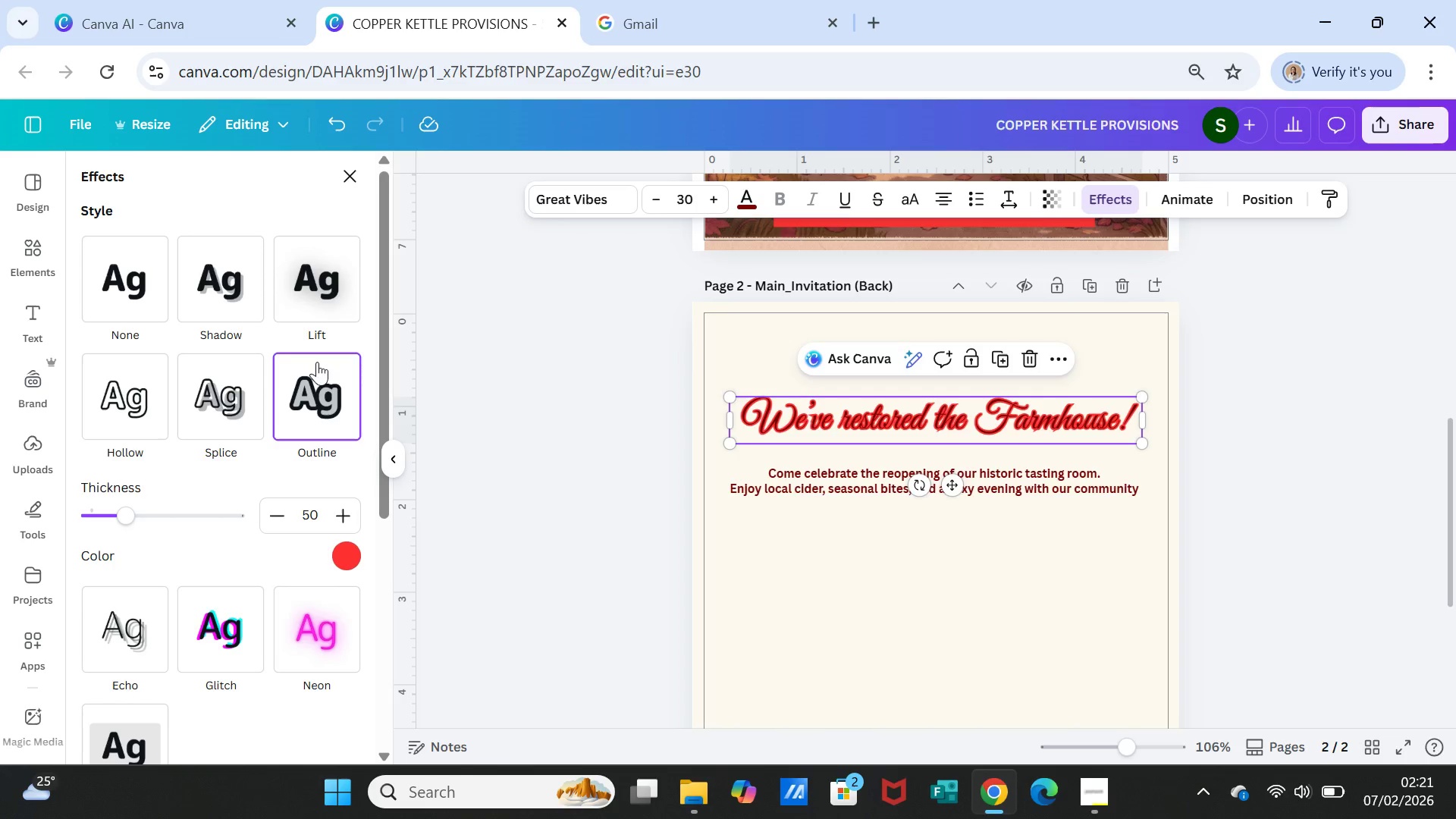 
left_click([330, 381])
 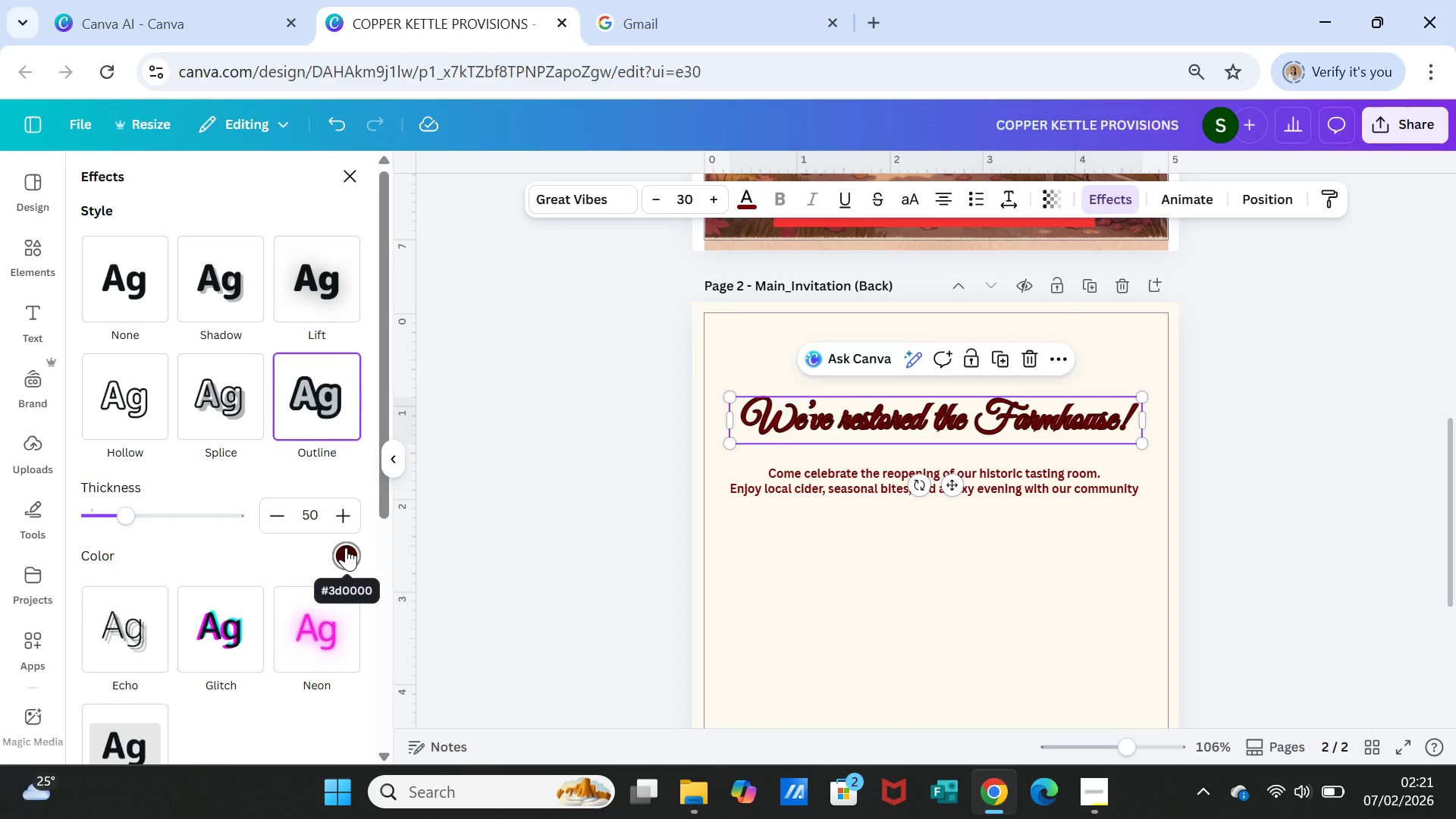 
left_click([346, 548])
 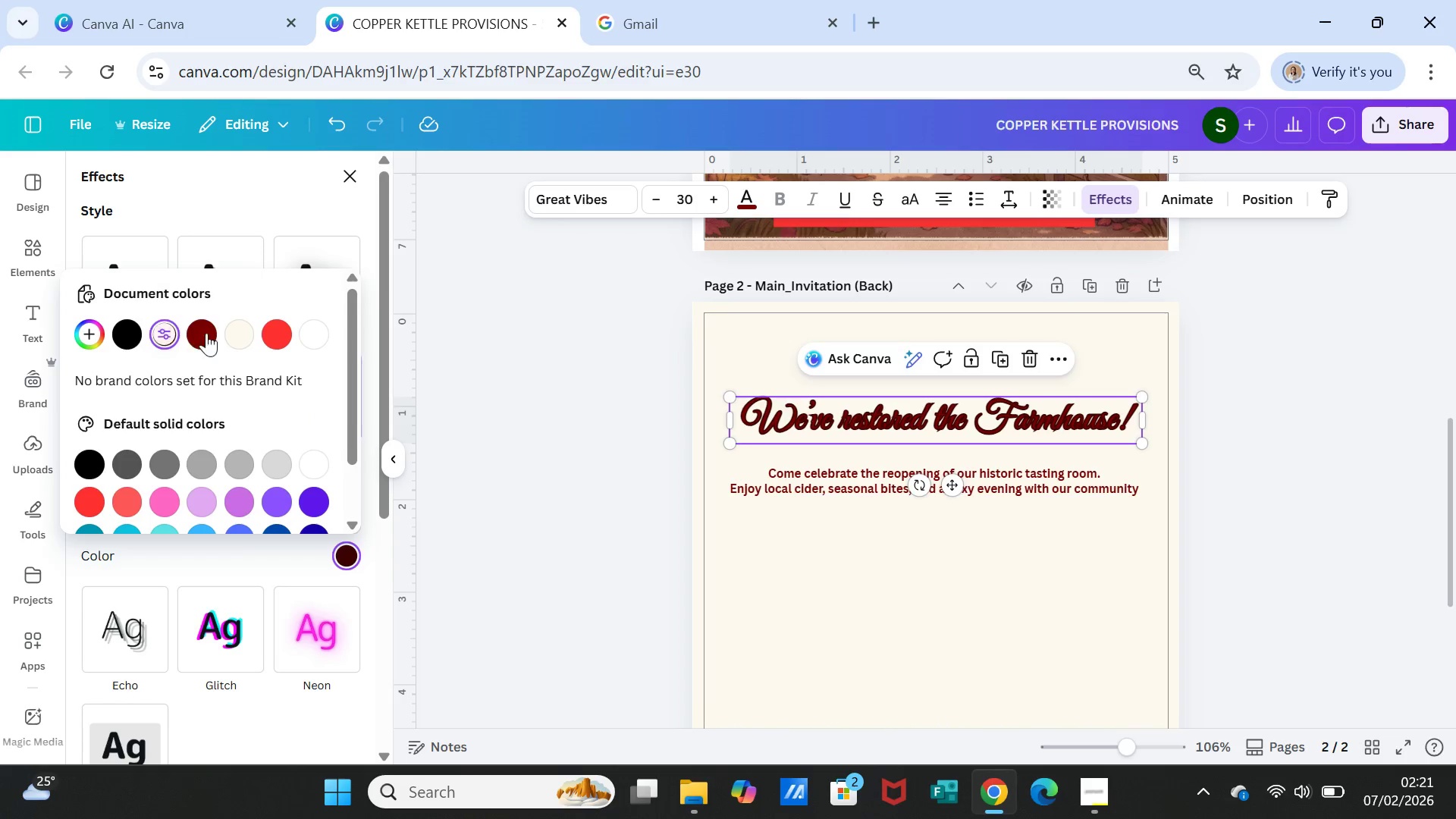 
left_click([312, 333])
 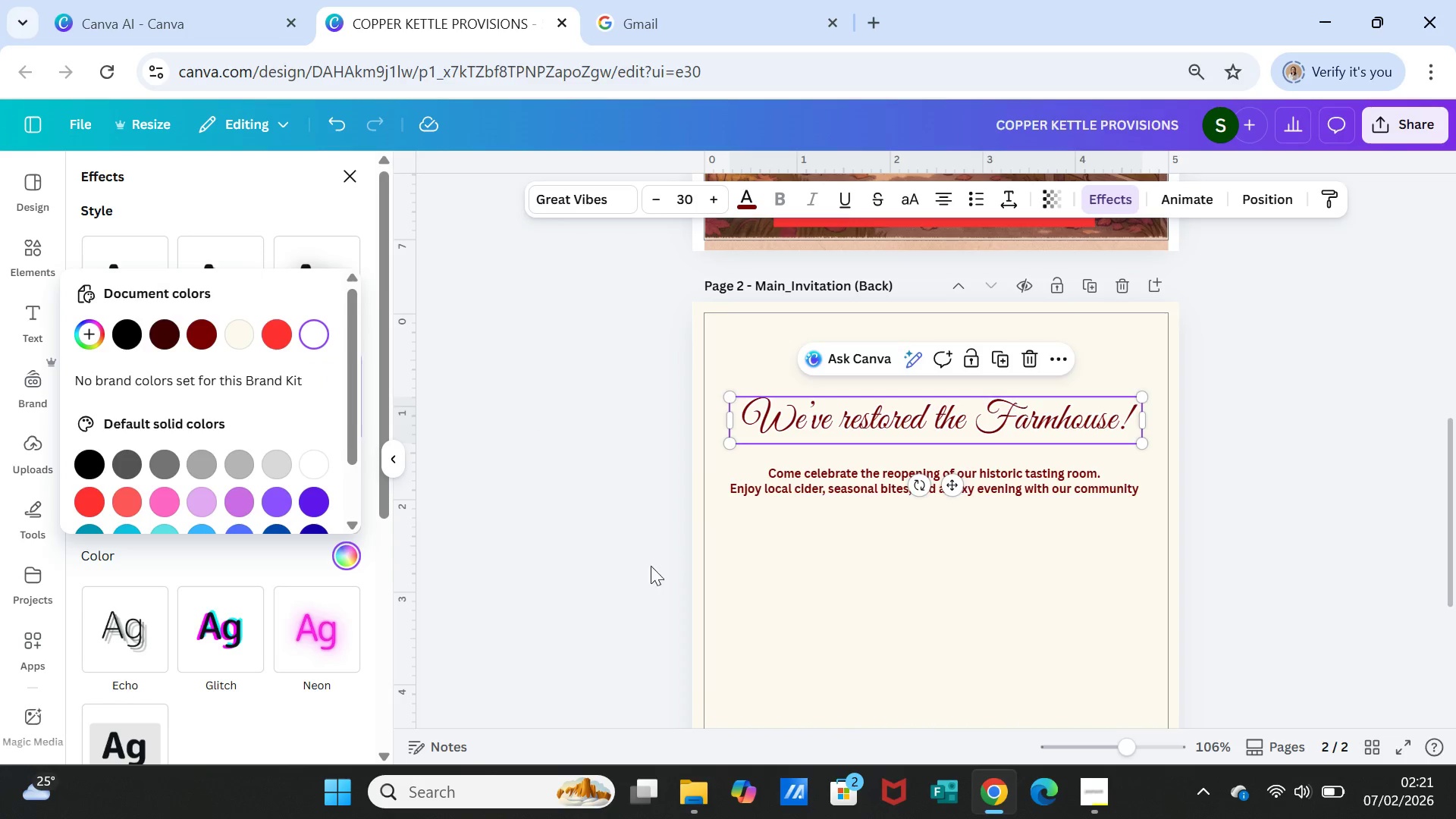 
left_click([592, 574])
 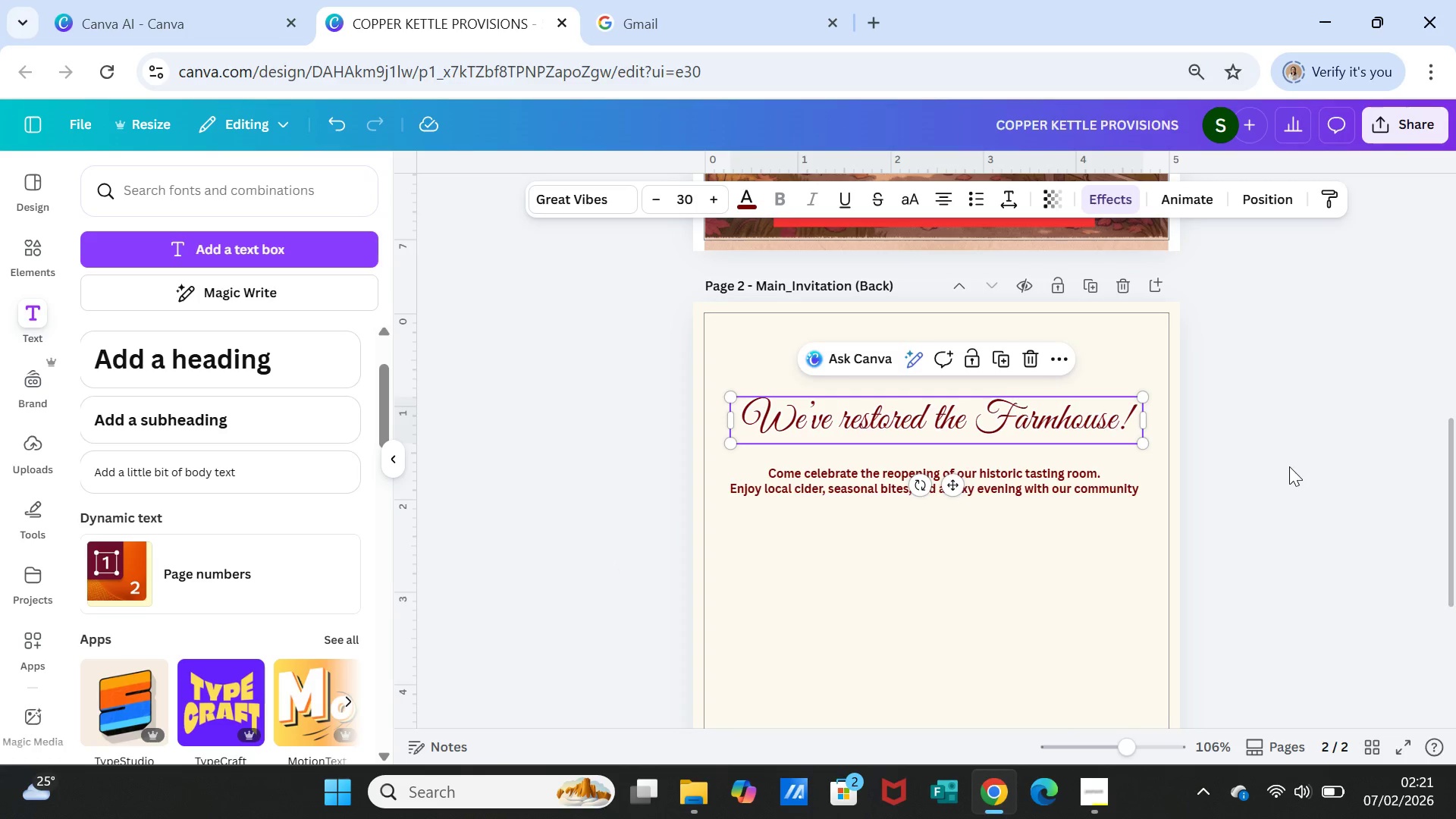 
left_click([1287, 469])
 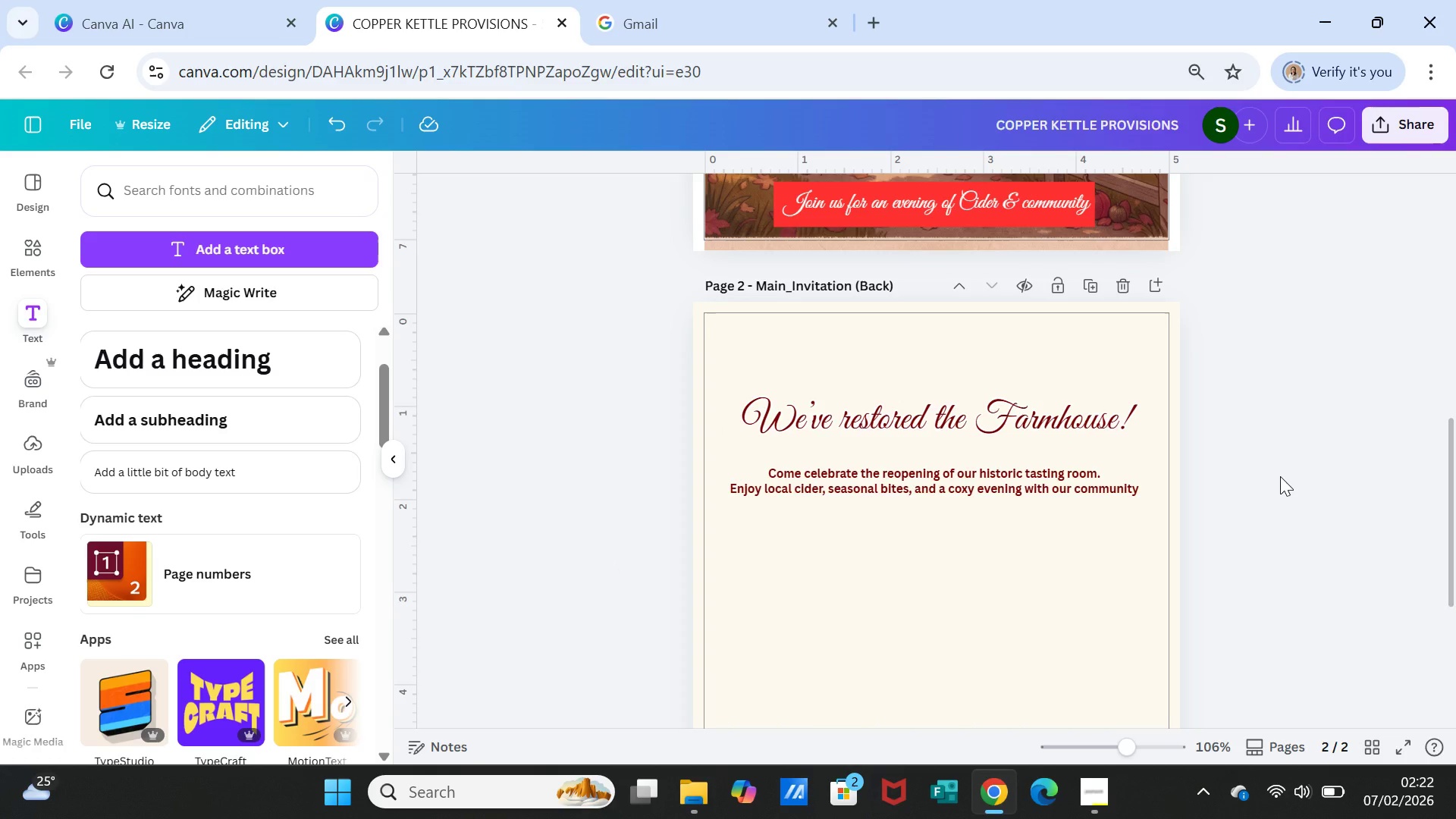 
wait(6.55)
 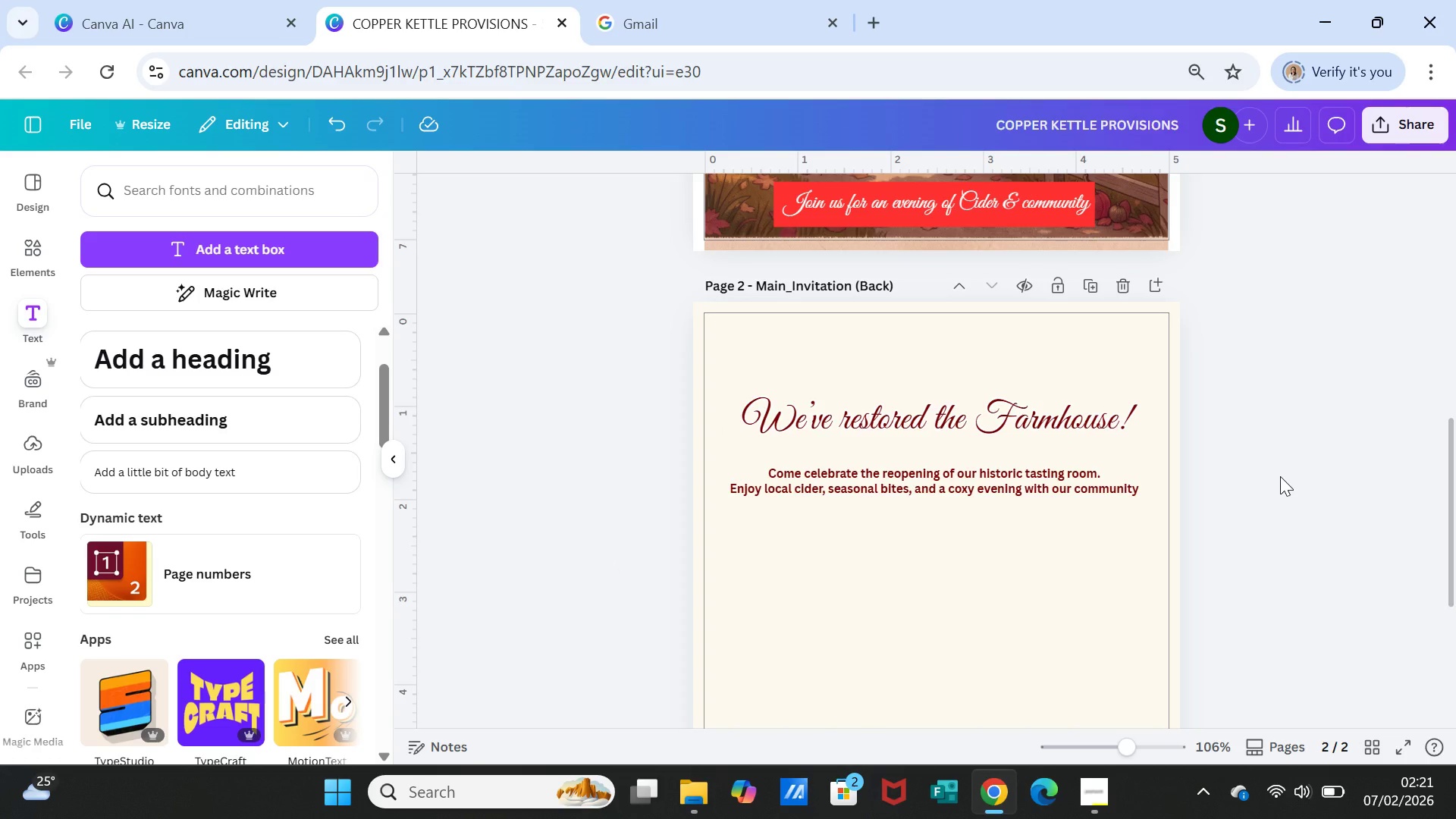 
left_click([941, 410])
 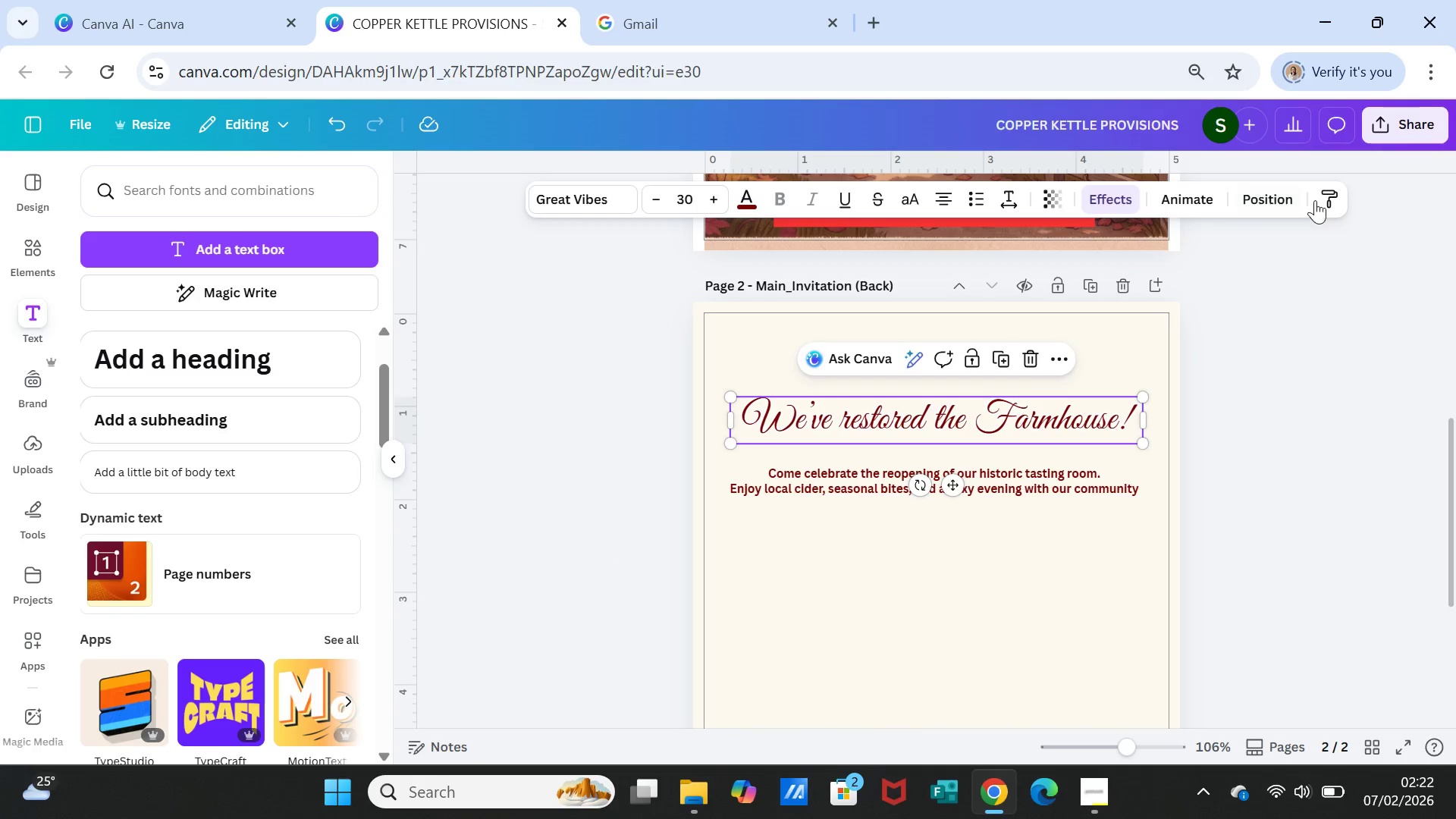 
left_click([1333, 199])
 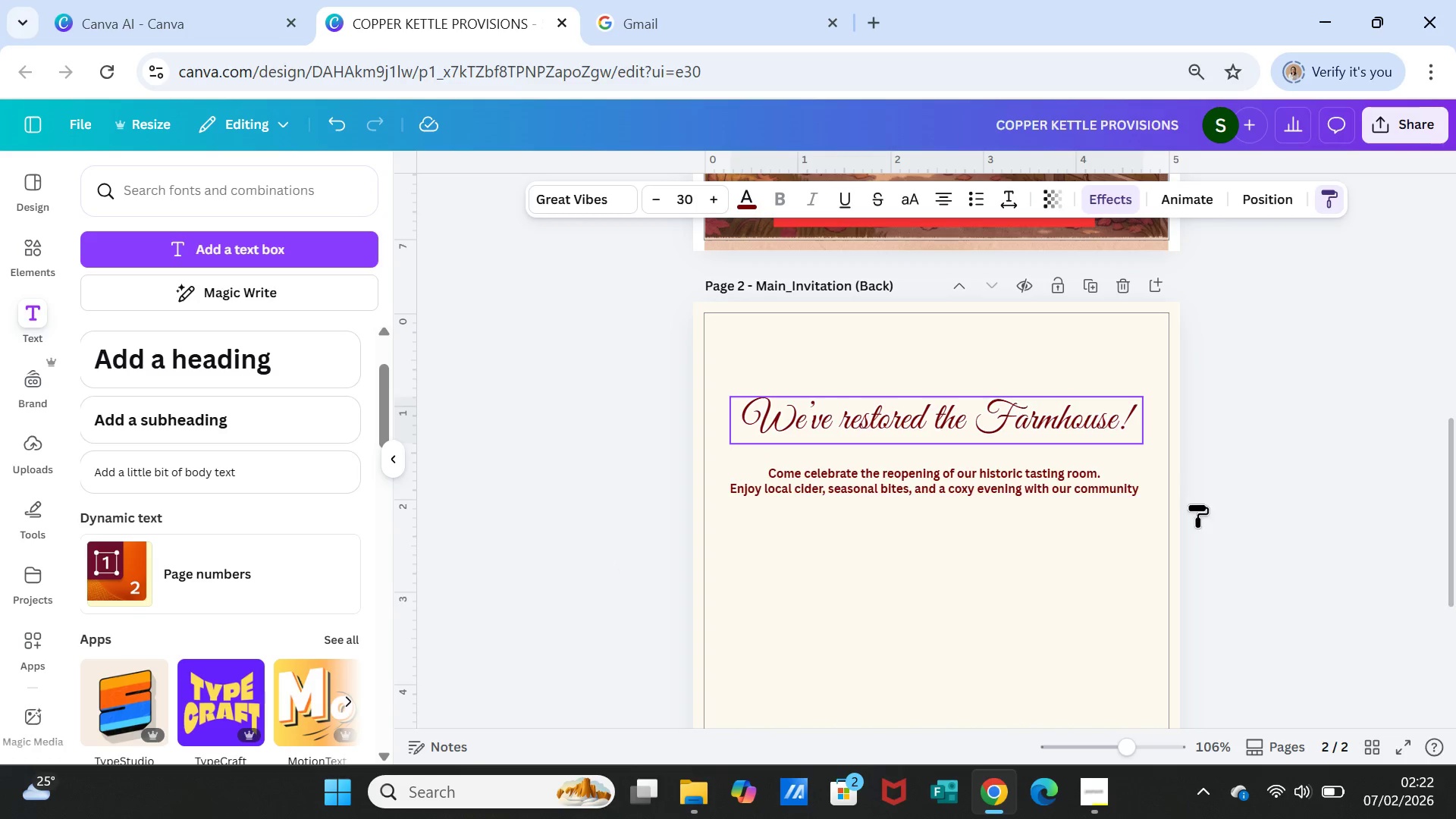 
scroll: coordinate [1199, 507], scroll_direction: up, amount: 7.0
 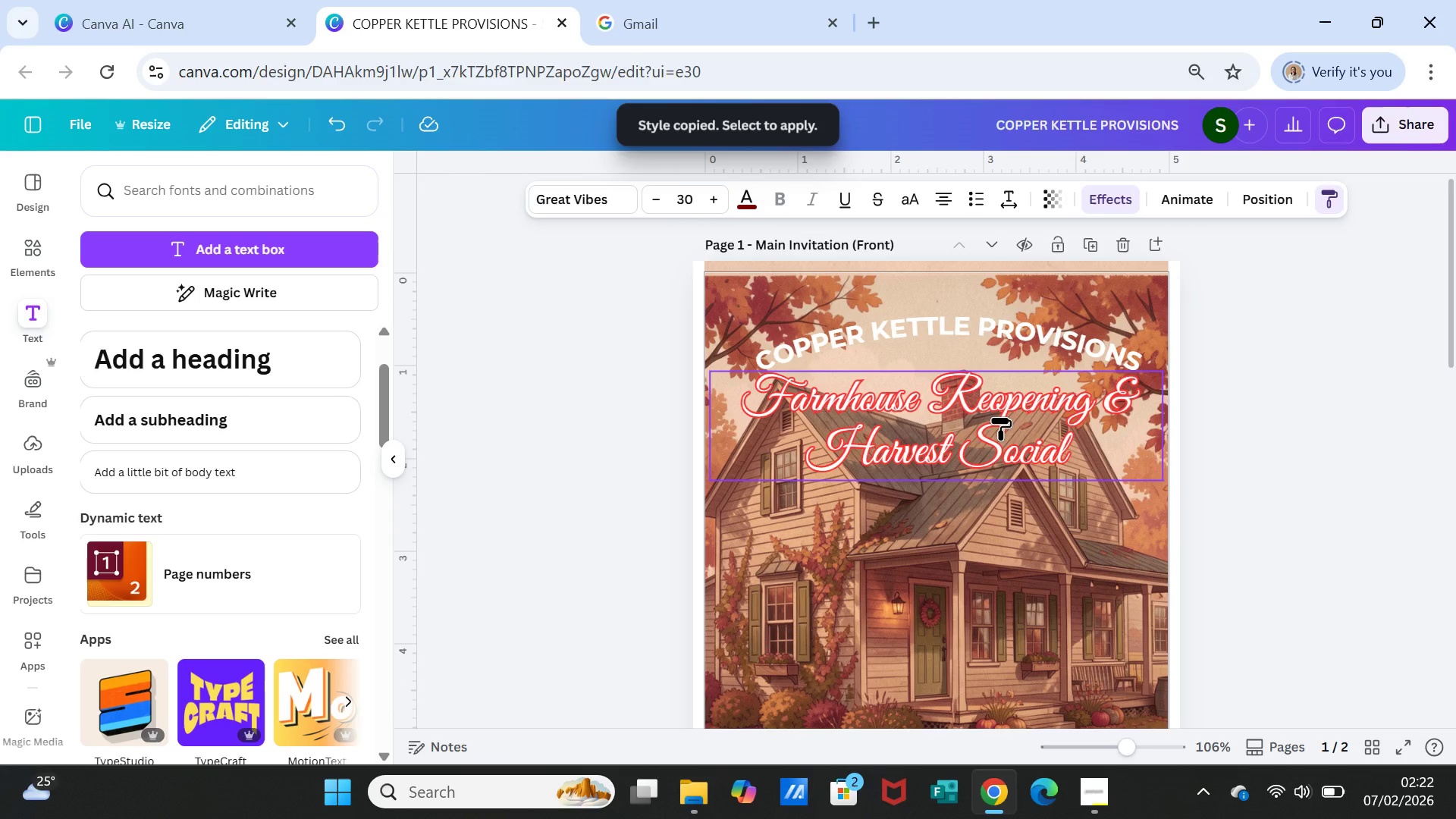 
left_click([1000, 418])
 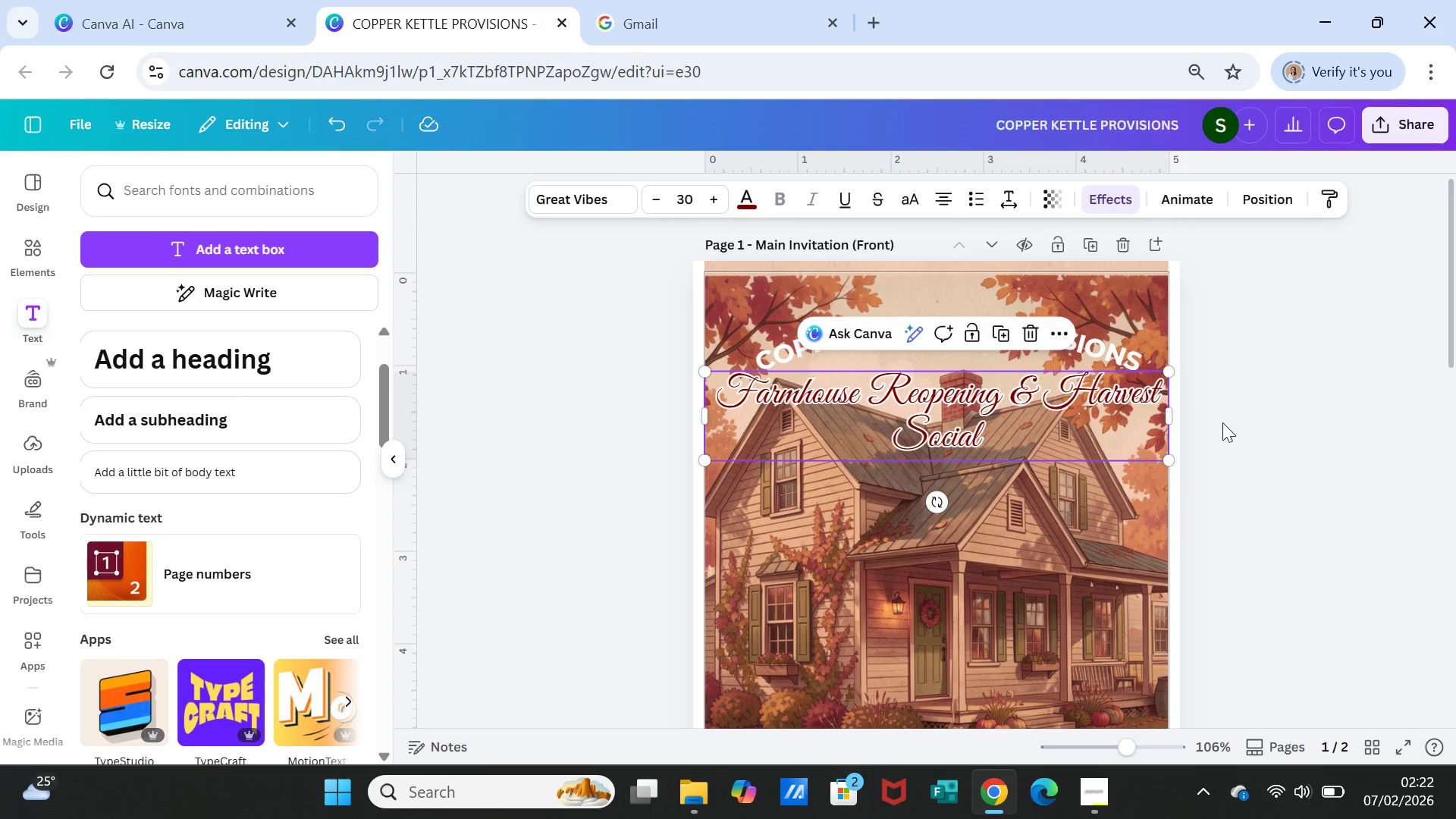 
left_click([1323, 468])
 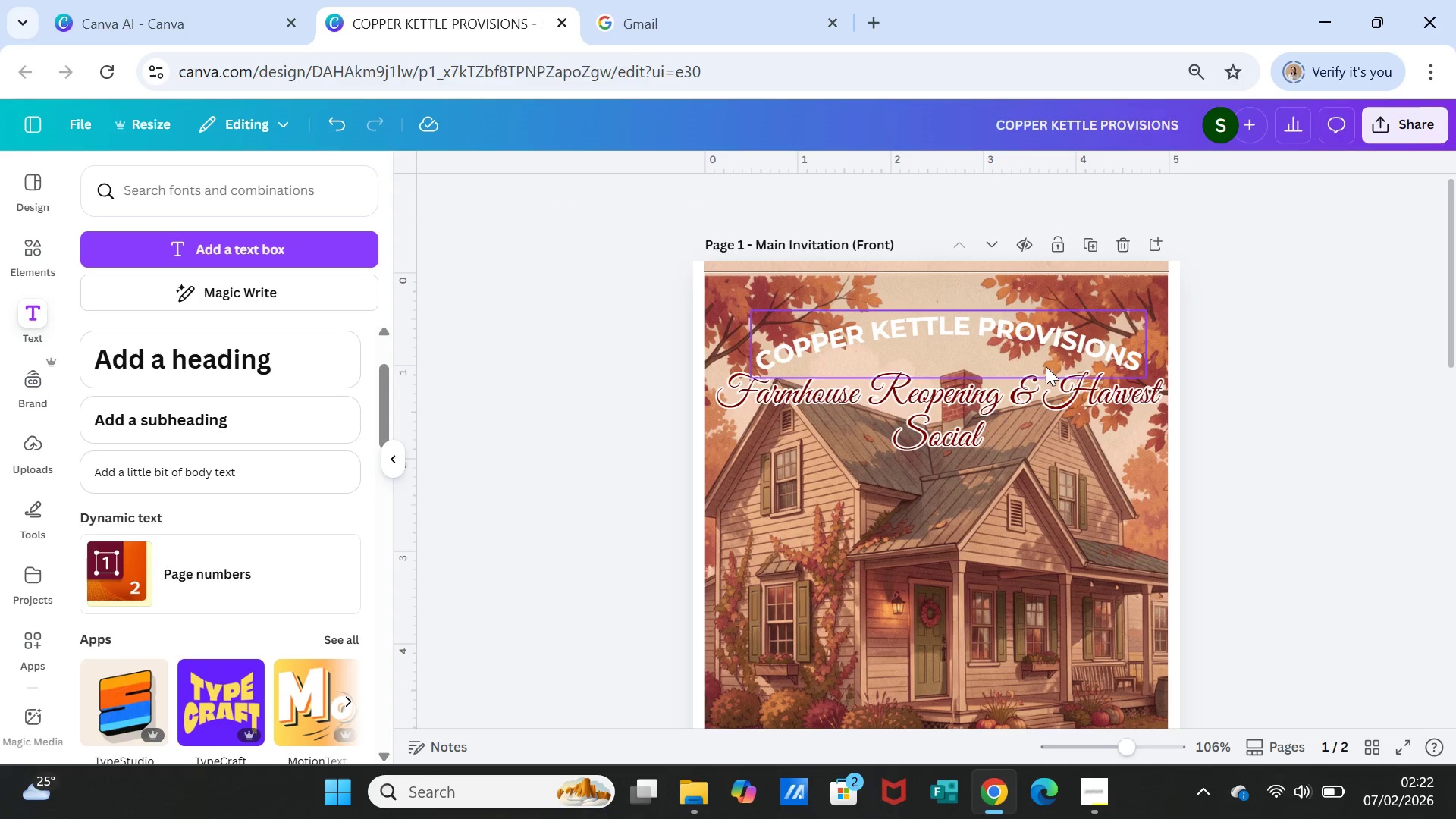 
left_click([1049, 340])
 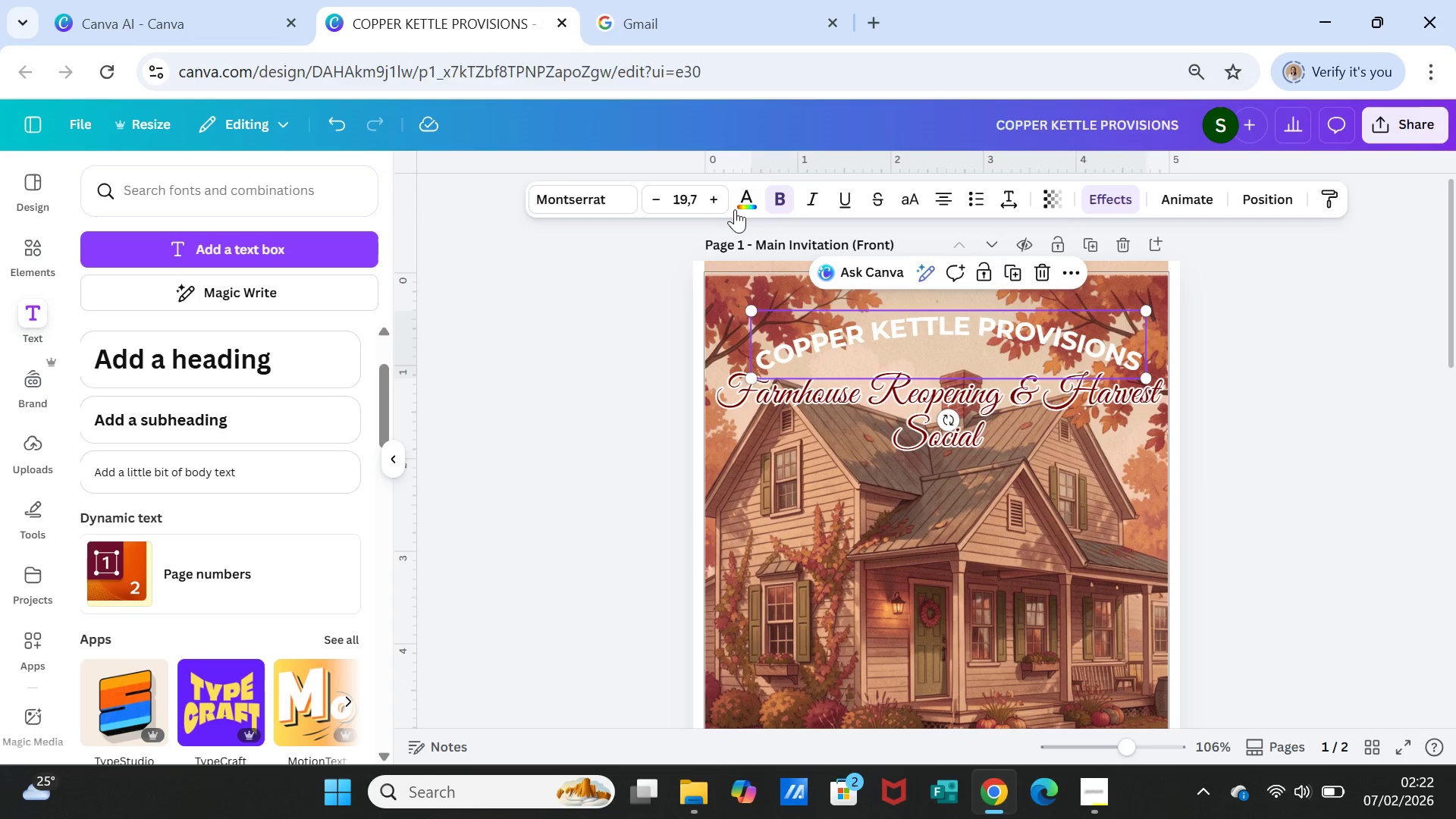 
left_click([736, 206])
 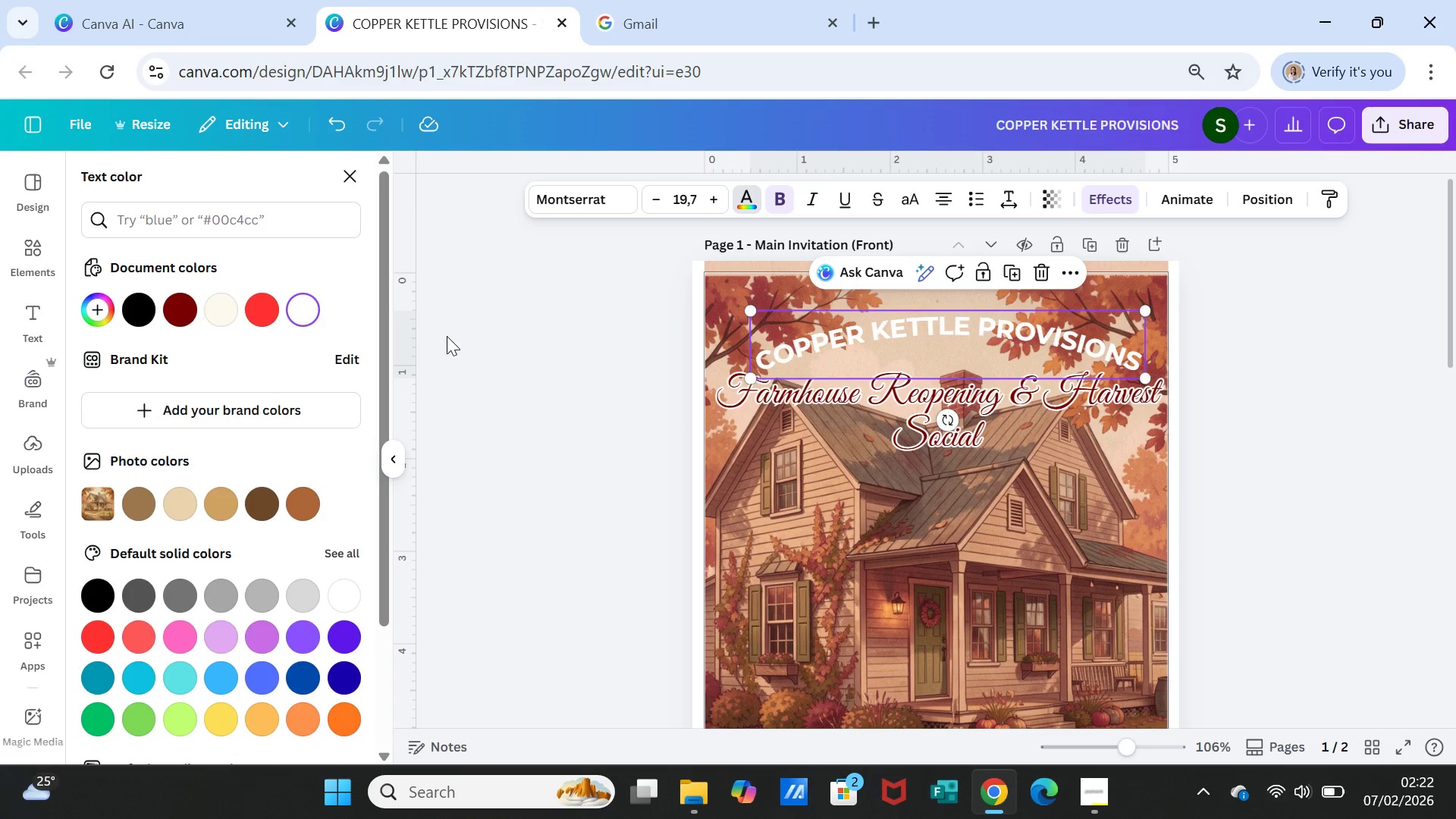 
left_click([262, 319])
 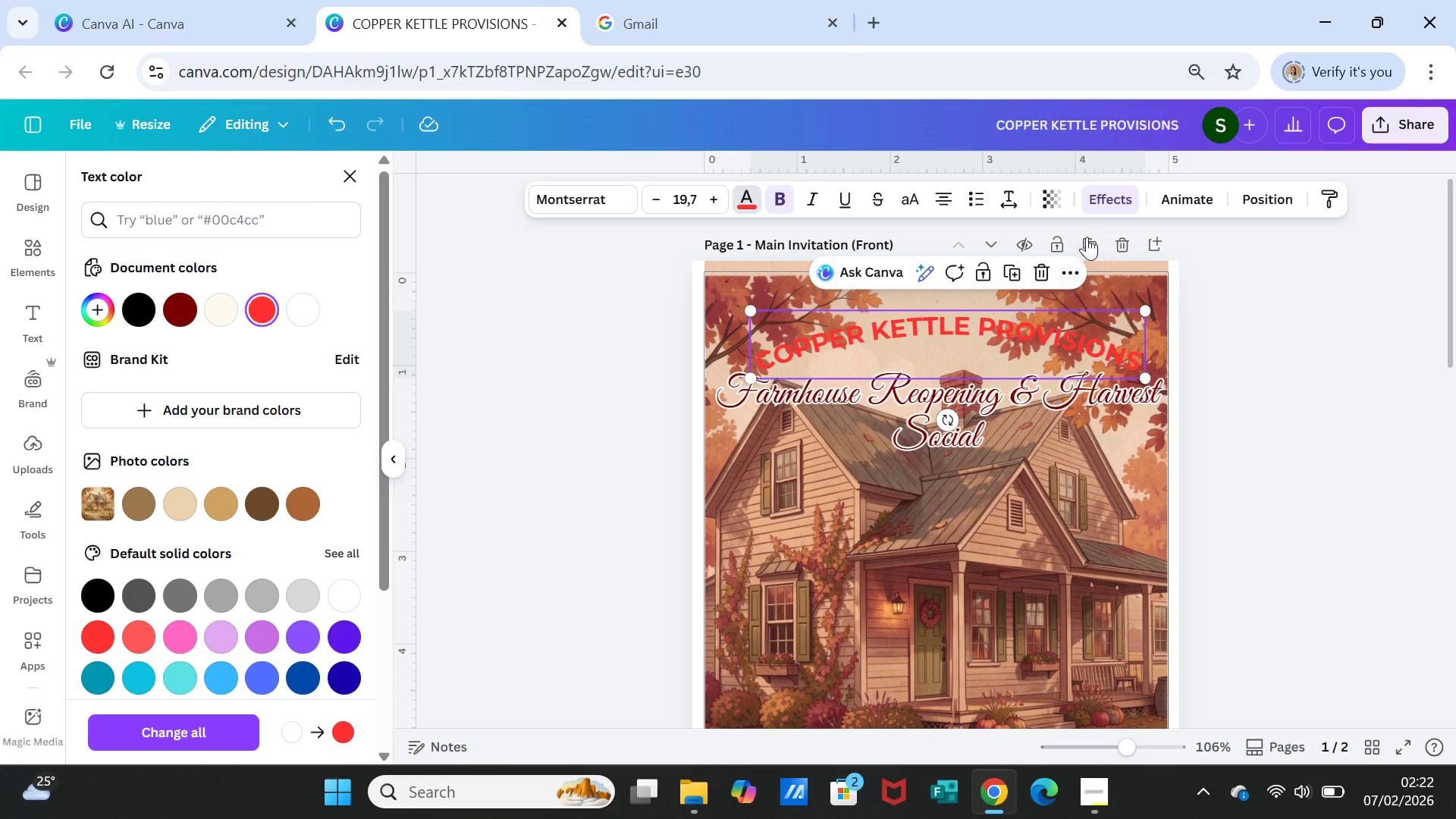 
left_click([1104, 196])
 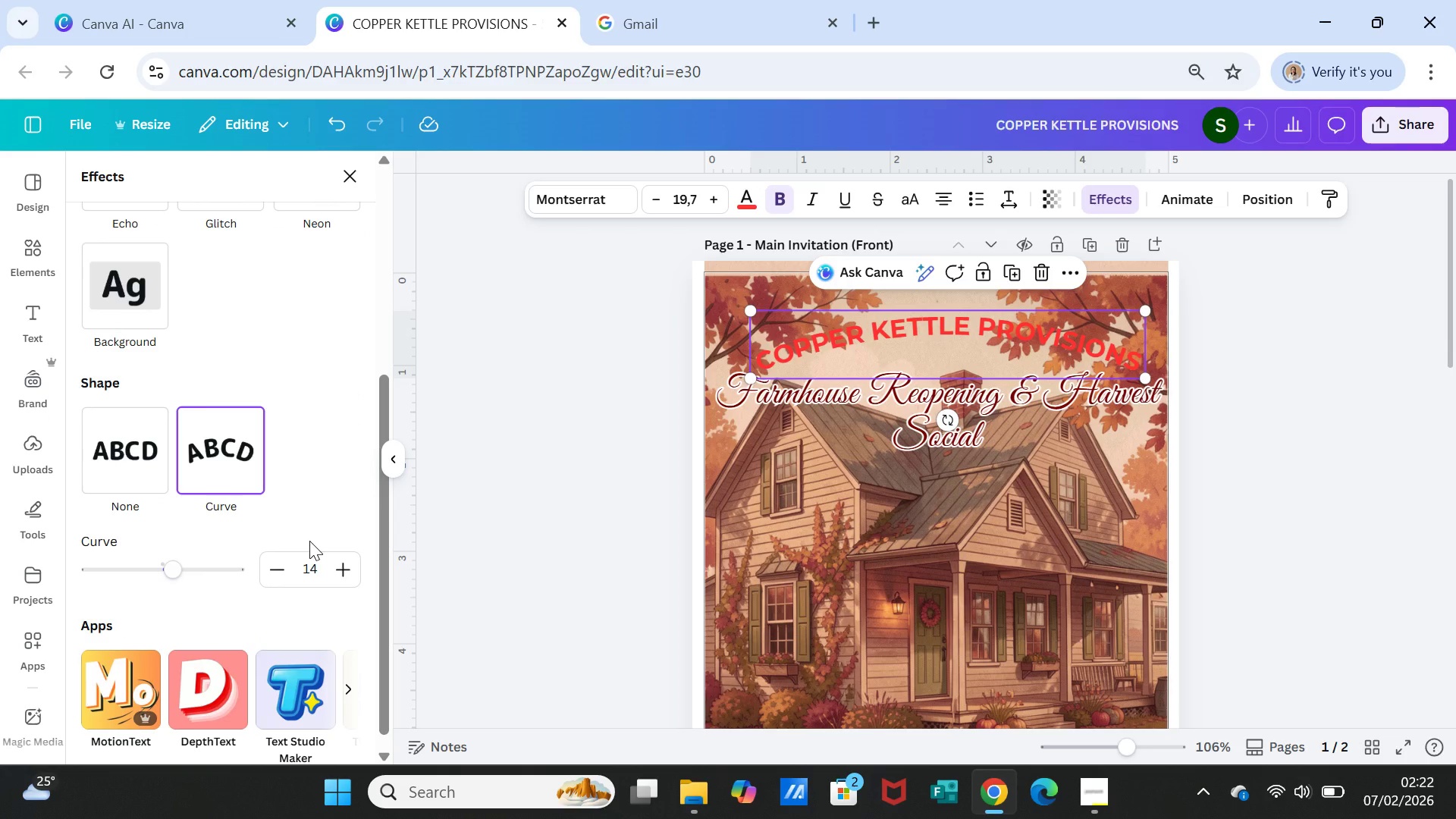 
wait(5.45)
 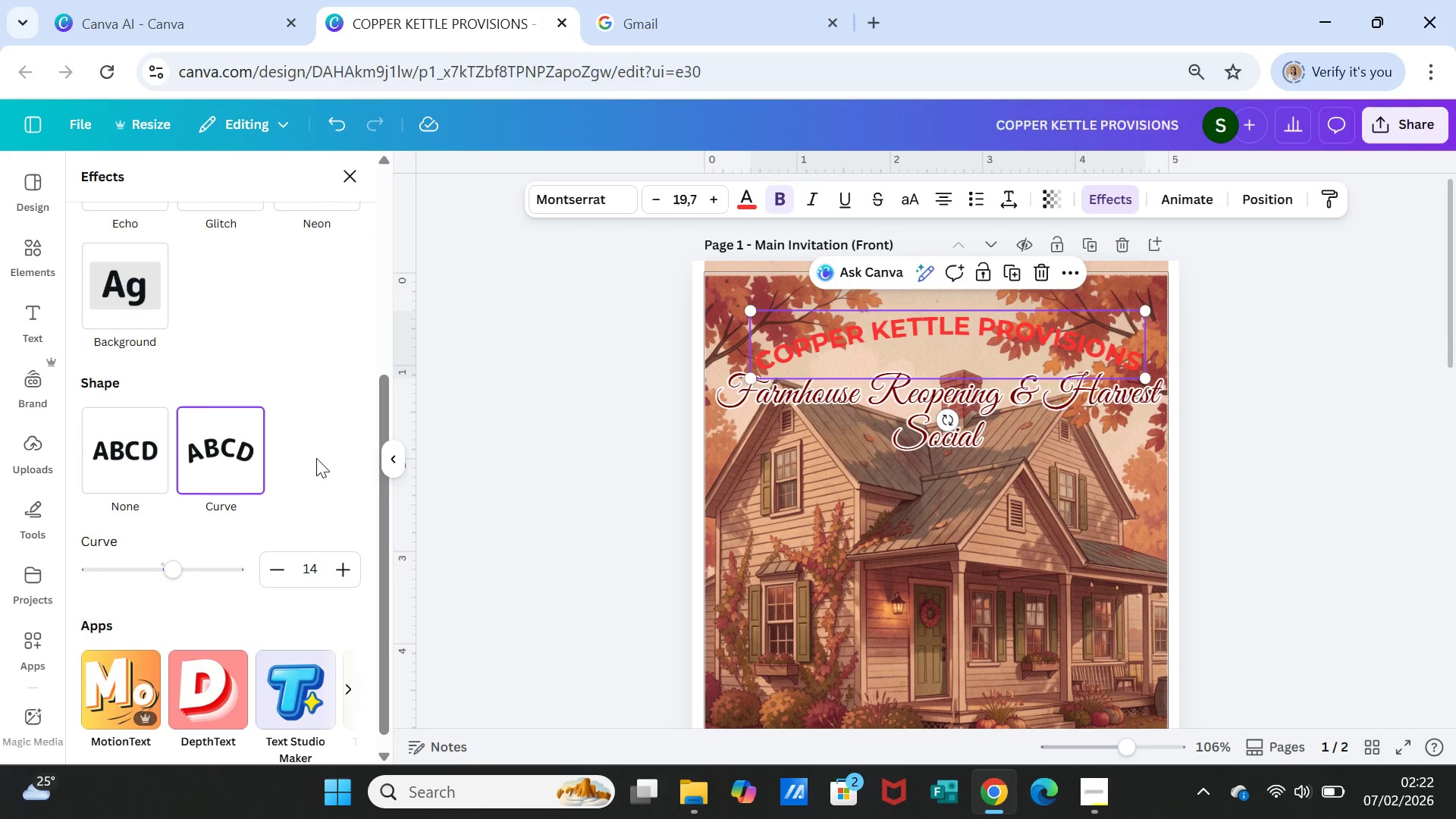 
scroll: coordinate [334, 432], scroll_direction: up, amount: 3.0
 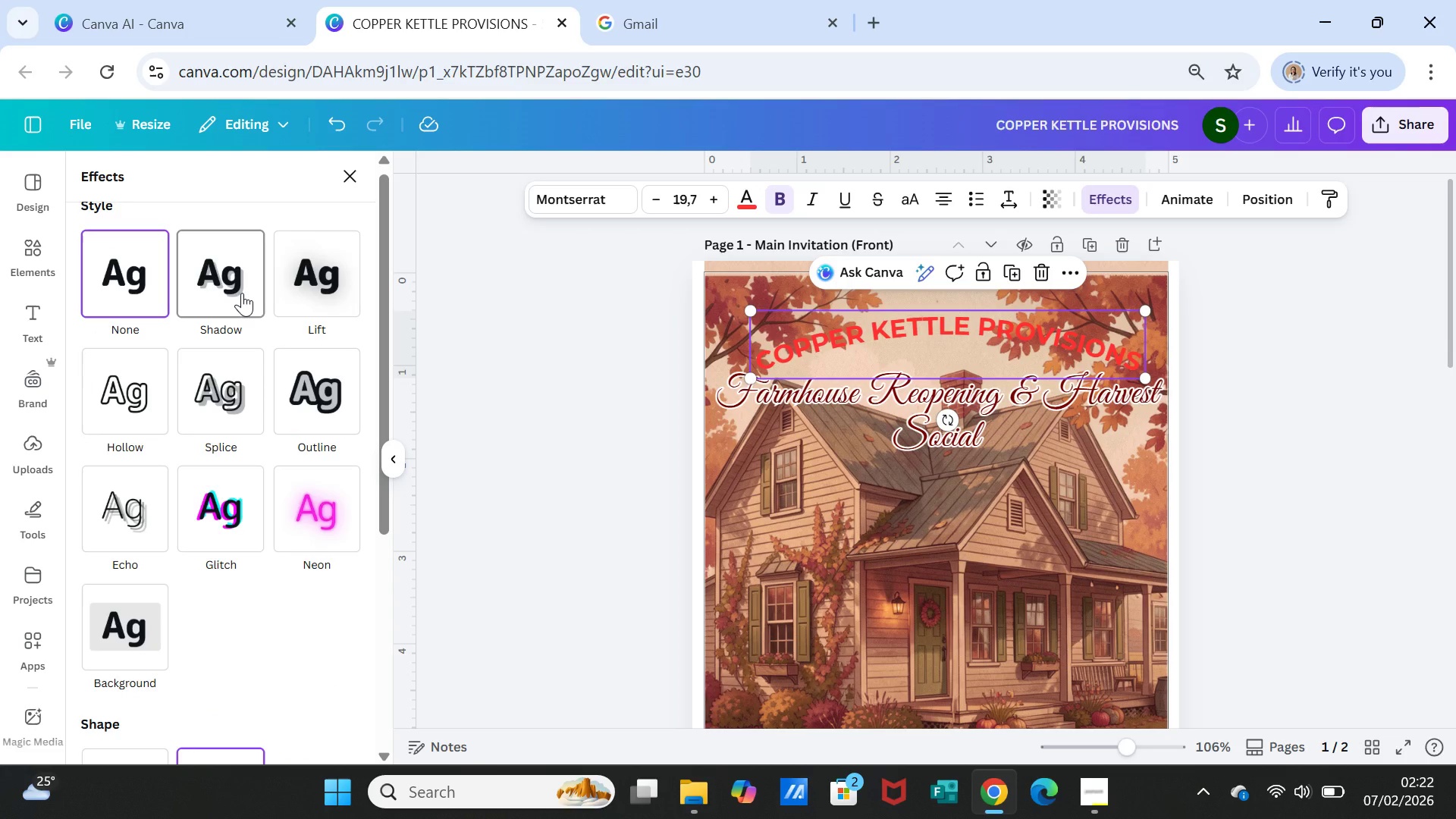 
left_click([242, 293])
 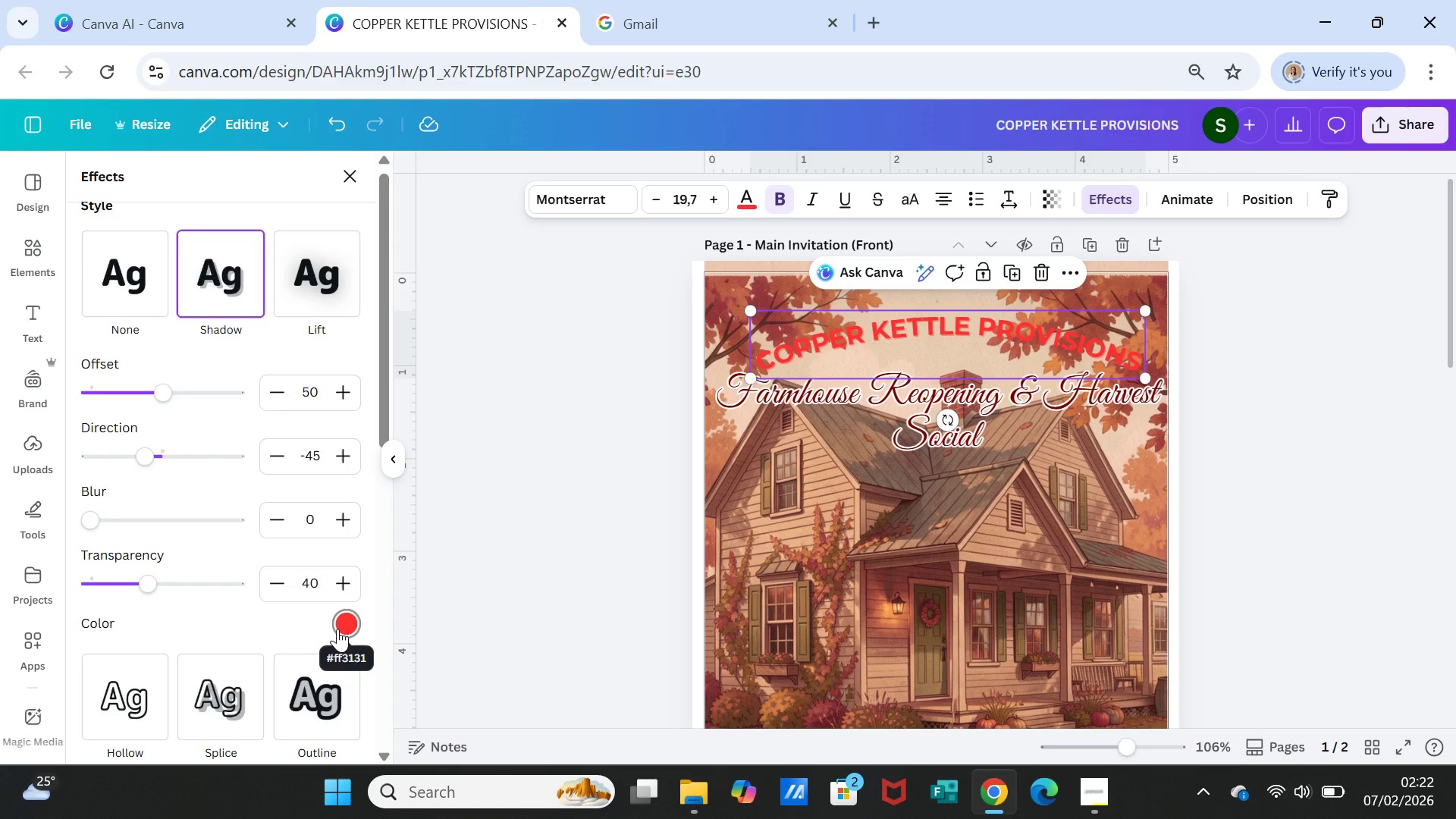 
left_click([337, 629])
 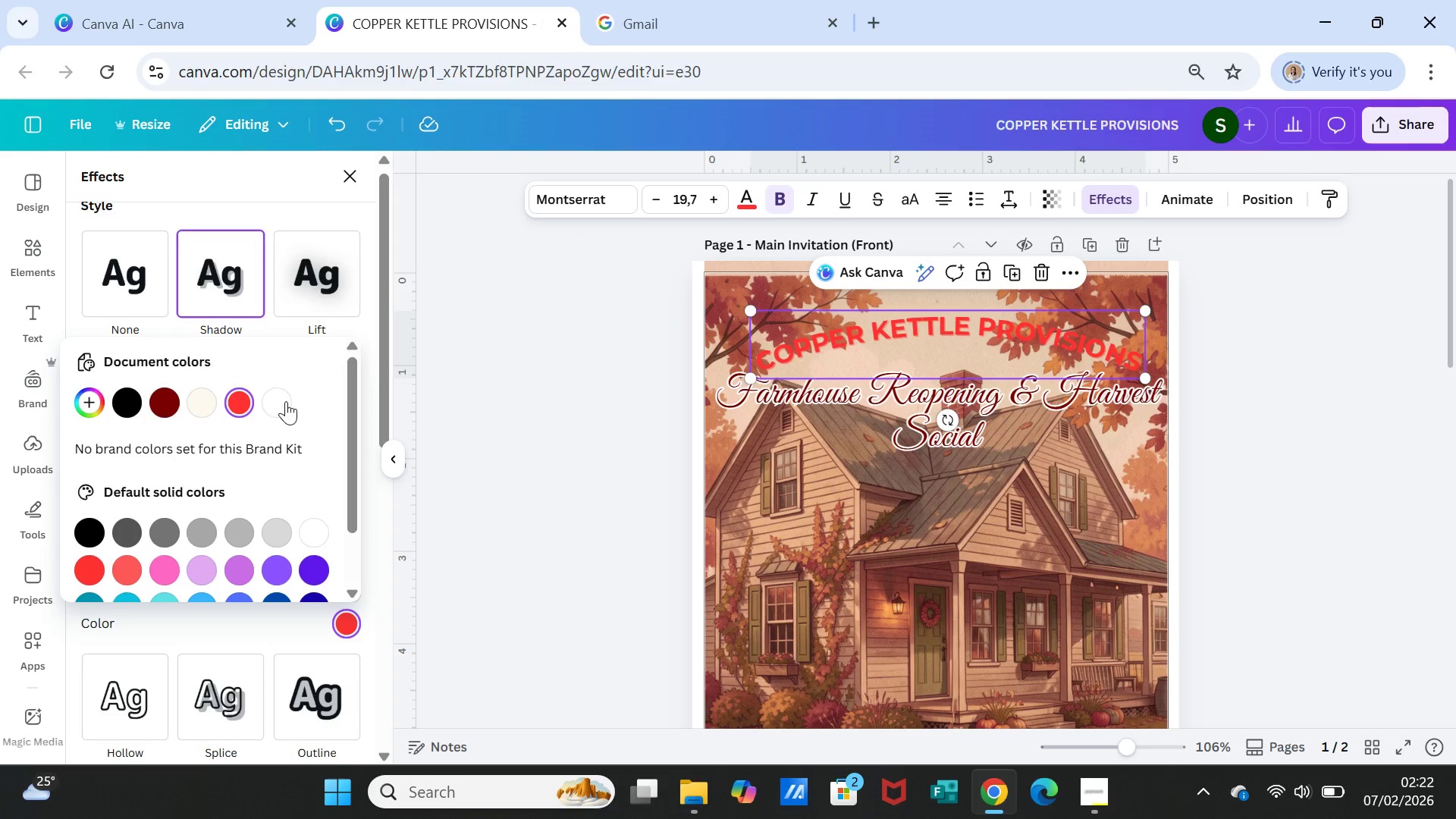 
left_click([286, 401])
 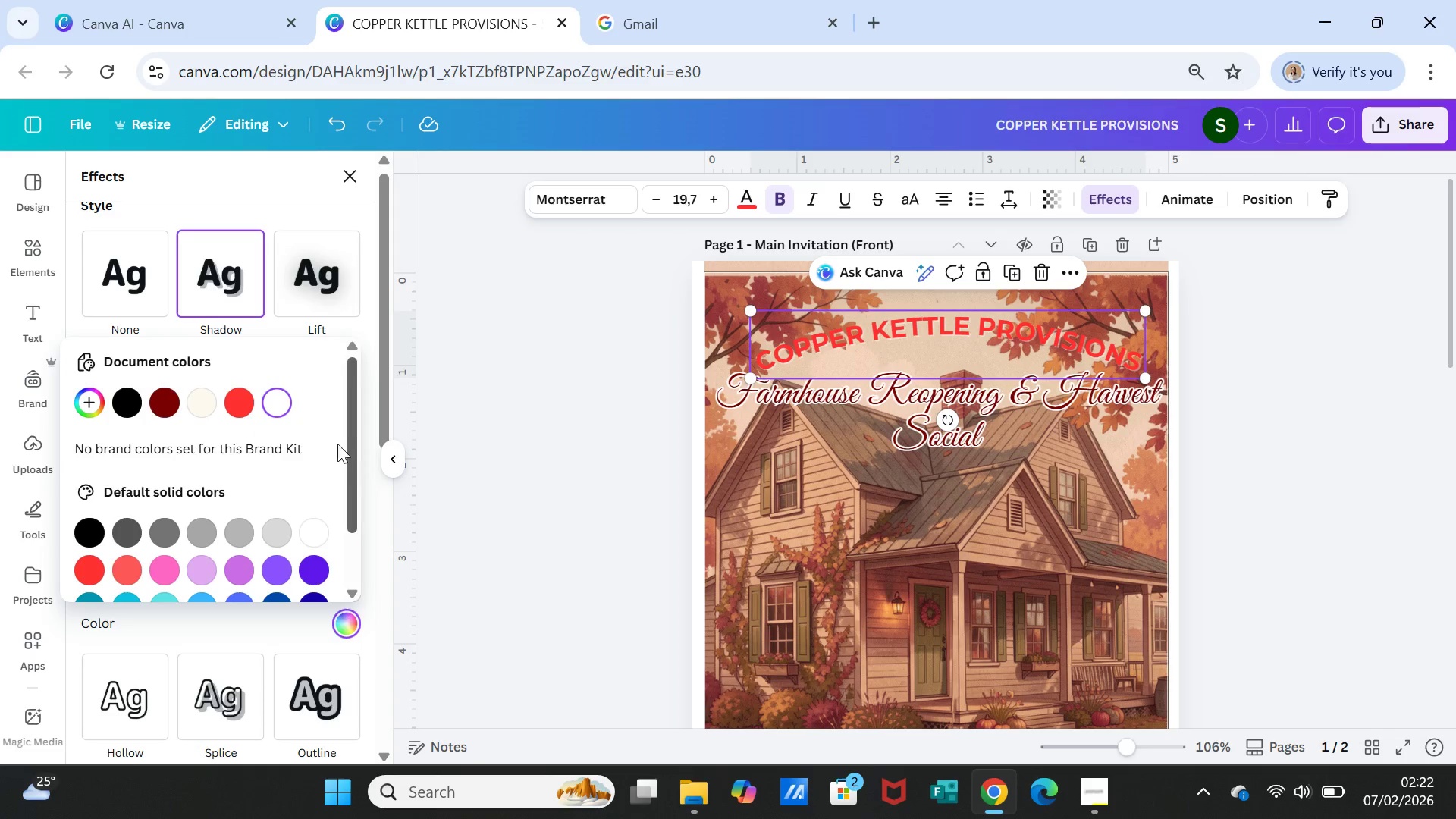 
left_click([275, 398])
 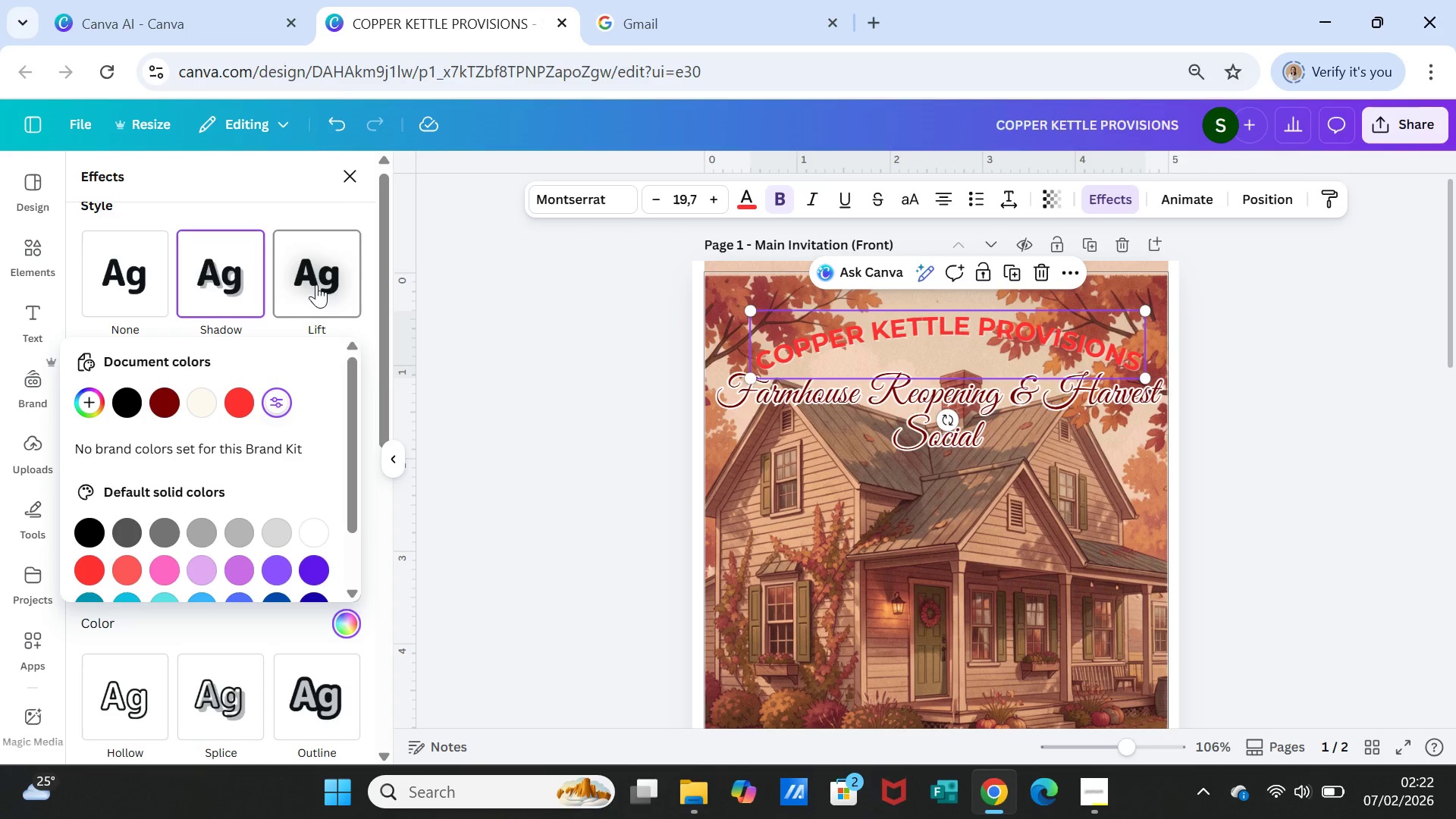 
left_click([468, 380])
 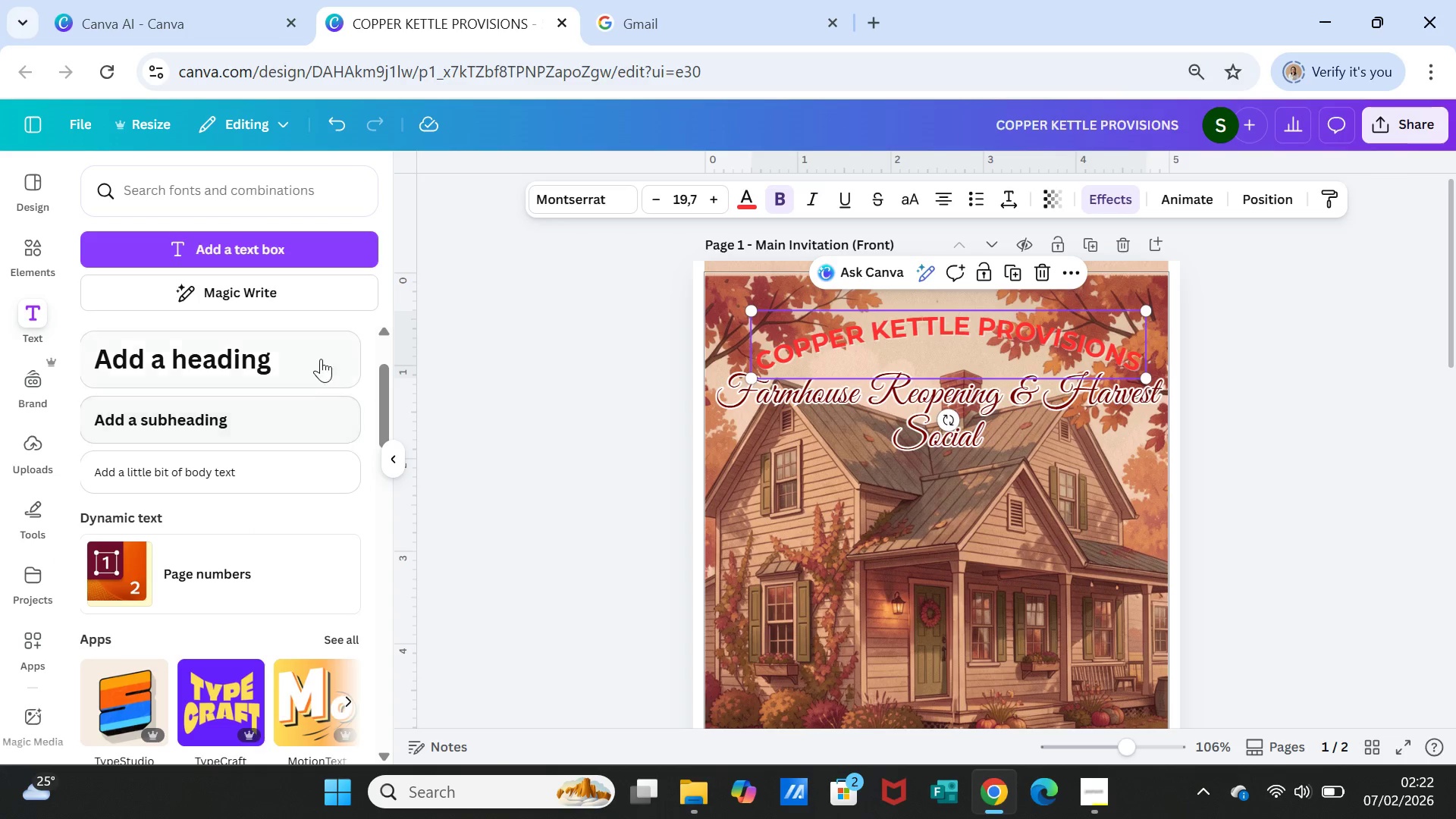 
scroll: coordinate [323, 361], scroll_direction: up, amount: 3.0
 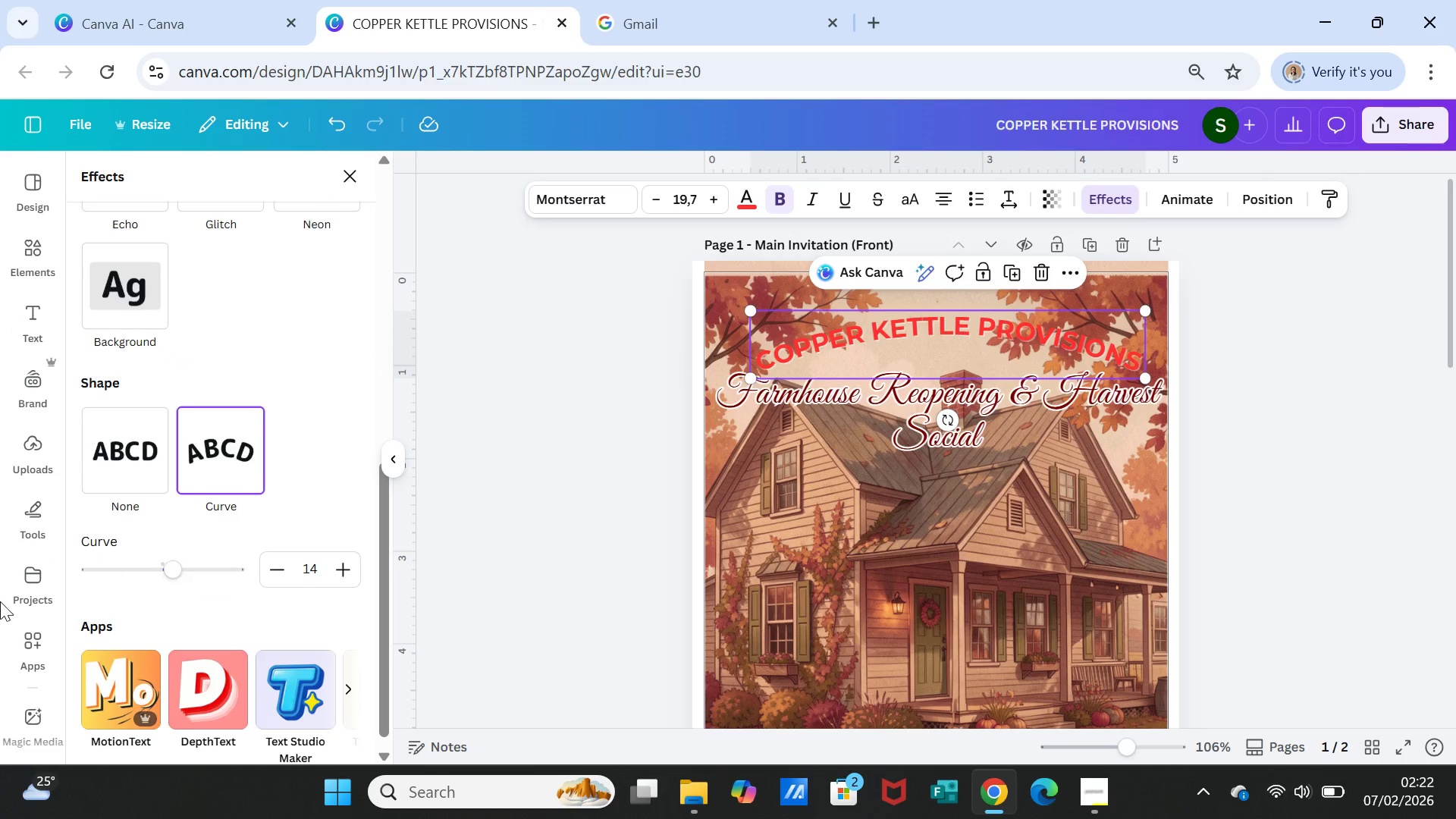 
wait(6.23)
 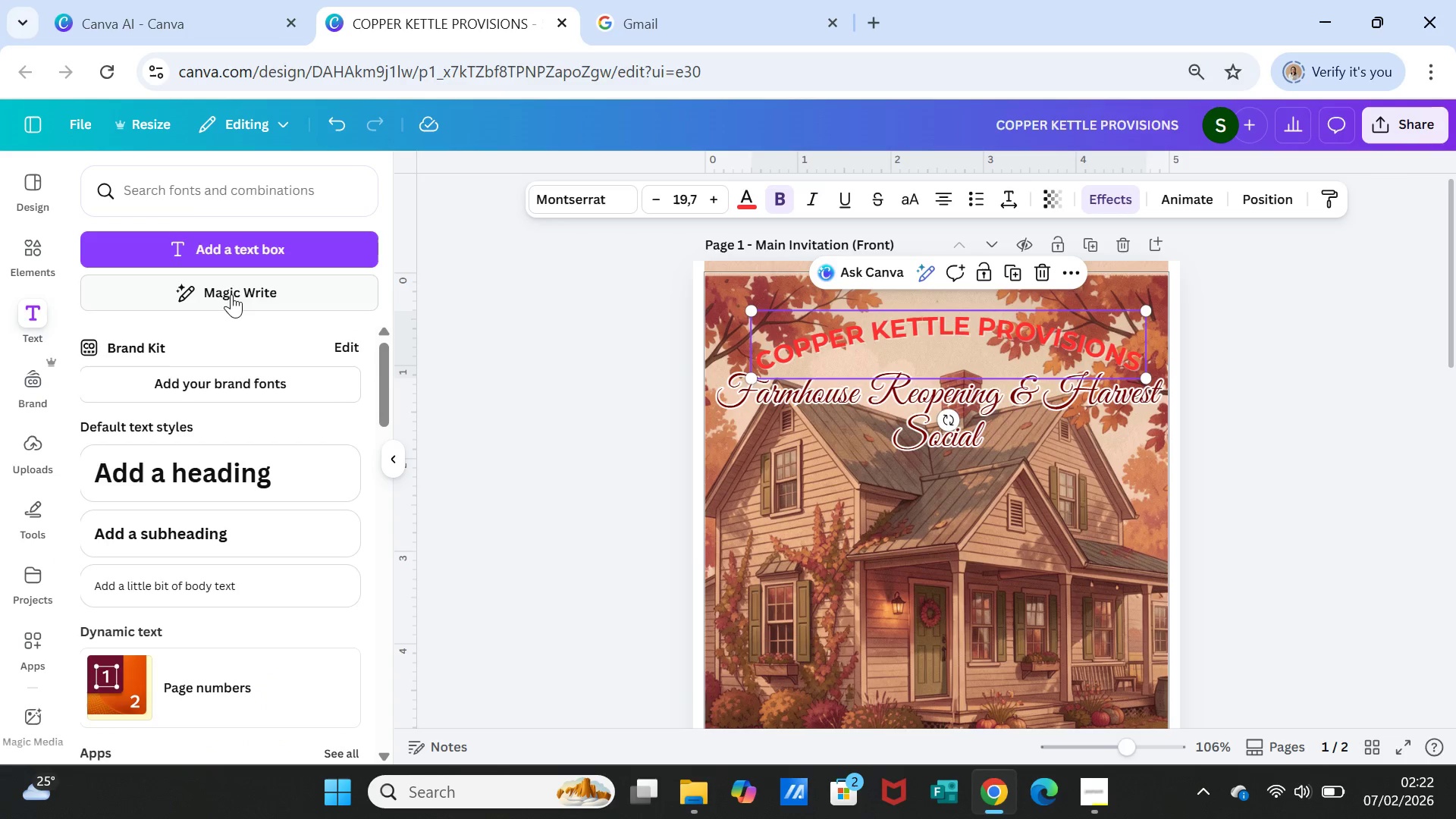 
scroll: coordinate [312, 458], scroll_direction: up, amount: 3.0
 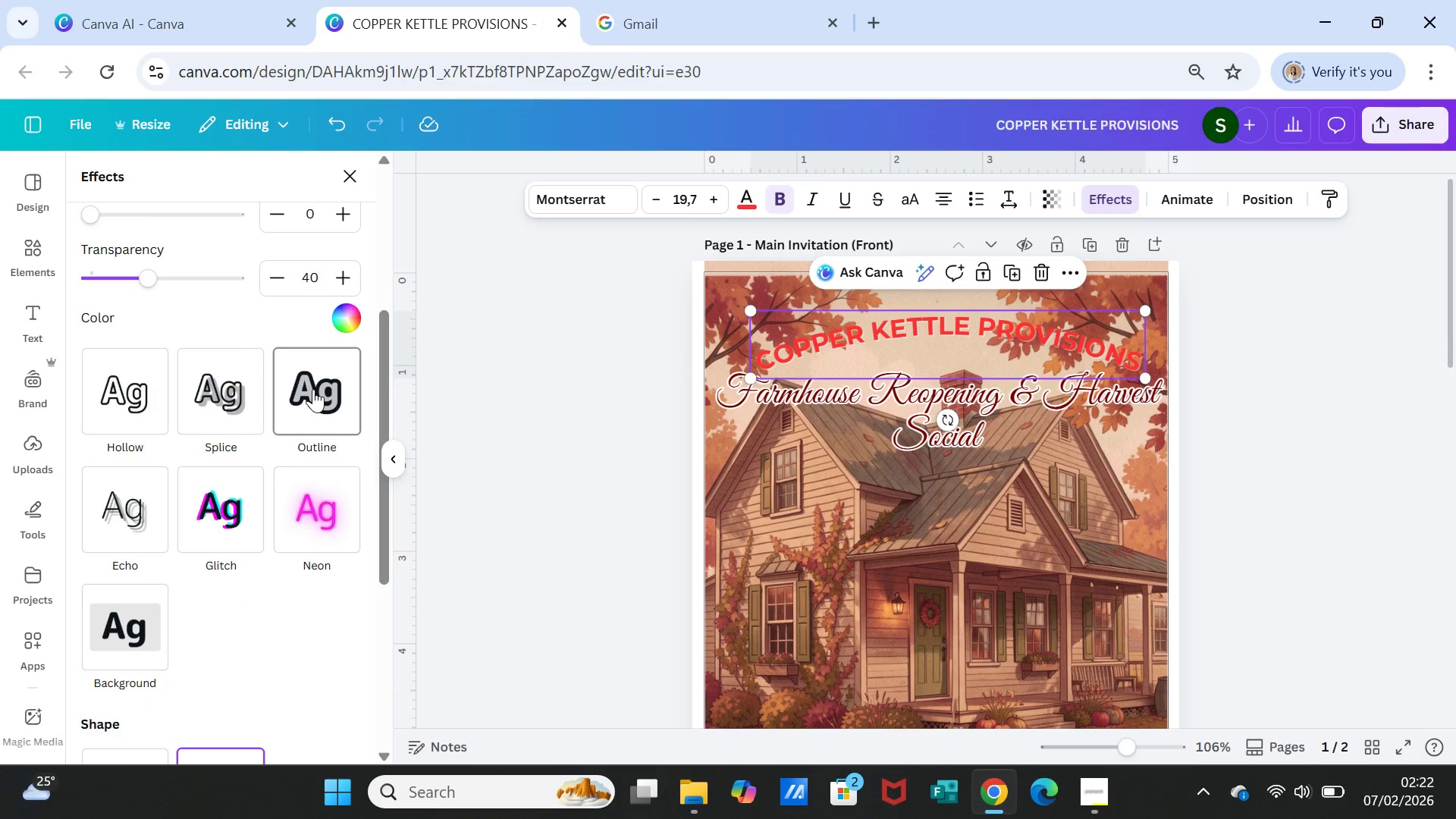 
left_click([313, 389])
 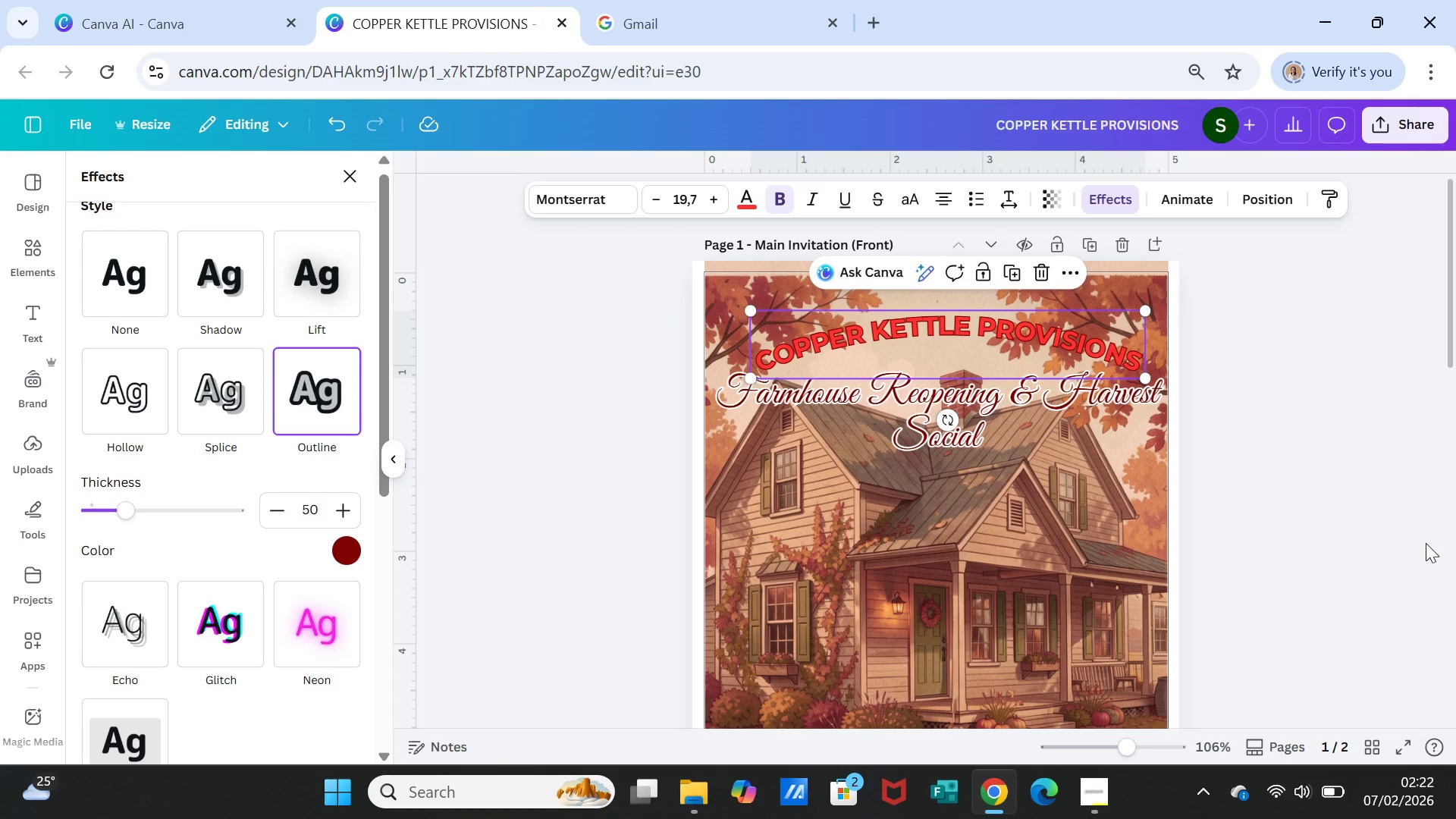 
left_click([1318, 522])
 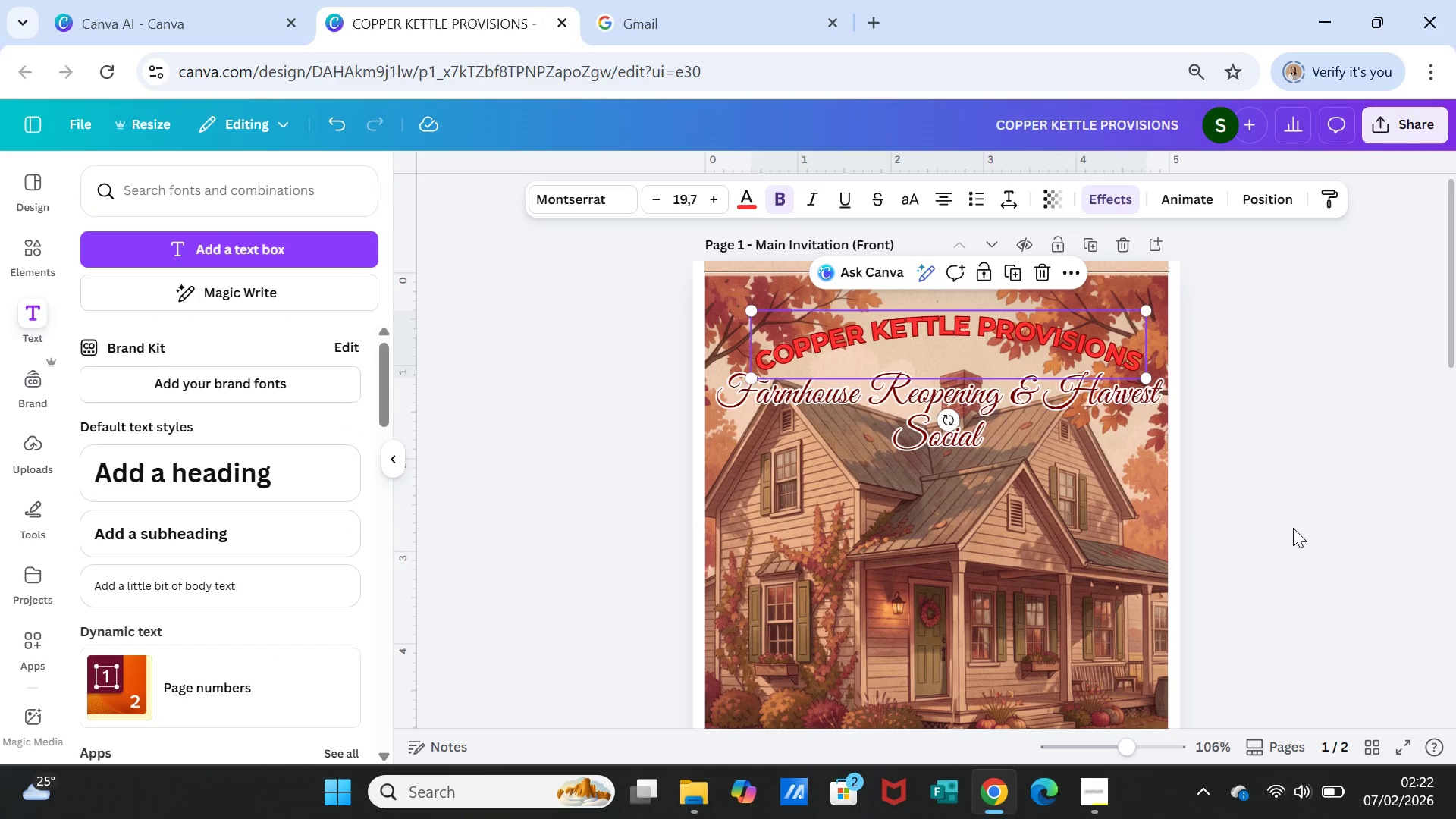 
left_click([1293, 528])
 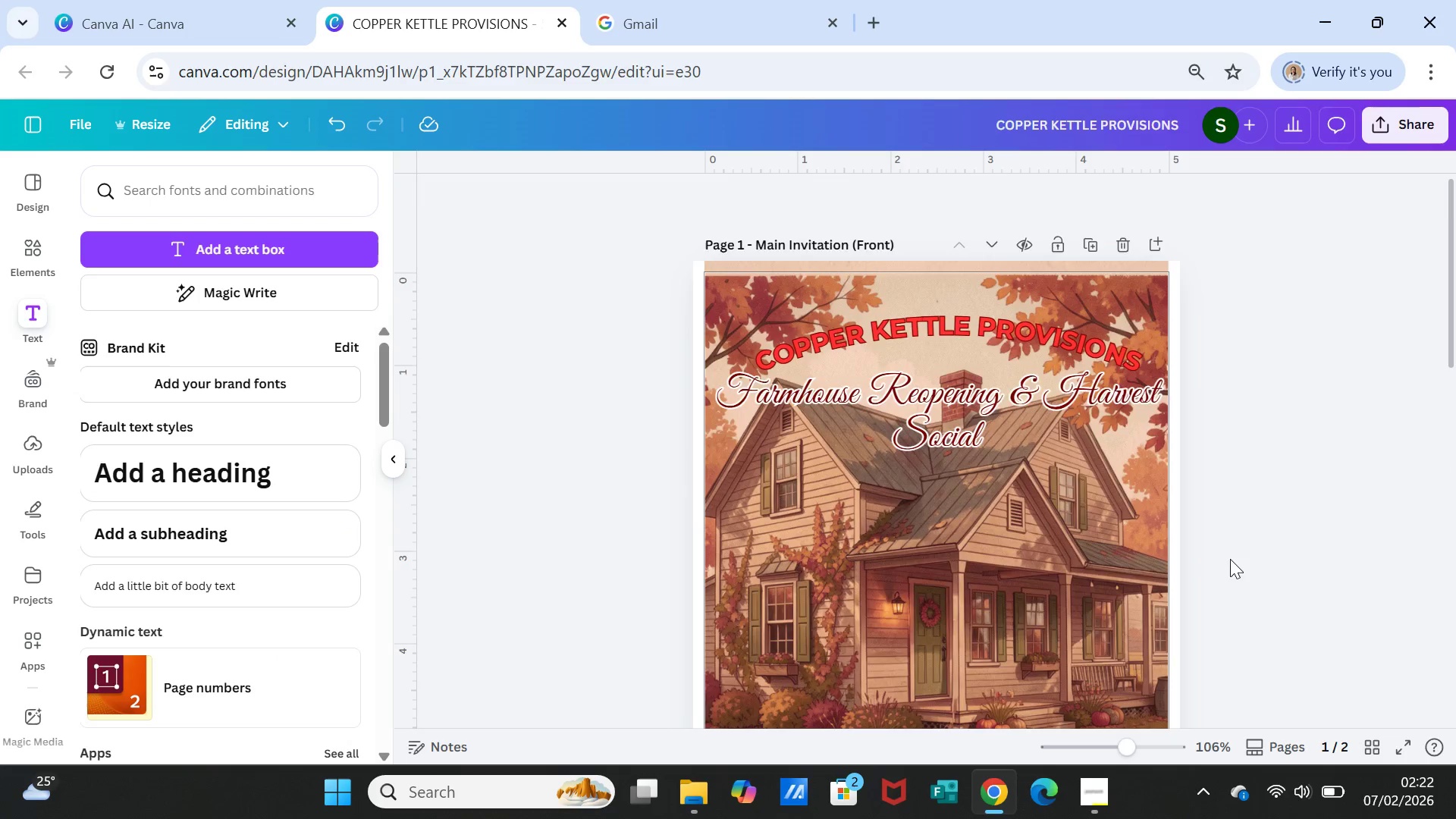 
scroll: coordinate [1237, 559], scroll_direction: down, amount: 1.0
 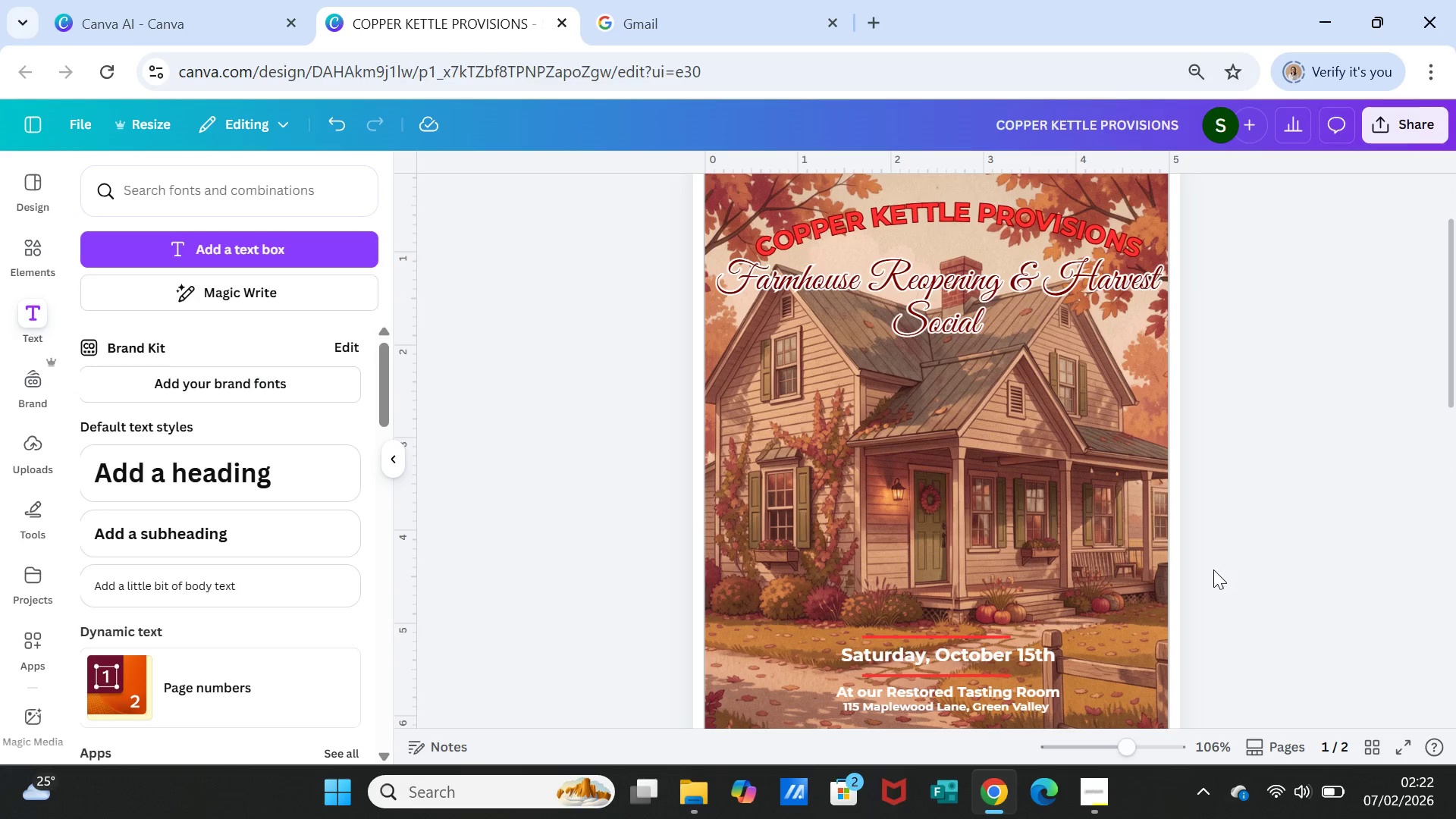 
left_click([1068, 312])
 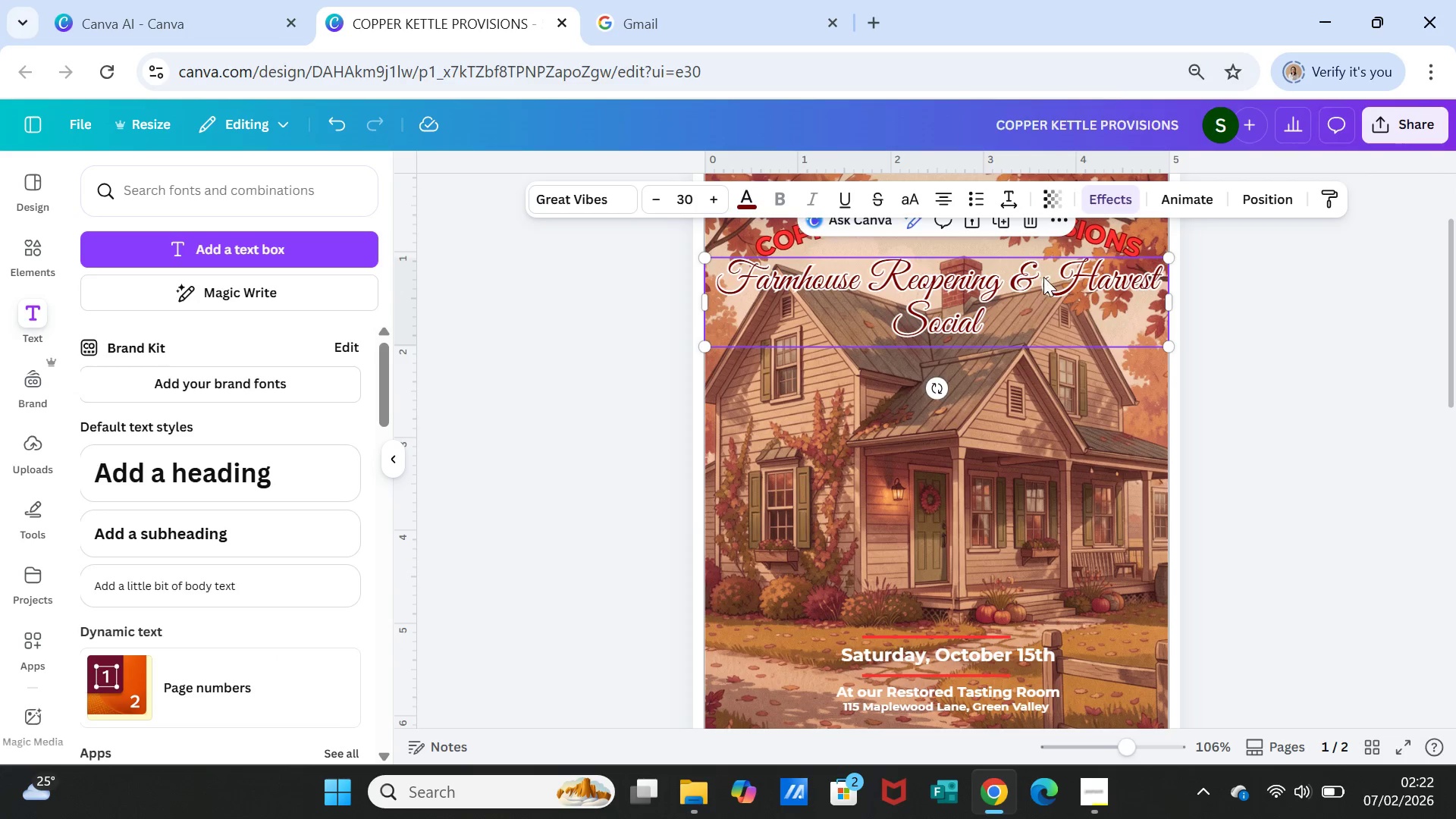 
left_click([1043, 277])
 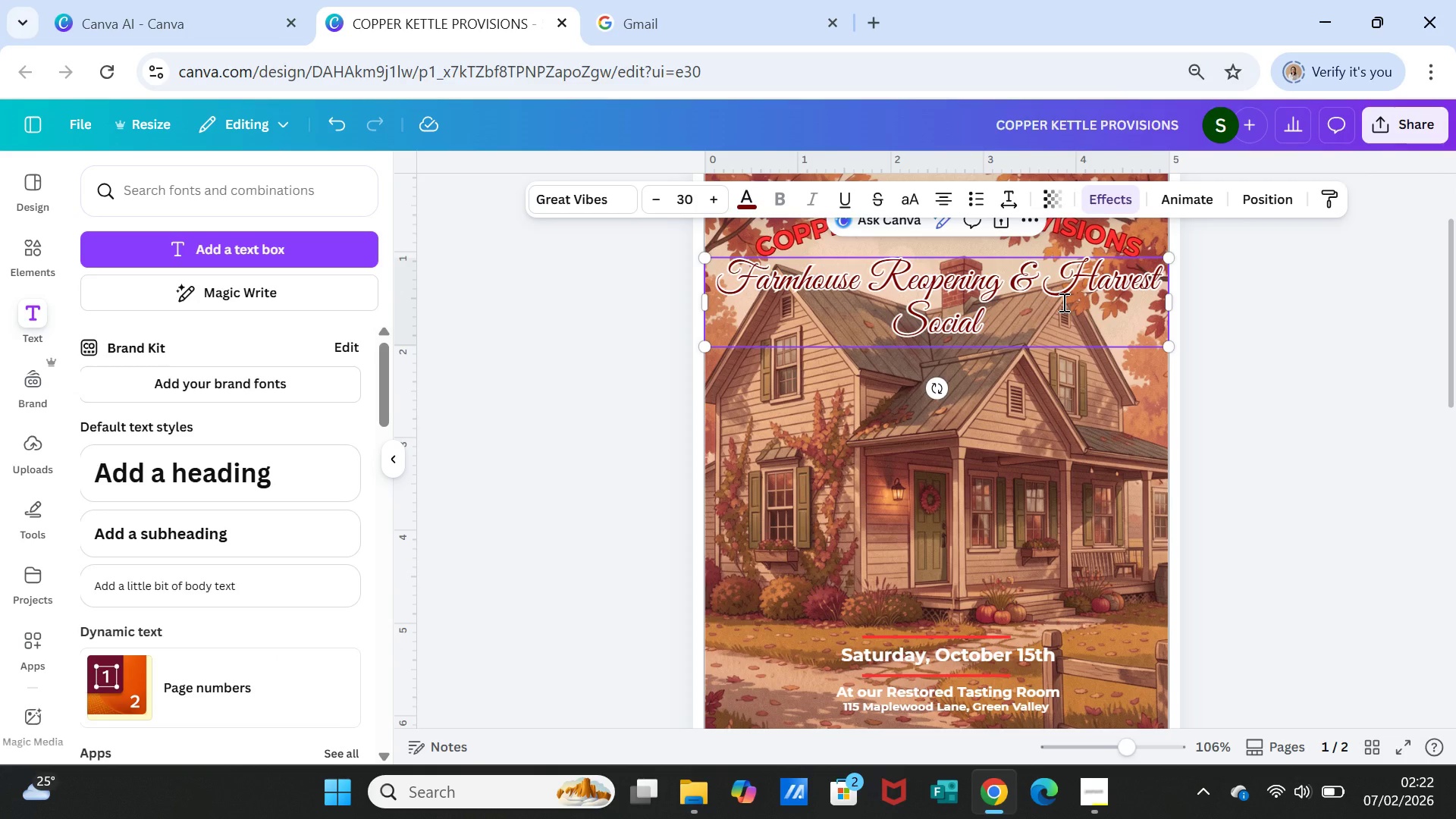 
key(Enter)
 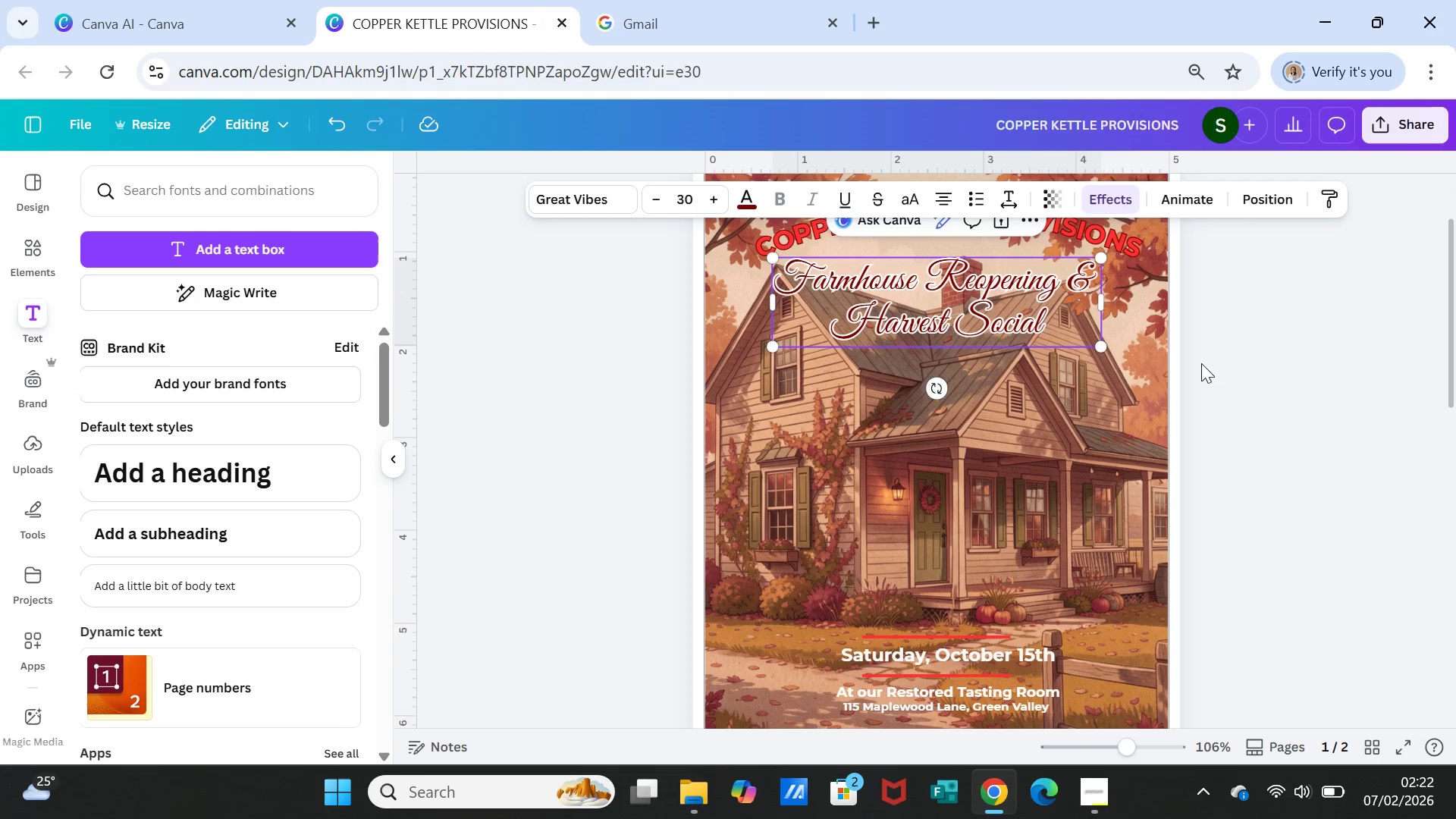 
left_click([1206, 449])
 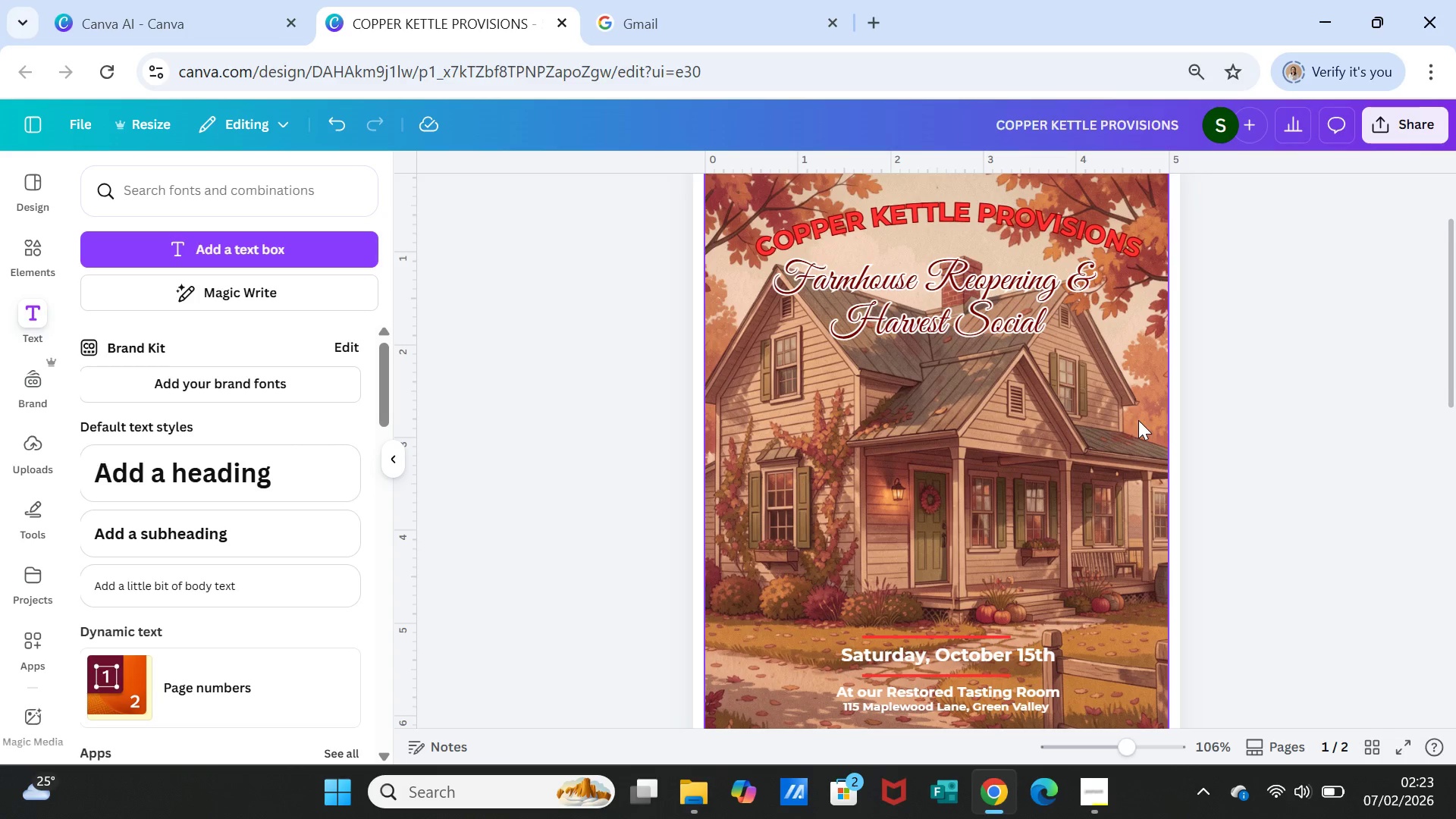 
left_click([1009, 326])
 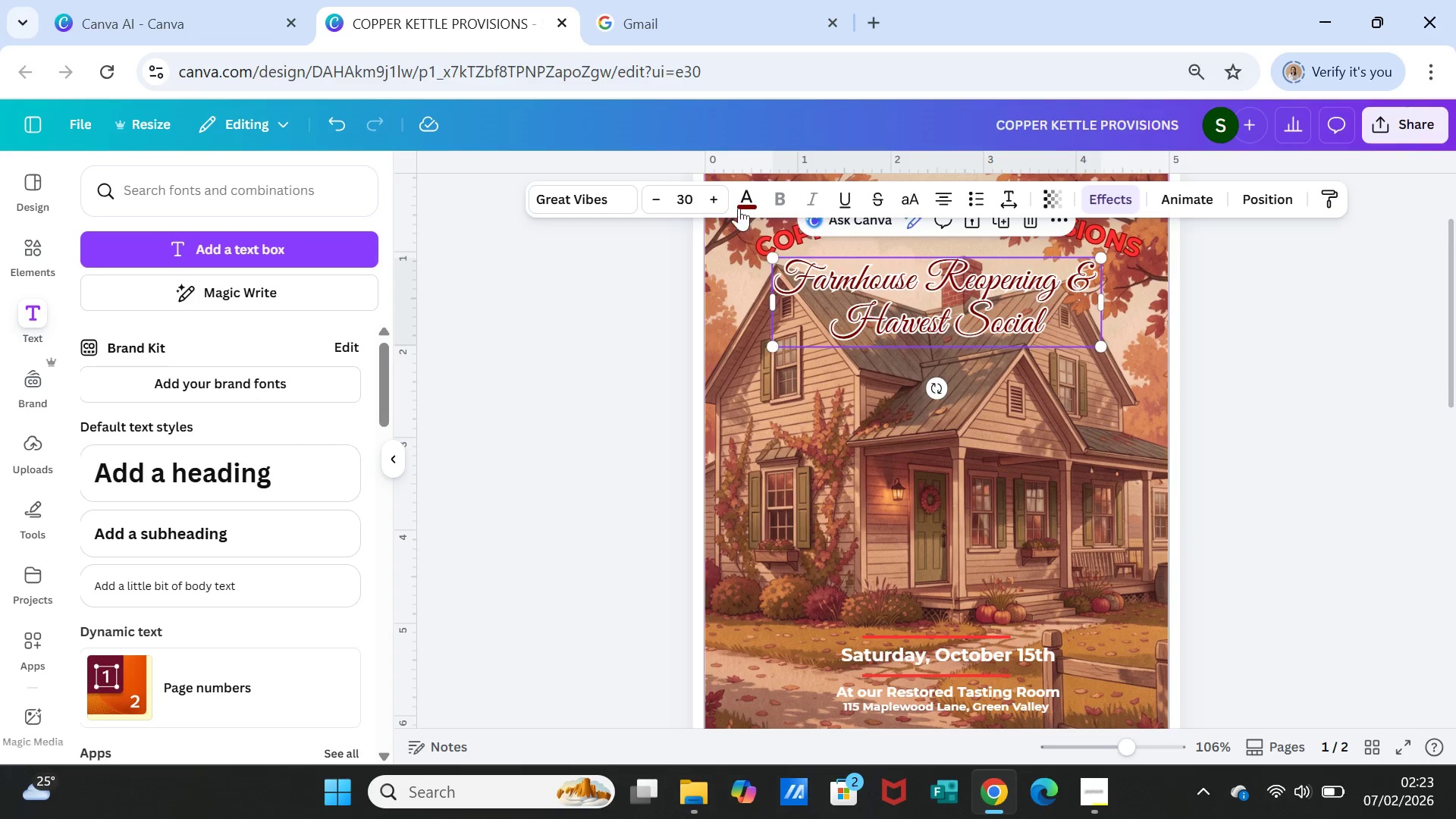 
left_click([723, 192])
 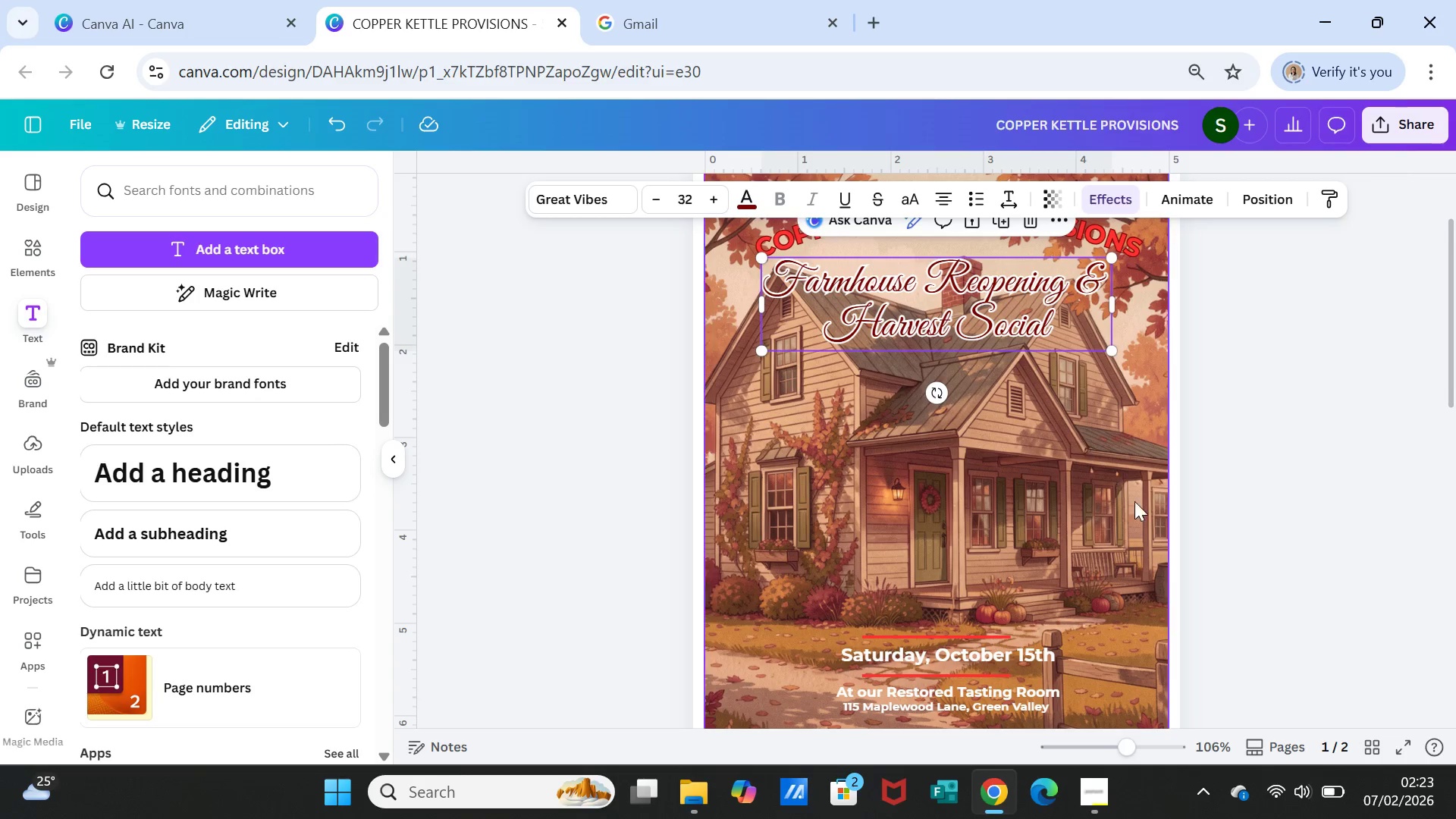 
left_click([1308, 546])
 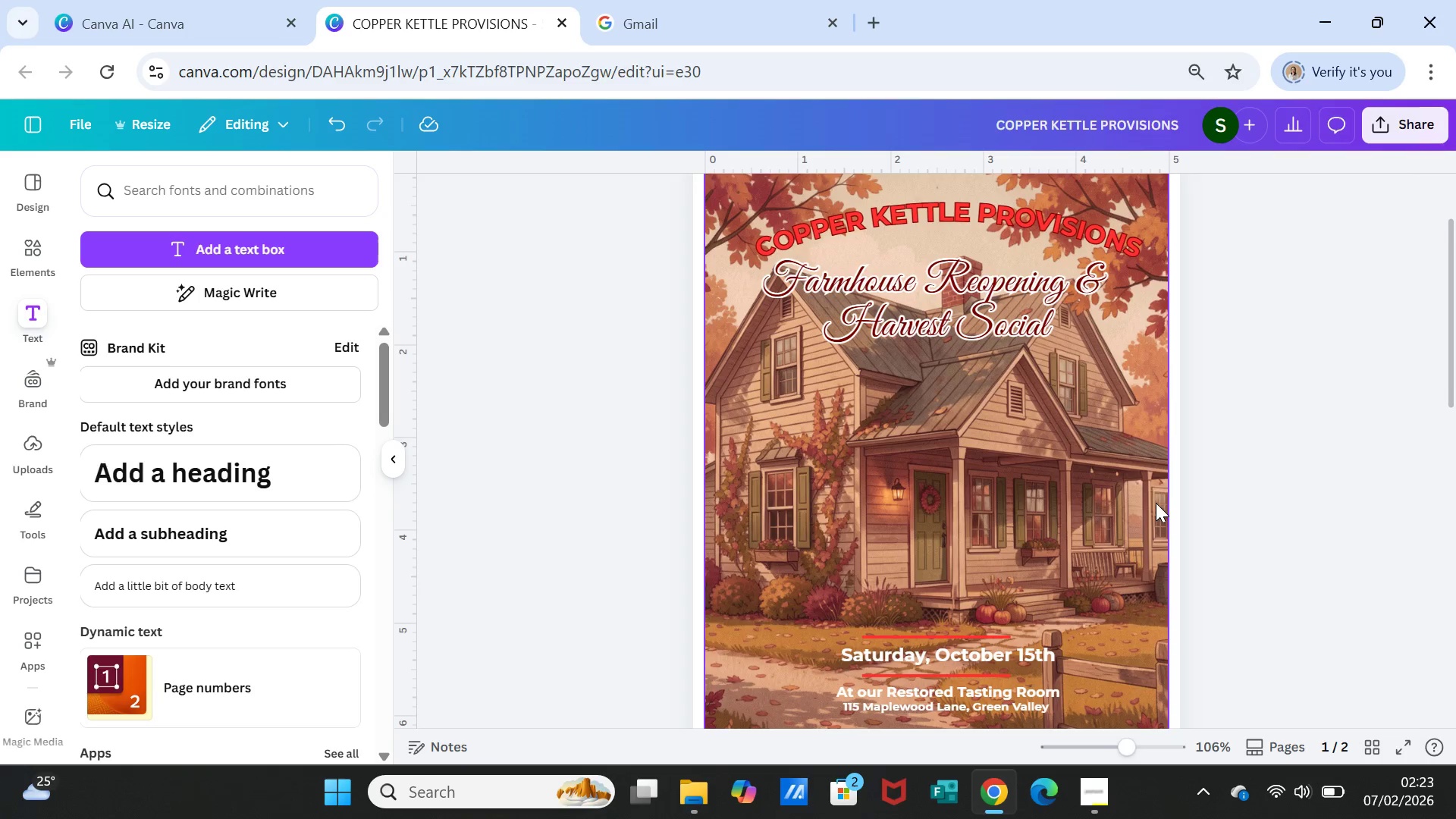 
scroll: coordinate [1156, 503], scroll_direction: down, amount: 1.0
 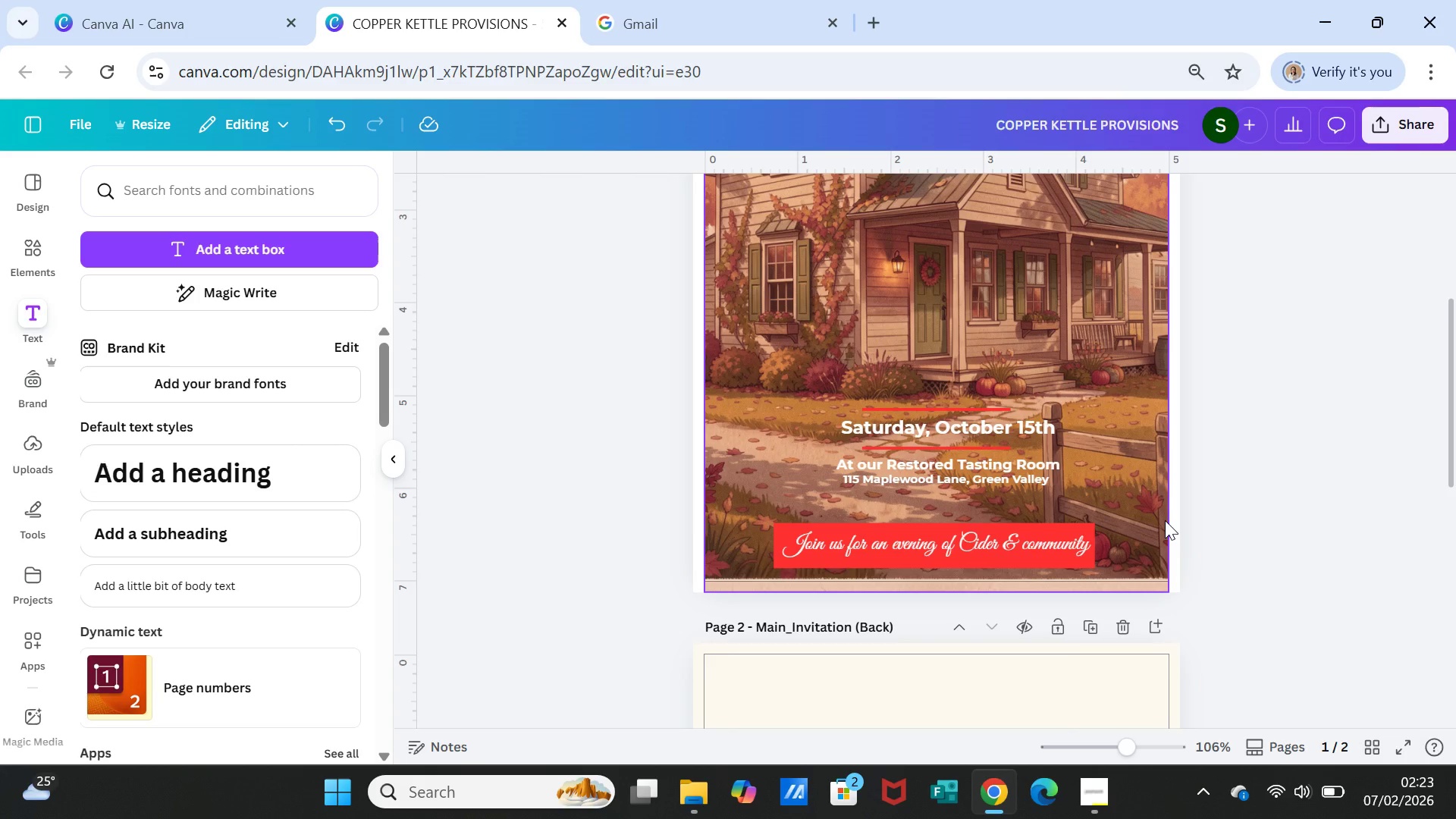 
wait(10.42)
 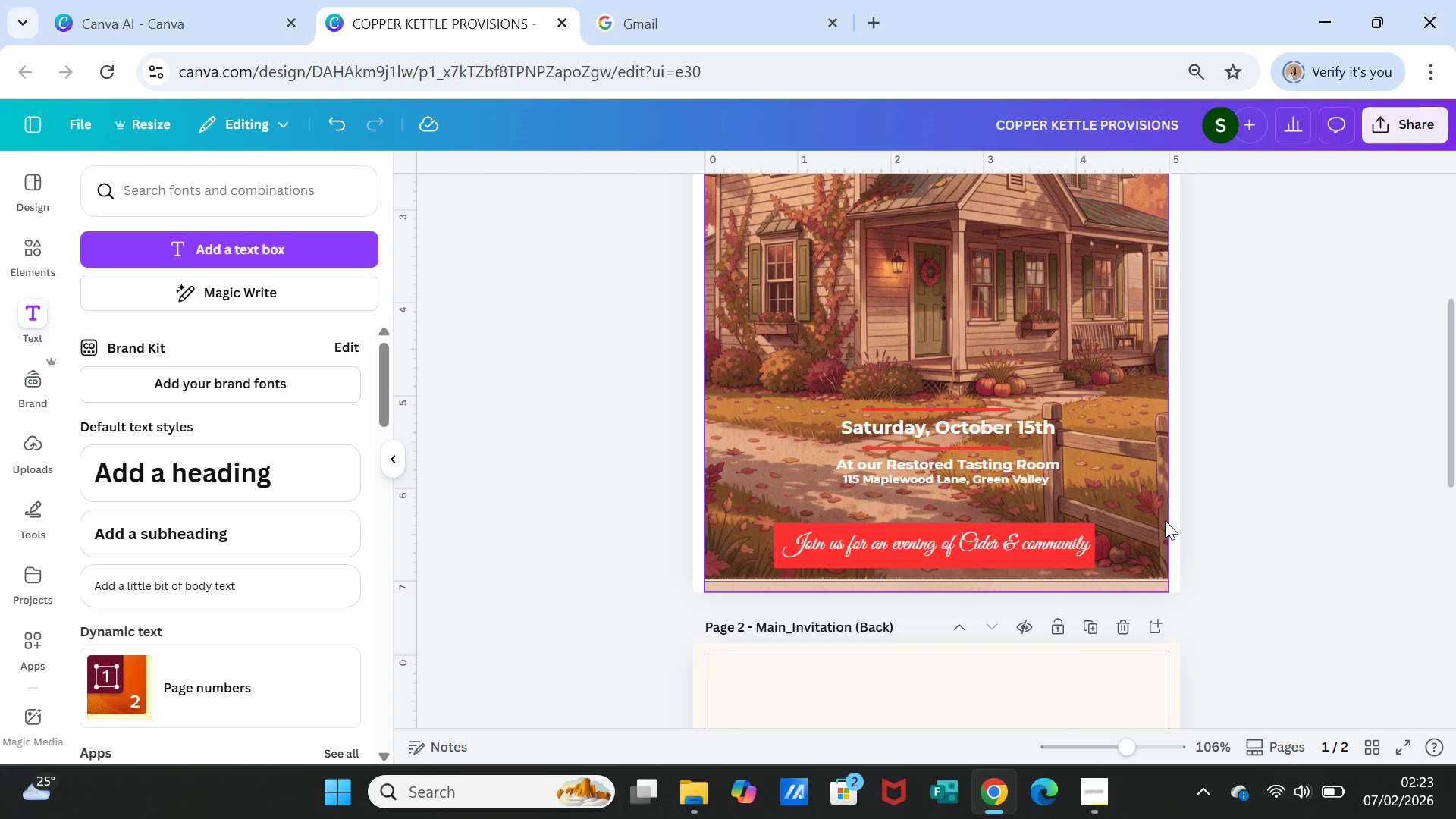 
left_click([1062, 522])
 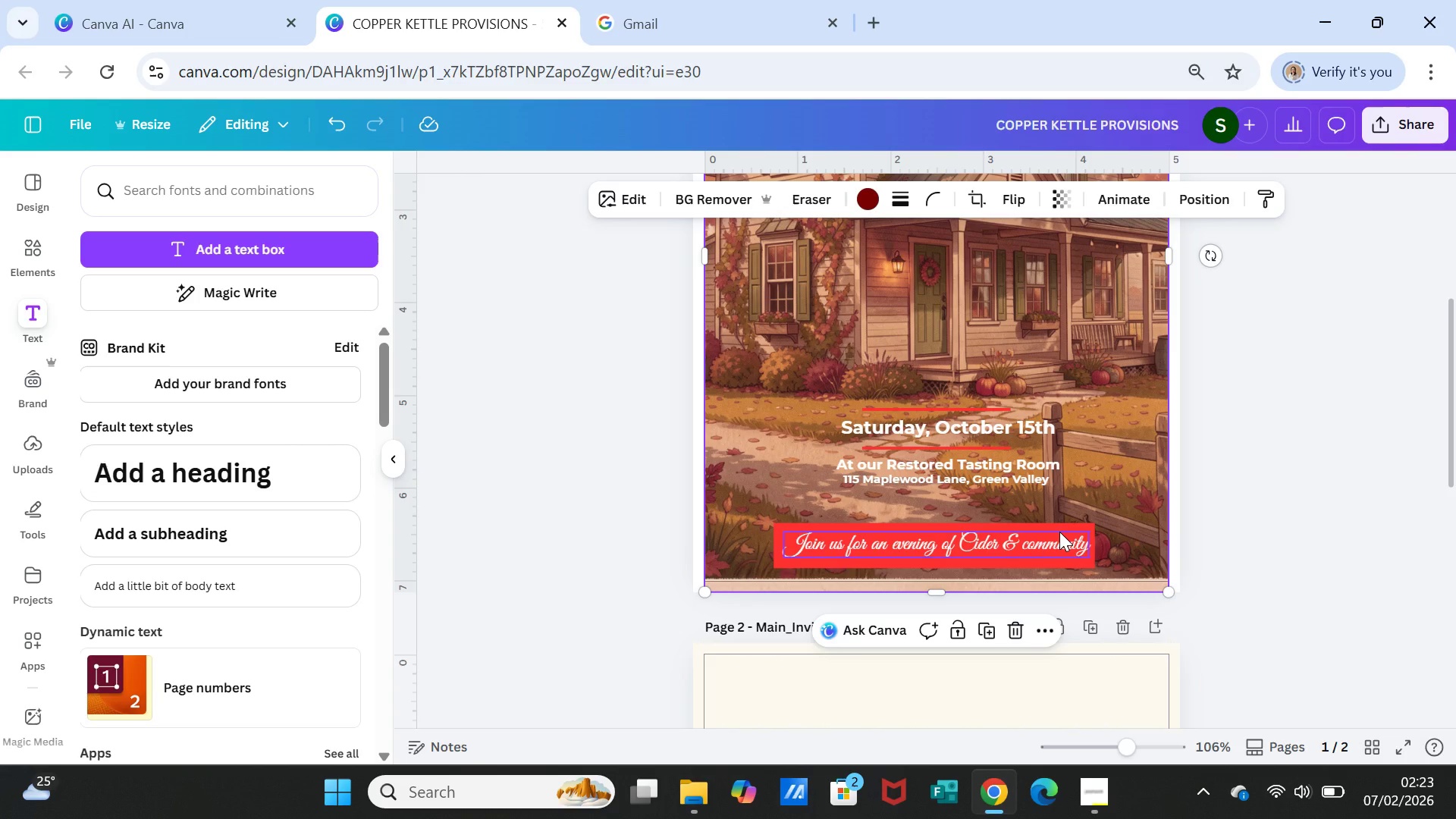 
left_click([1059, 532])
 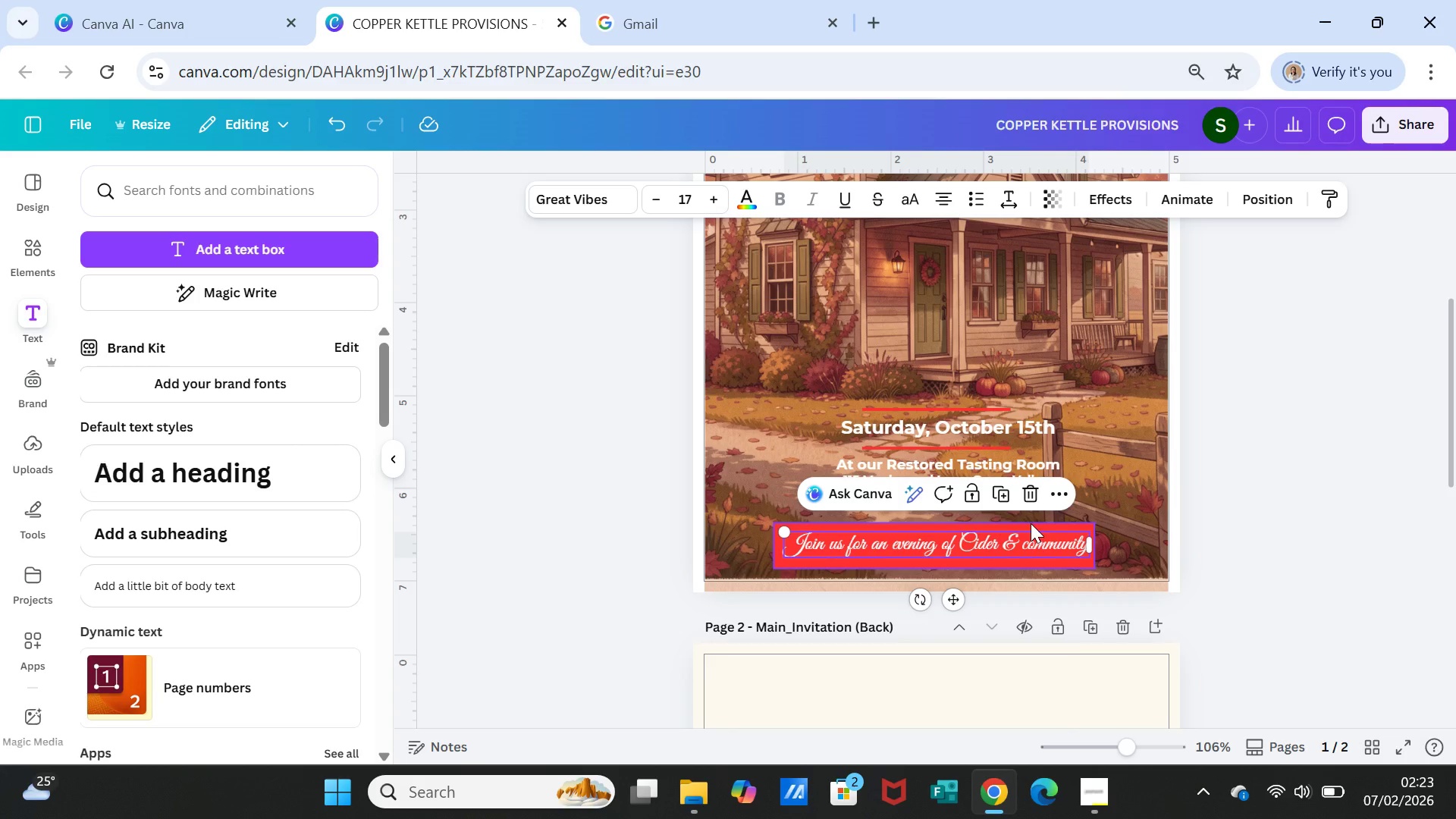 
scroll: coordinate [1263, 588], scroll_direction: down, amount: 3.0
 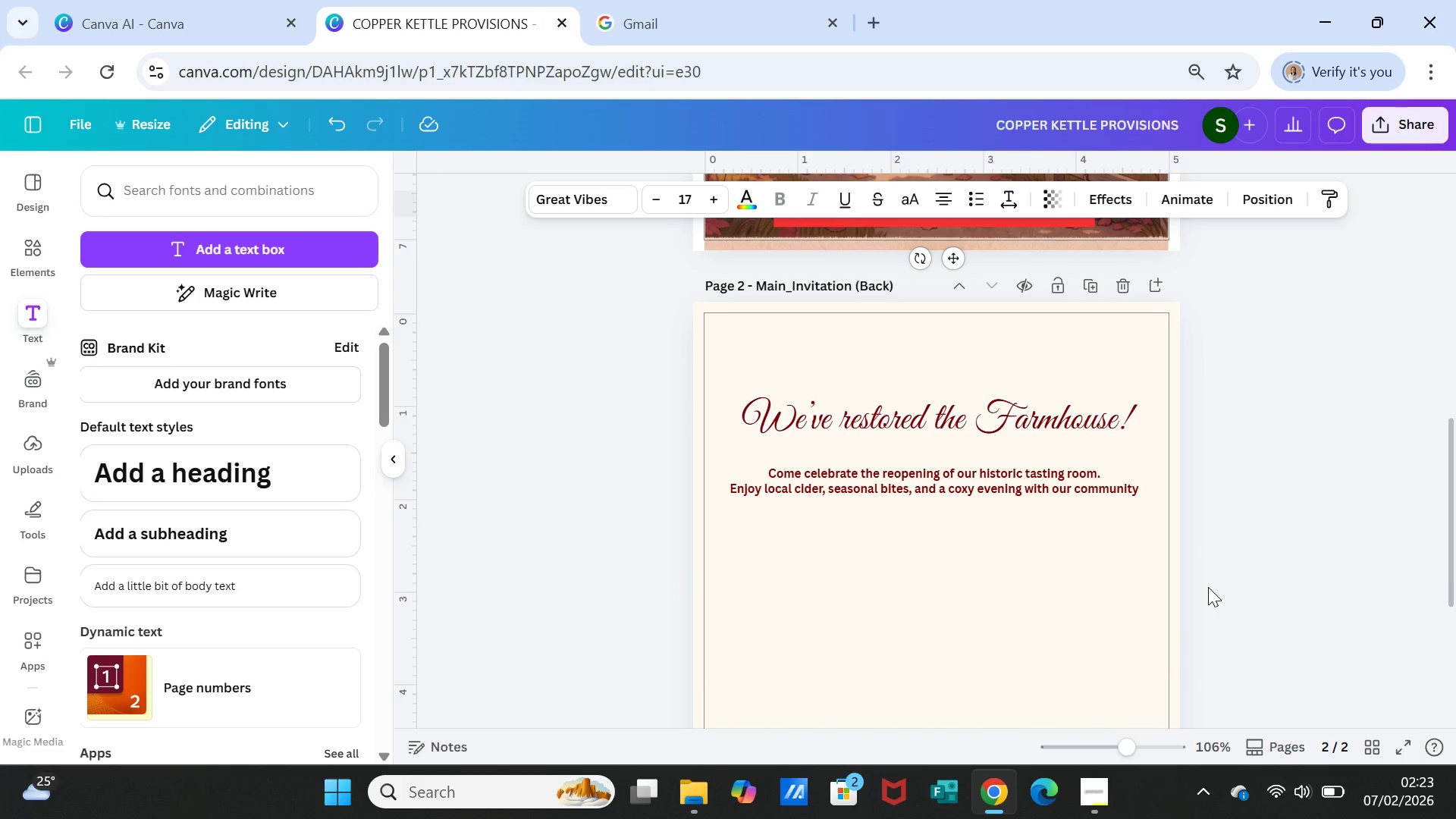 
scroll: coordinate [1208, 587], scroll_direction: up, amount: 7.0
 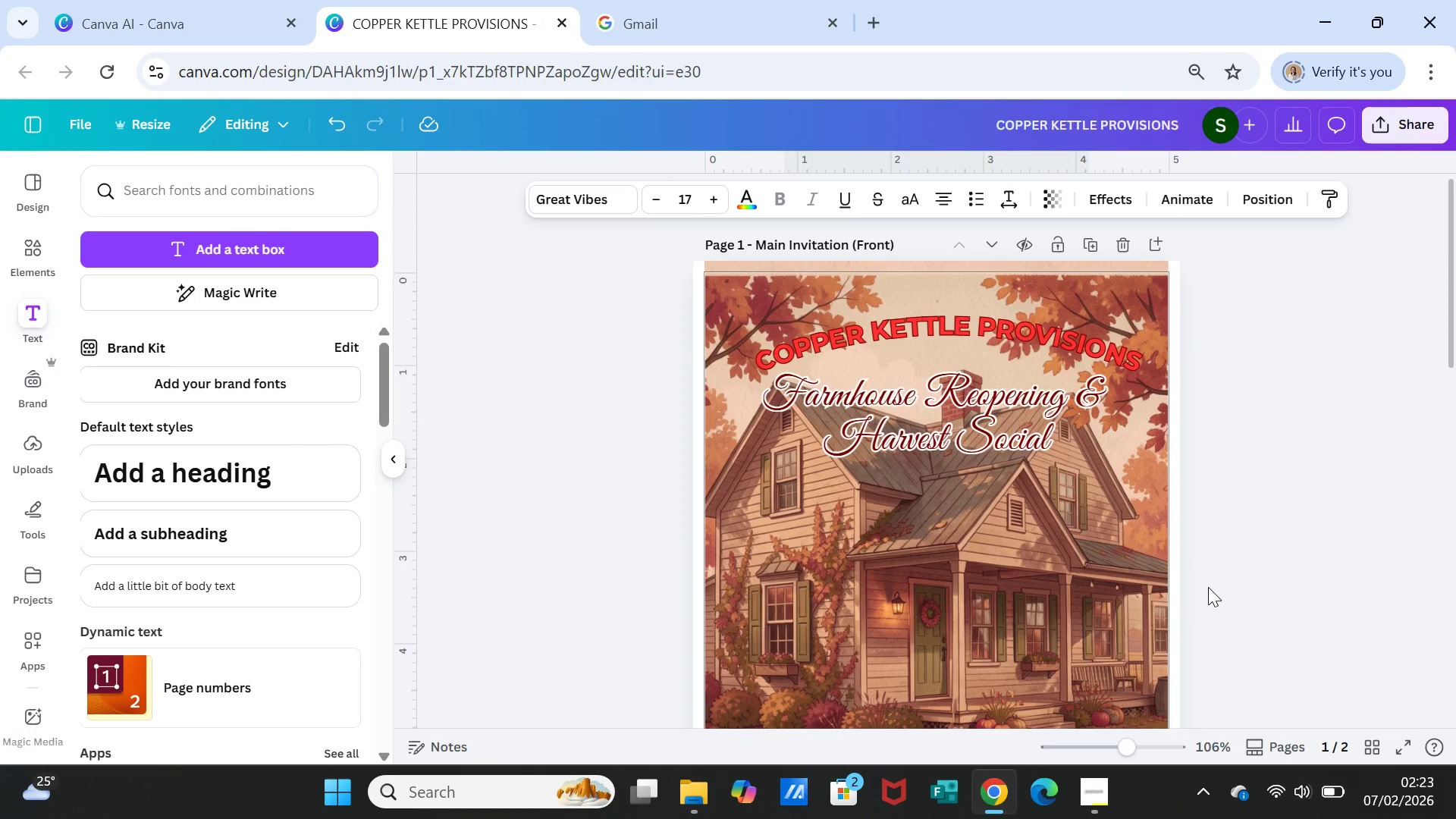 
scroll: coordinate [1208, 587], scroll_direction: down, amount: 6.0
 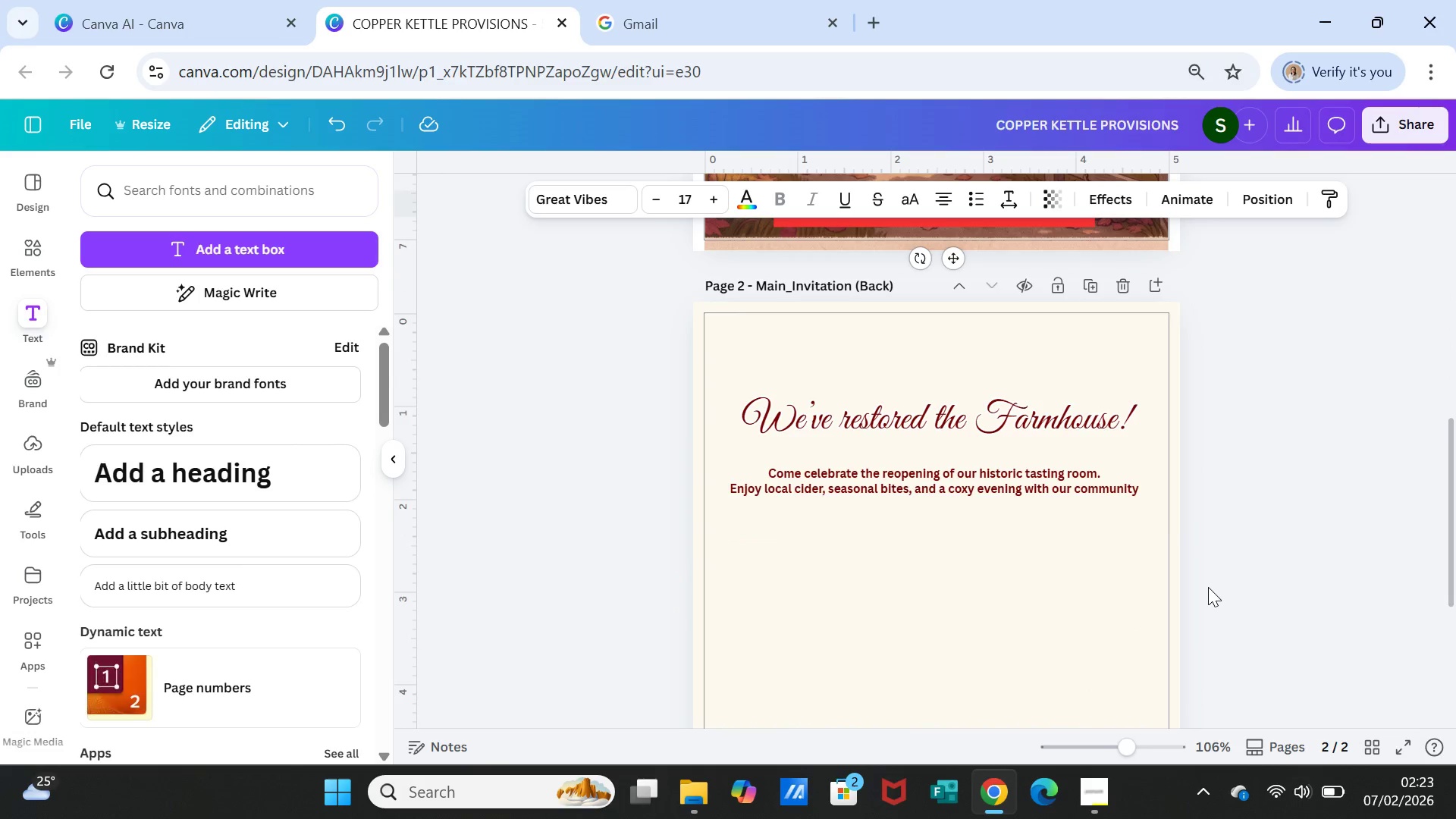 
scroll: coordinate [1208, 587], scroll_direction: up, amount: 8.0
 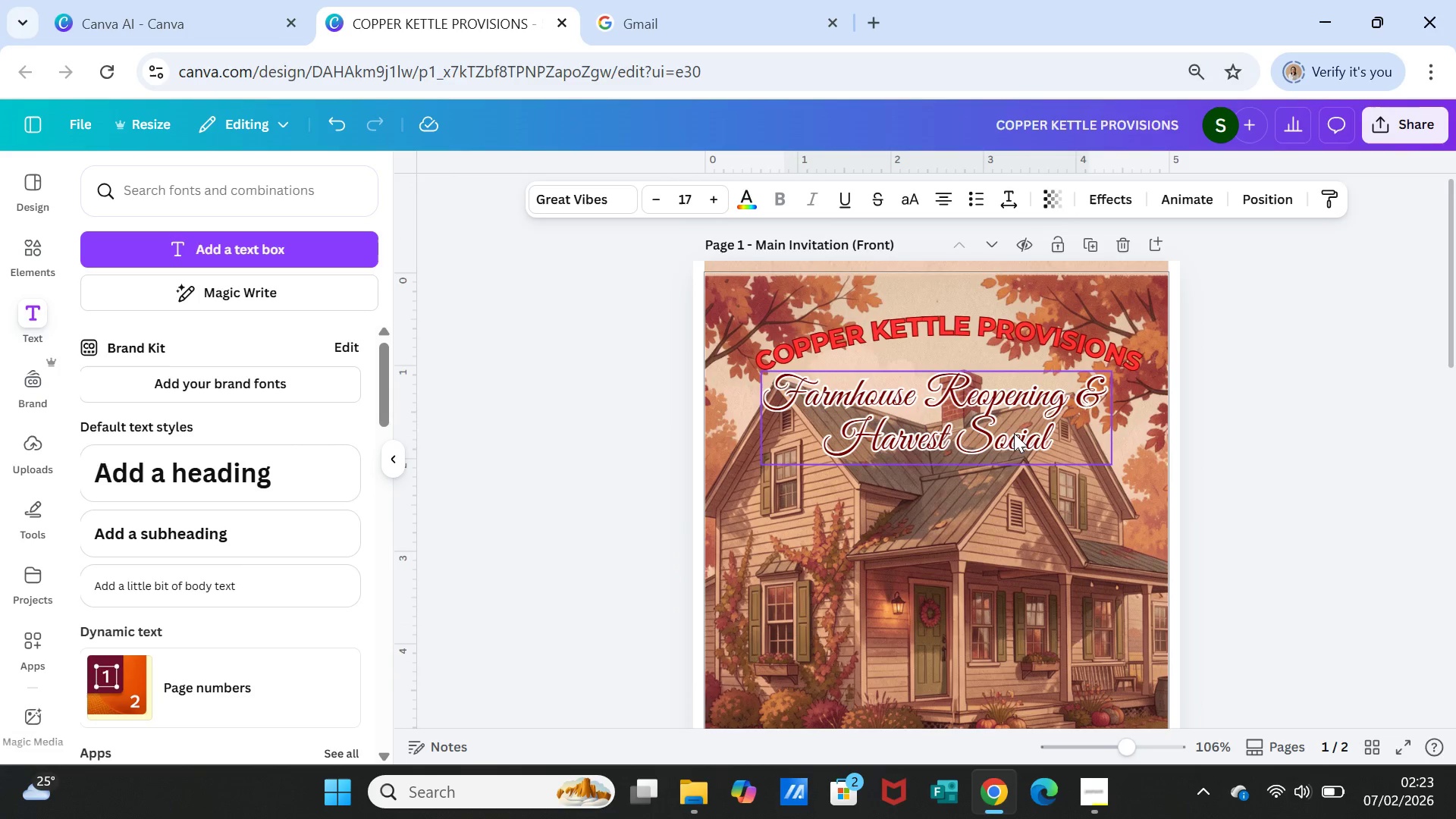 
left_click([1012, 429])
 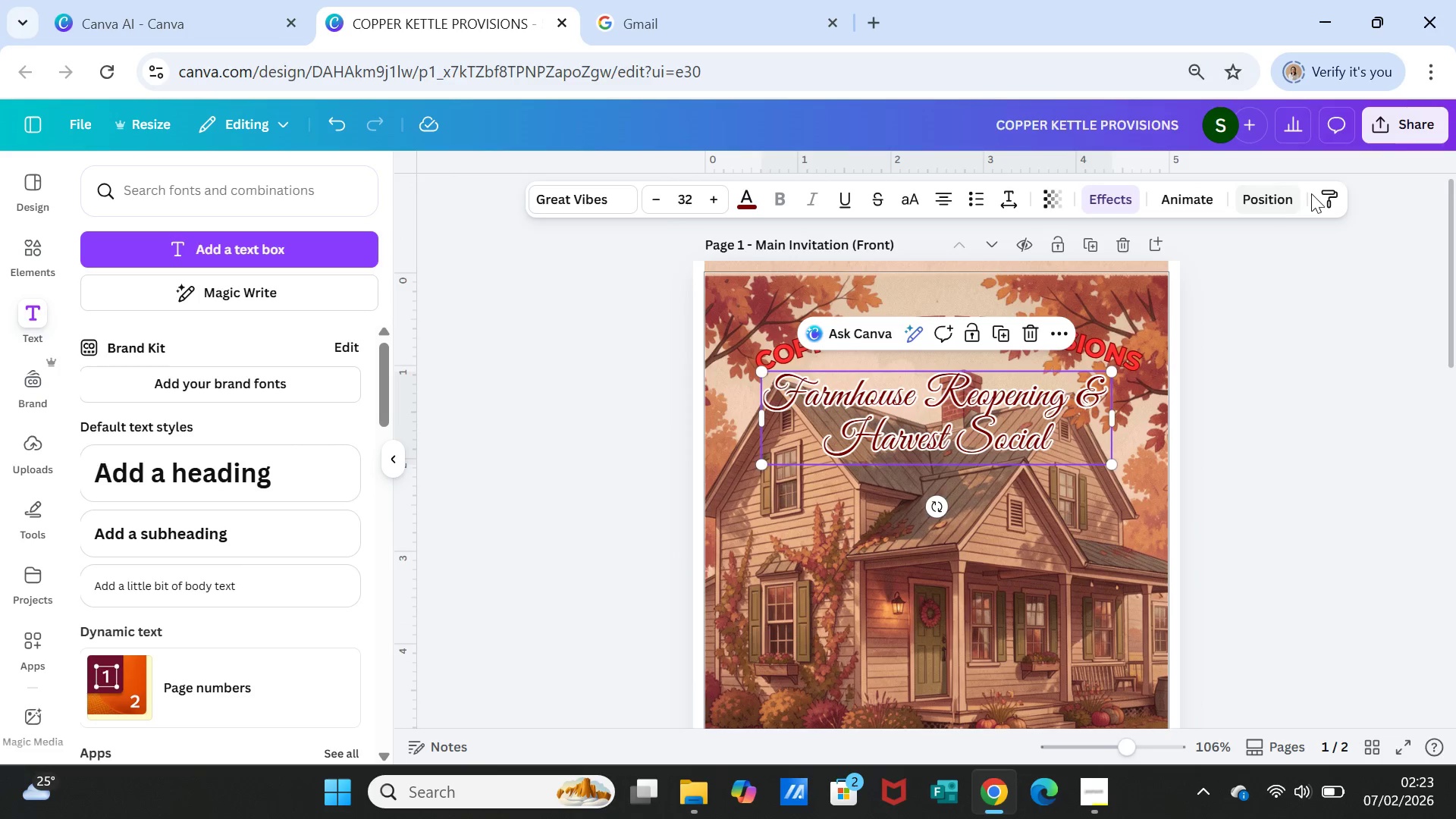 
left_click([1319, 193])
 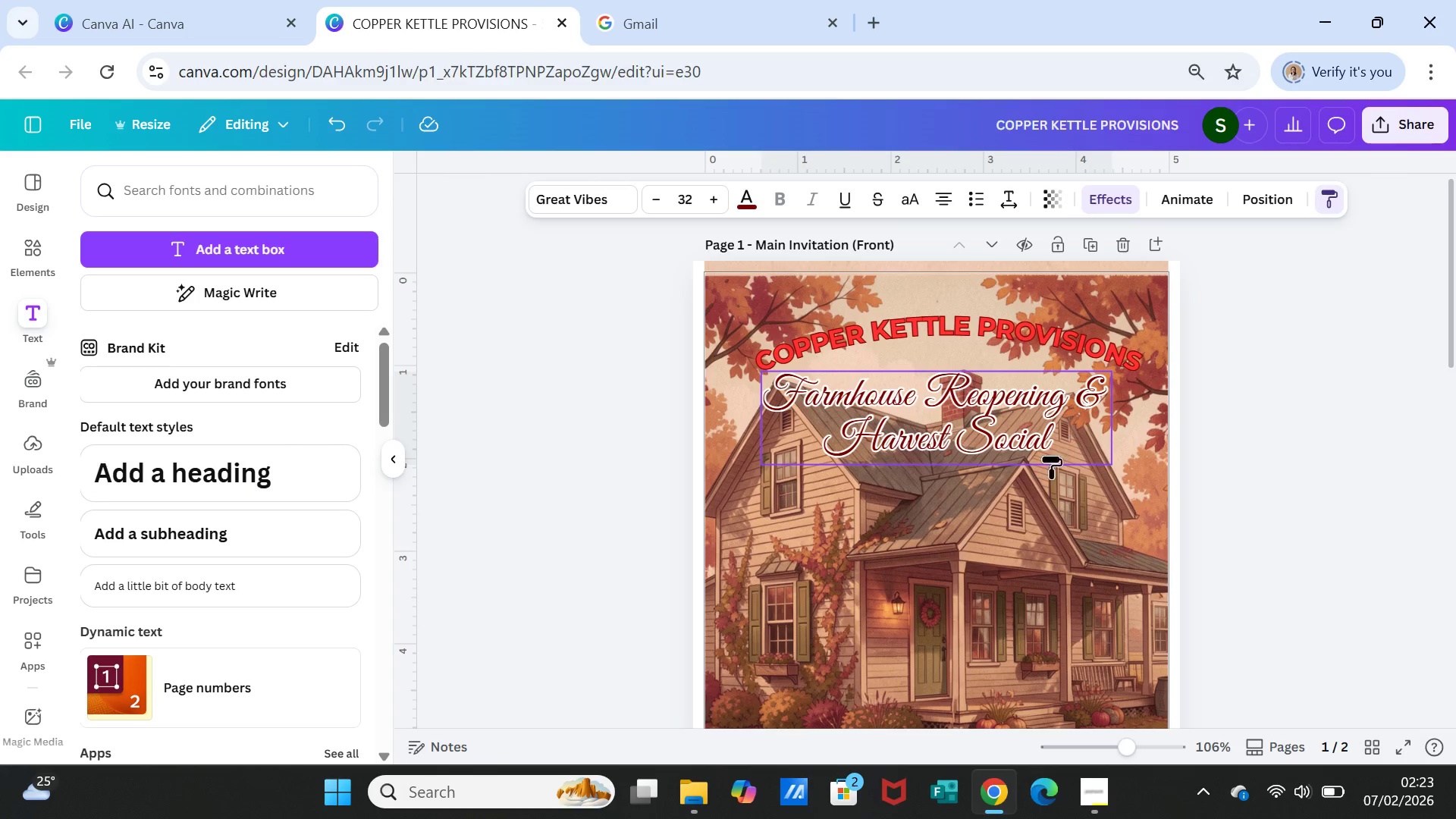 
scroll: coordinate [1031, 494], scroll_direction: down, amount: 5.0
 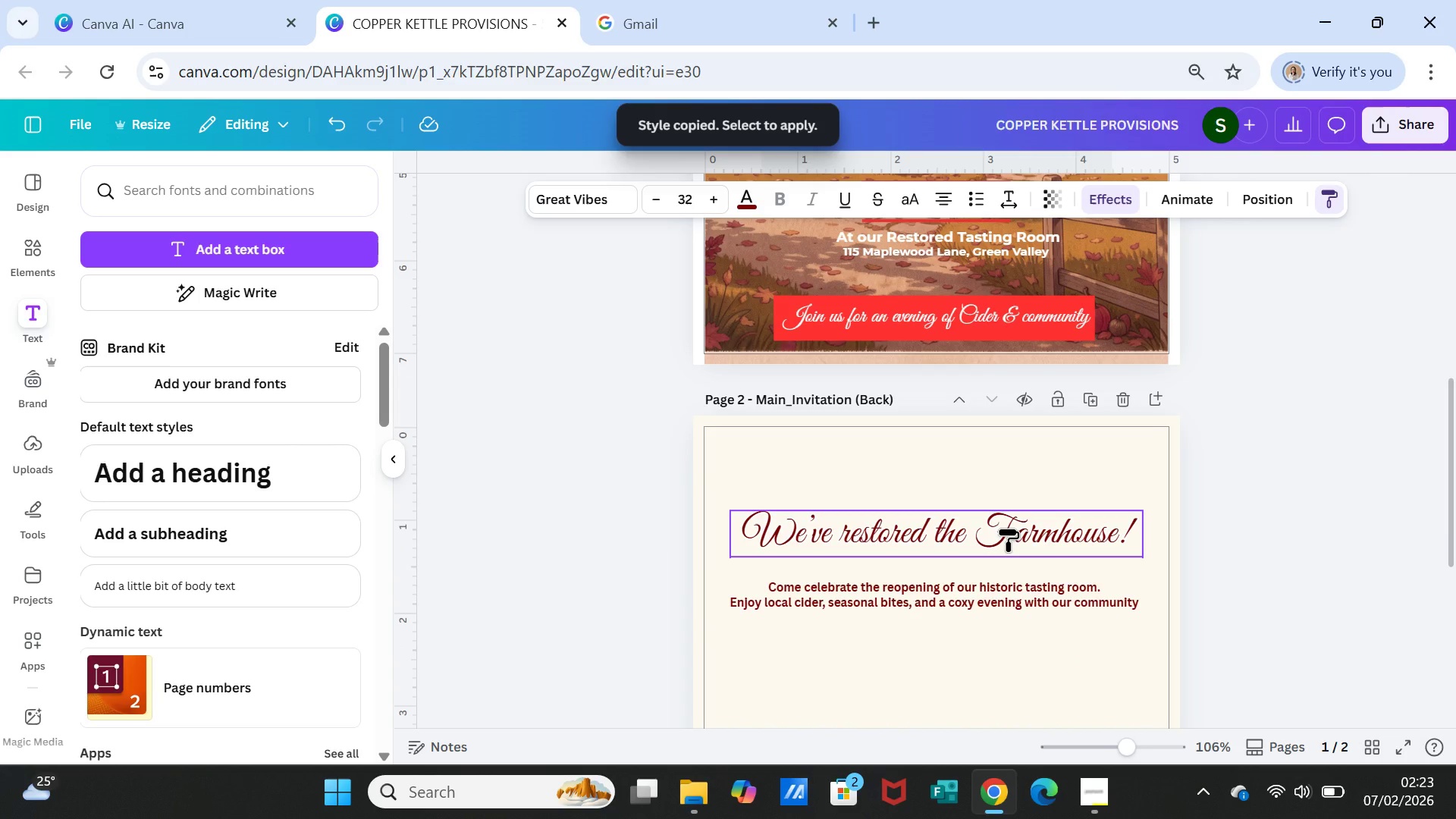 
left_click([1008, 529])
 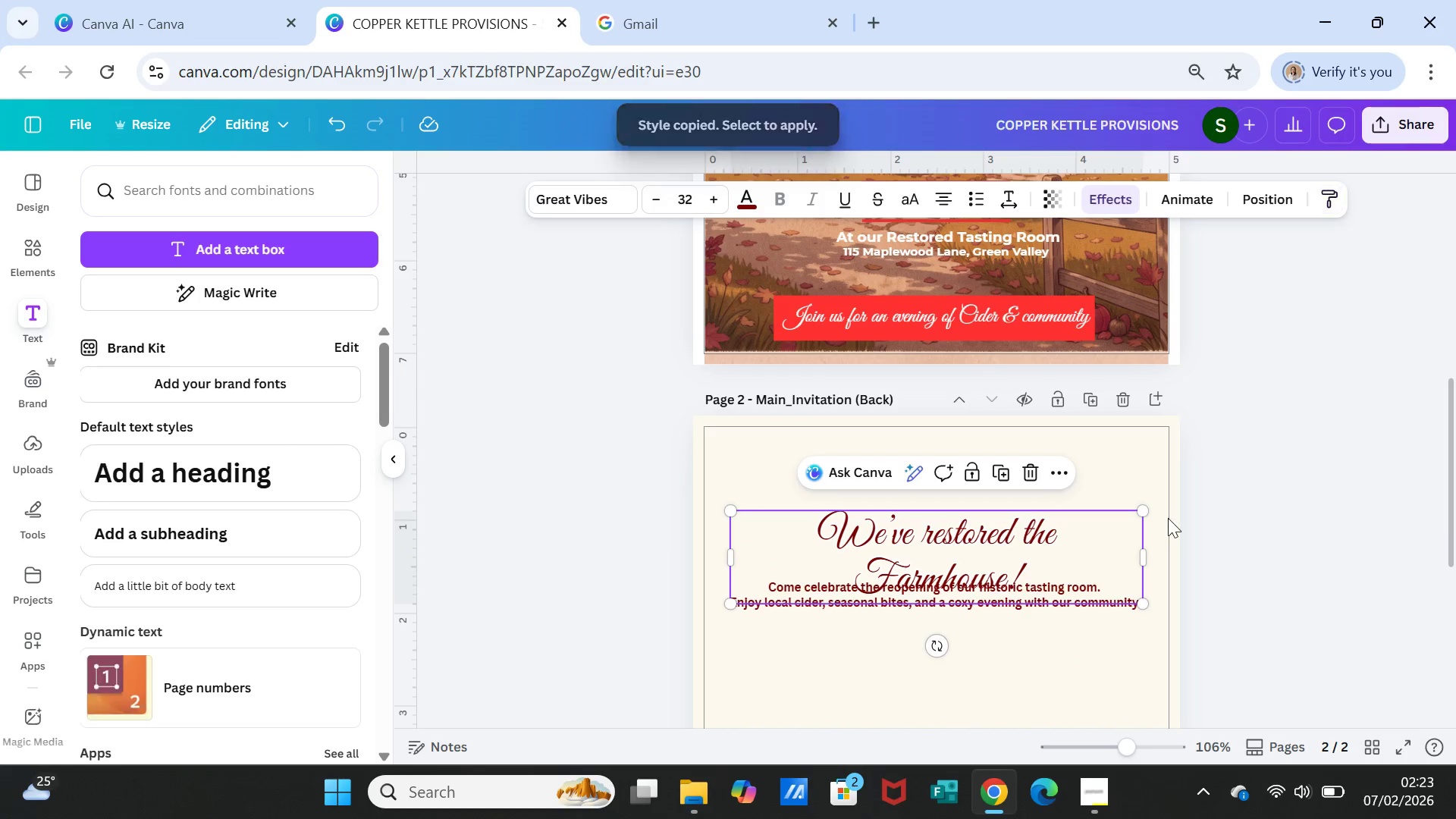 
left_click([1169, 518])
 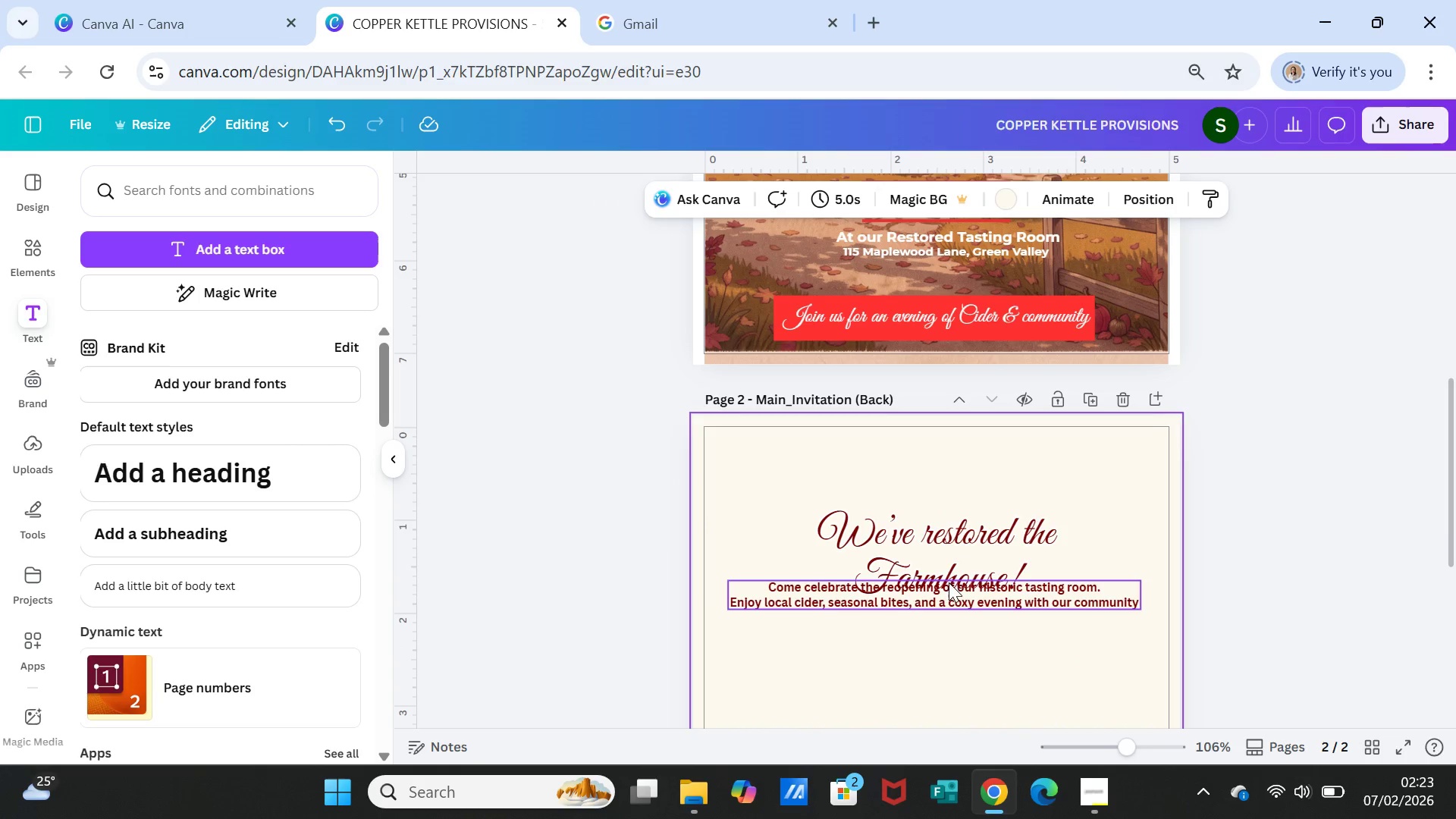 
left_click([944, 556])
 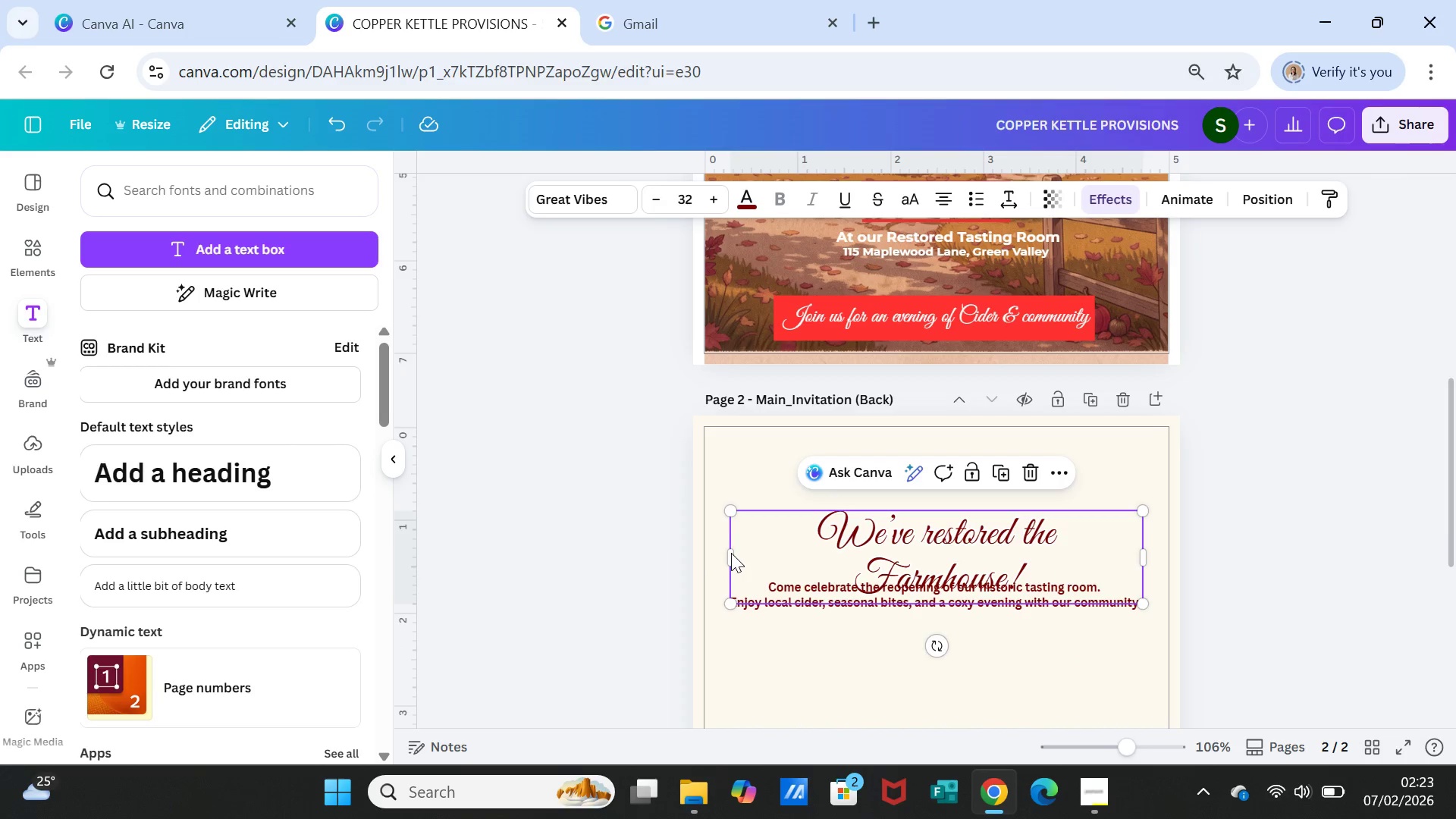 
left_click_drag(start_coordinate=[730, 557], to_coordinate=[715, 559])
 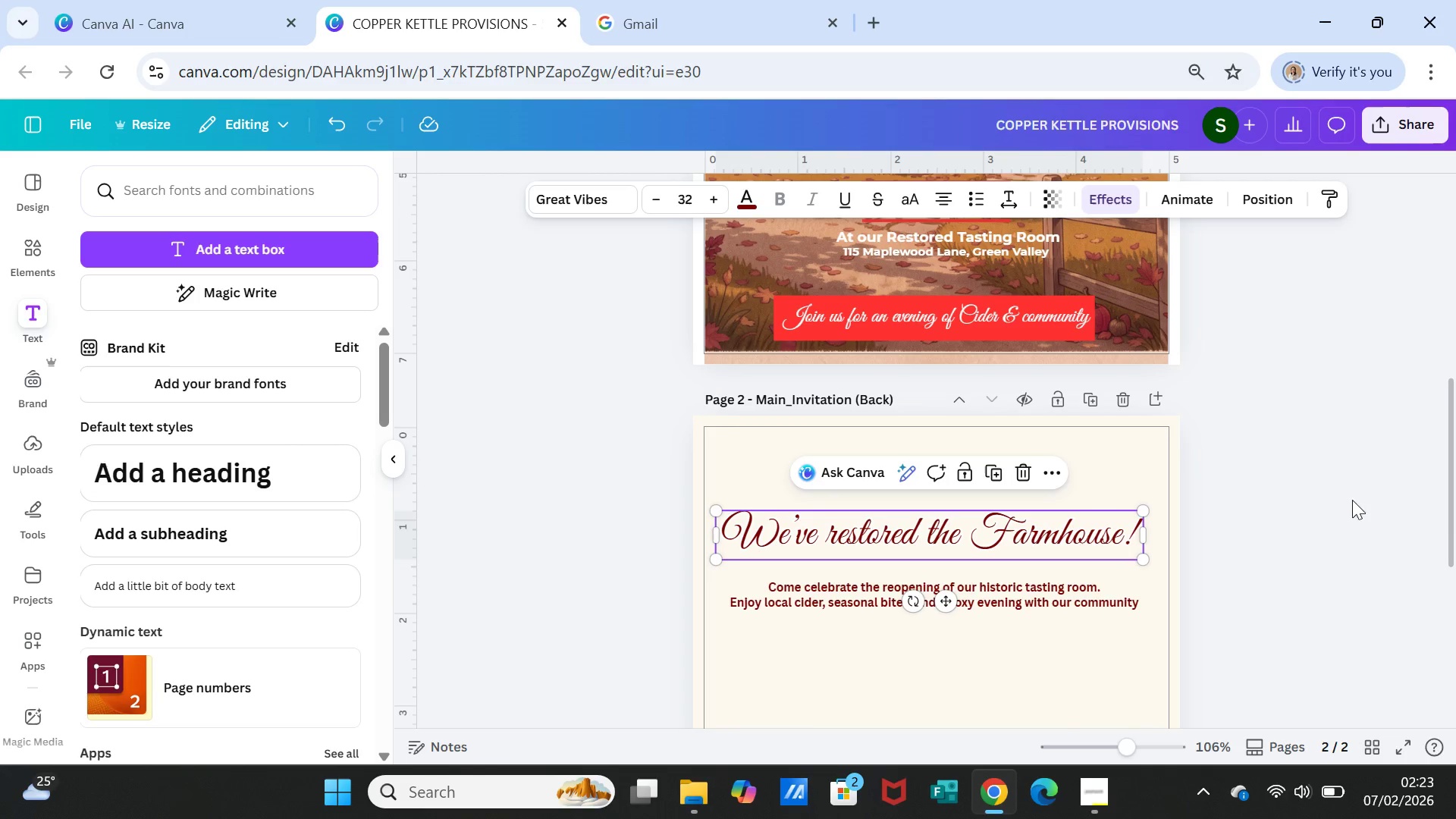 
left_click([1321, 529])
 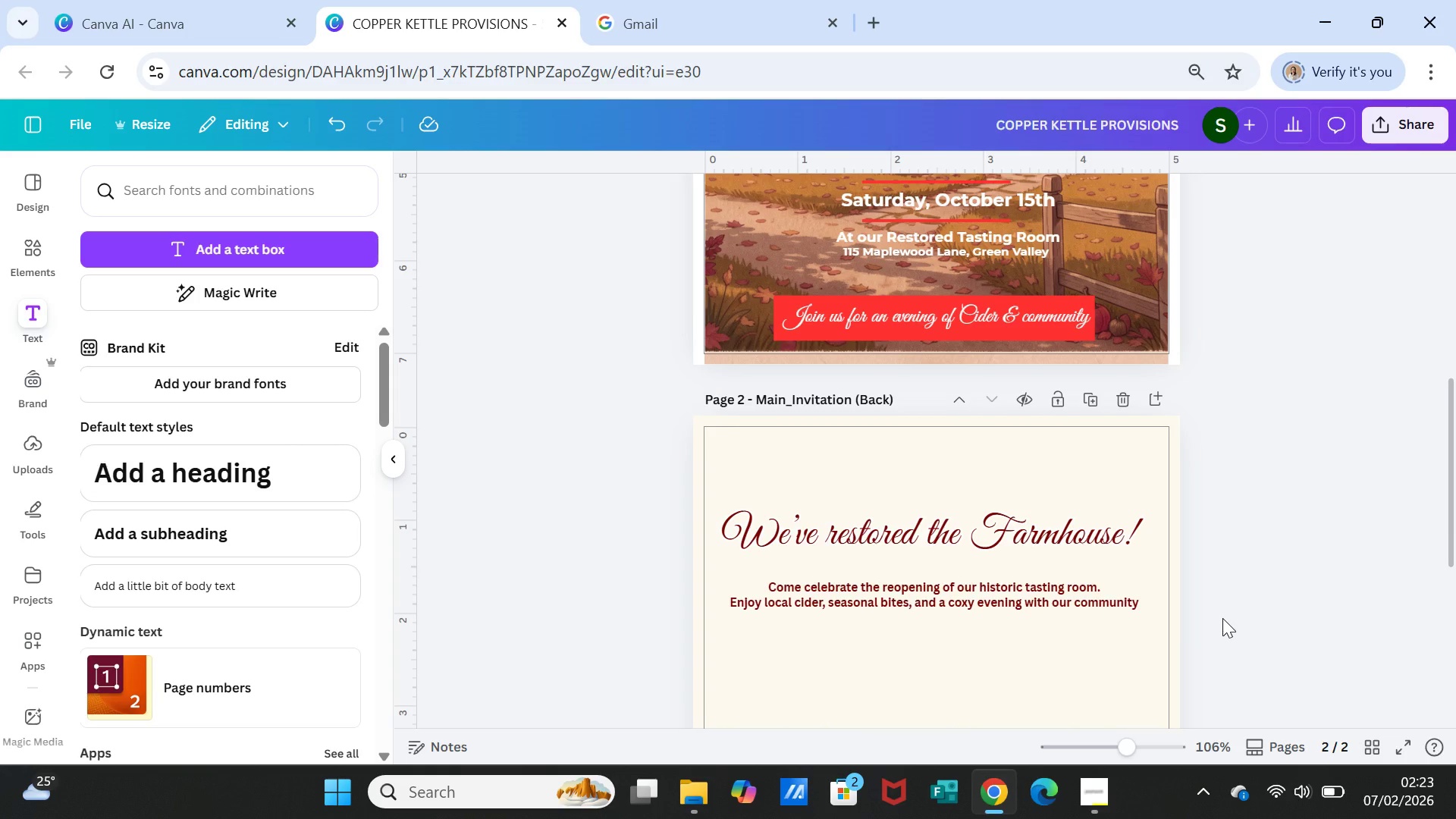 
wait(18.77)
 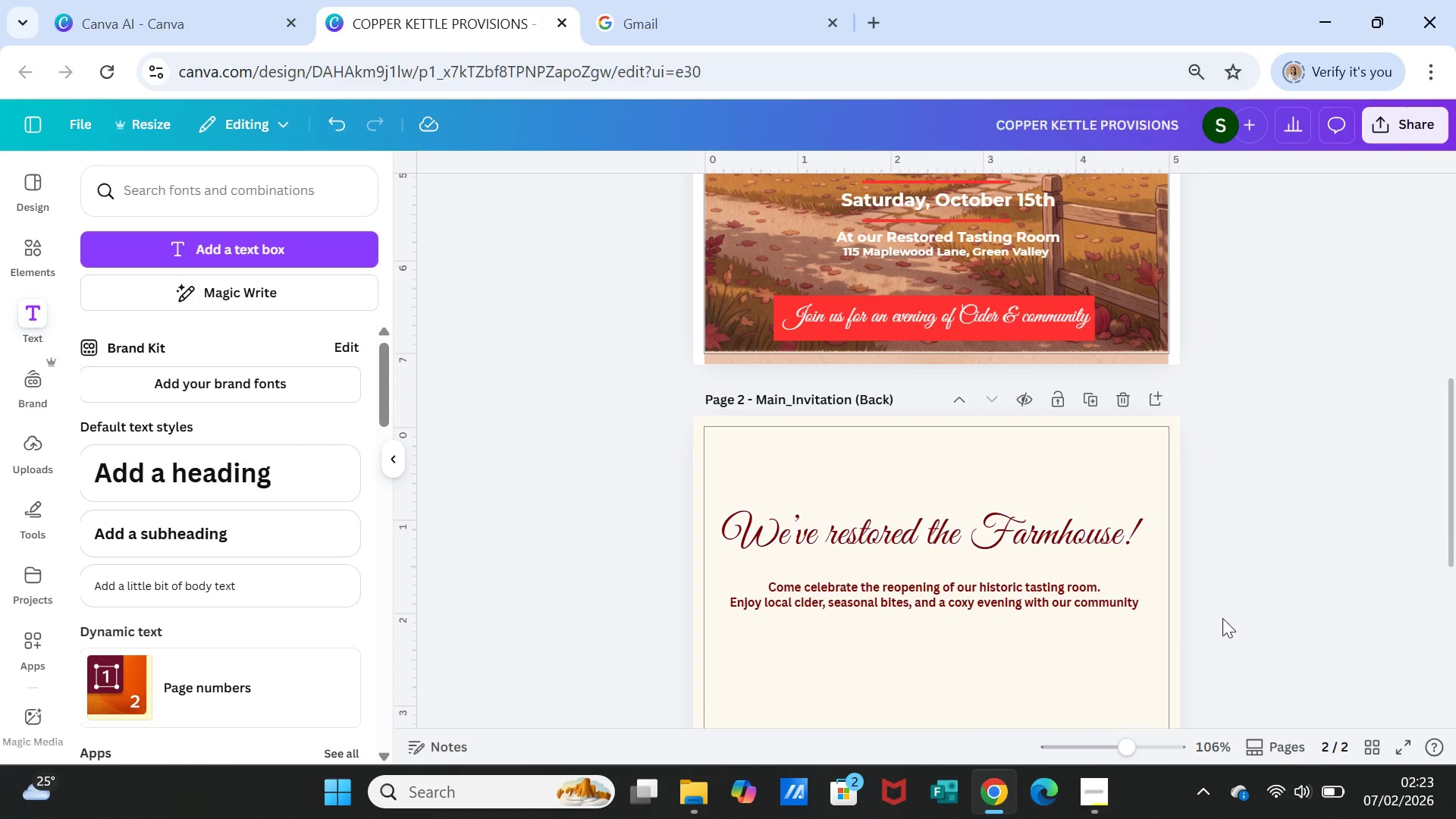 
scroll: coordinate [1223, 618], scroll_direction: down, amount: 1.0
 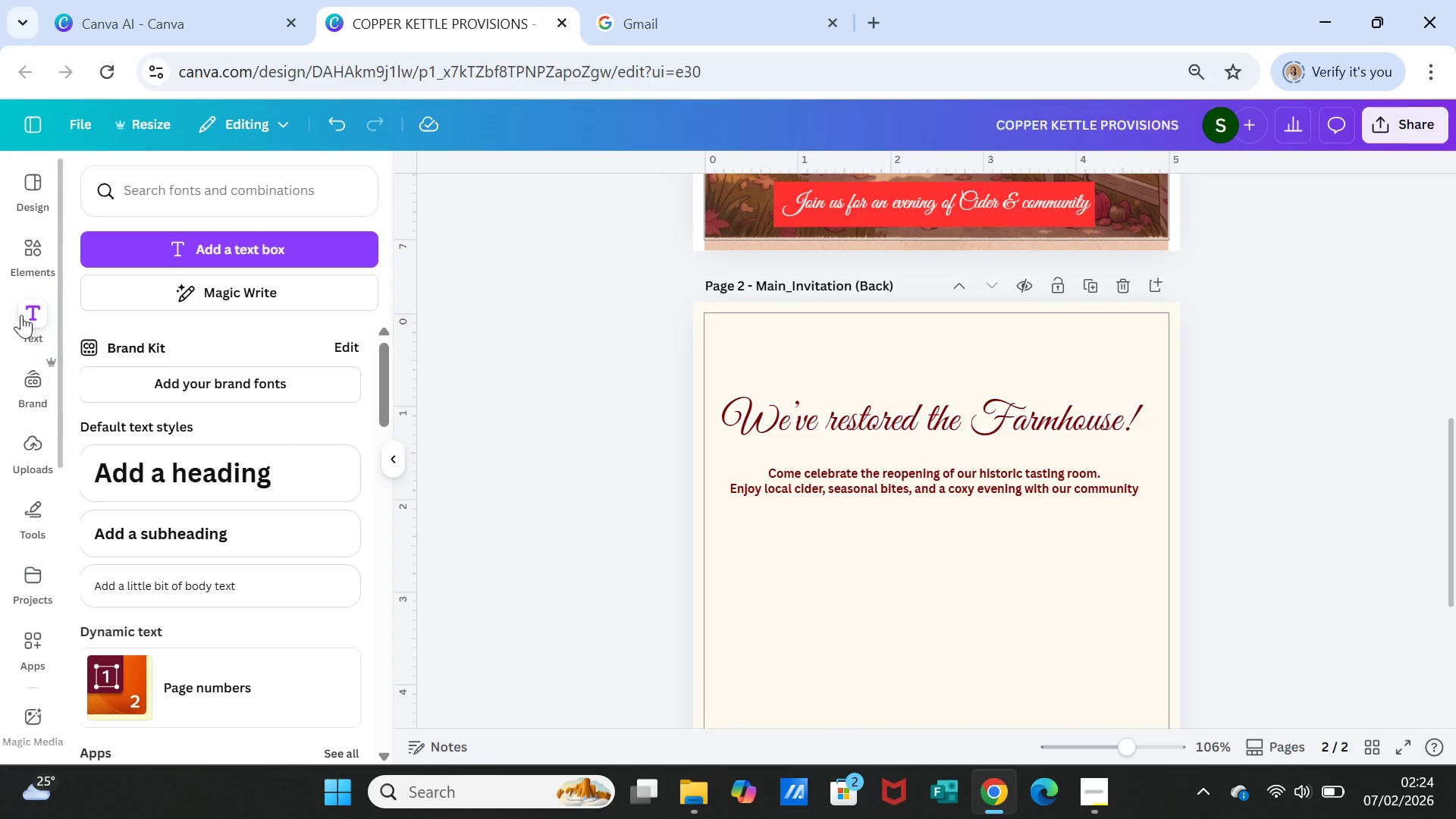 
left_click([32, 253])
 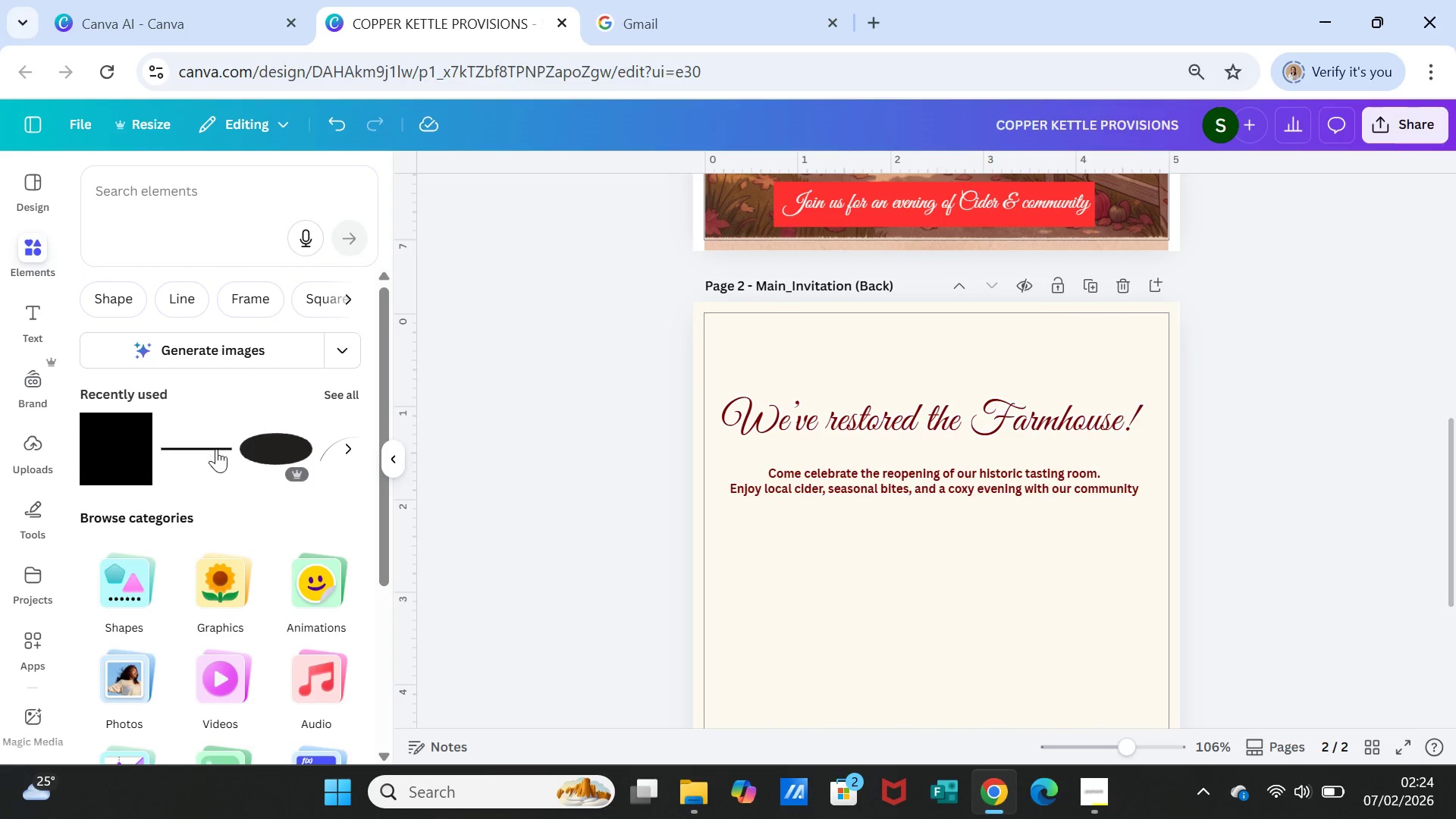 
left_click([207, 447])
 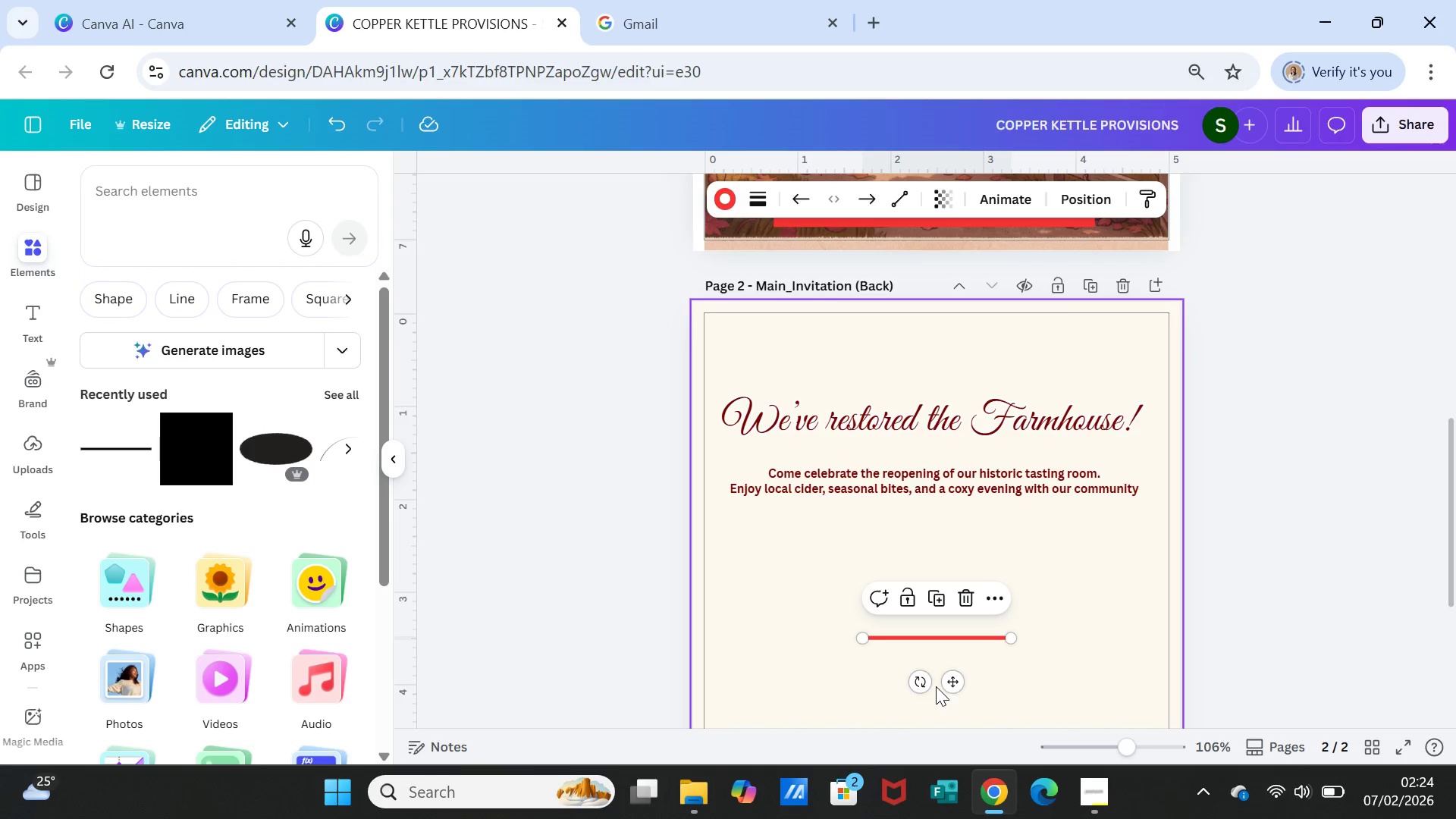 
left_click_drag(start_coordinate=[952, 683], to_coordinate=[940, 567])
 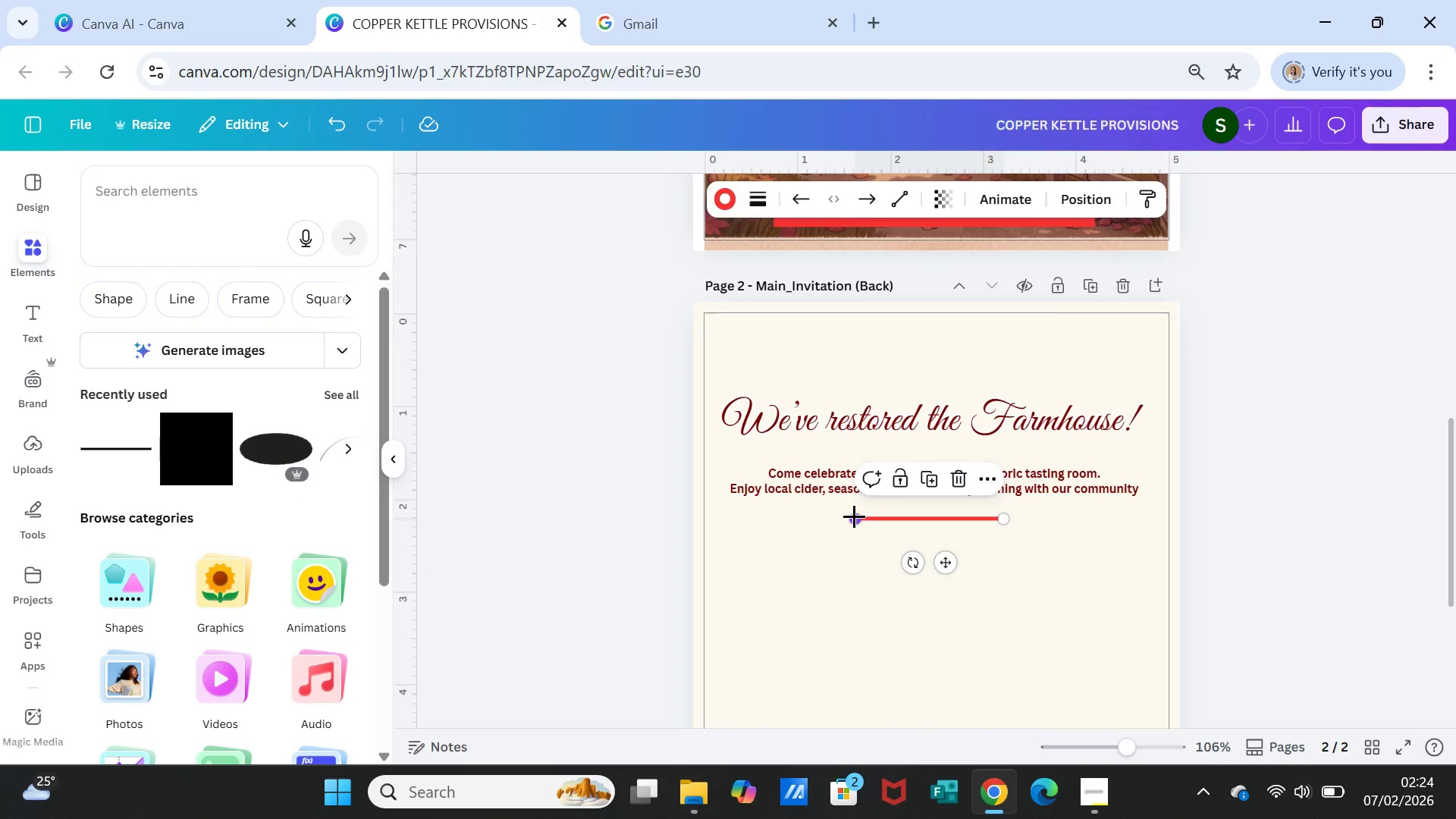 
left_click_drag(start_coordinate=[855, 517], to_coordinate=[803, 519])
 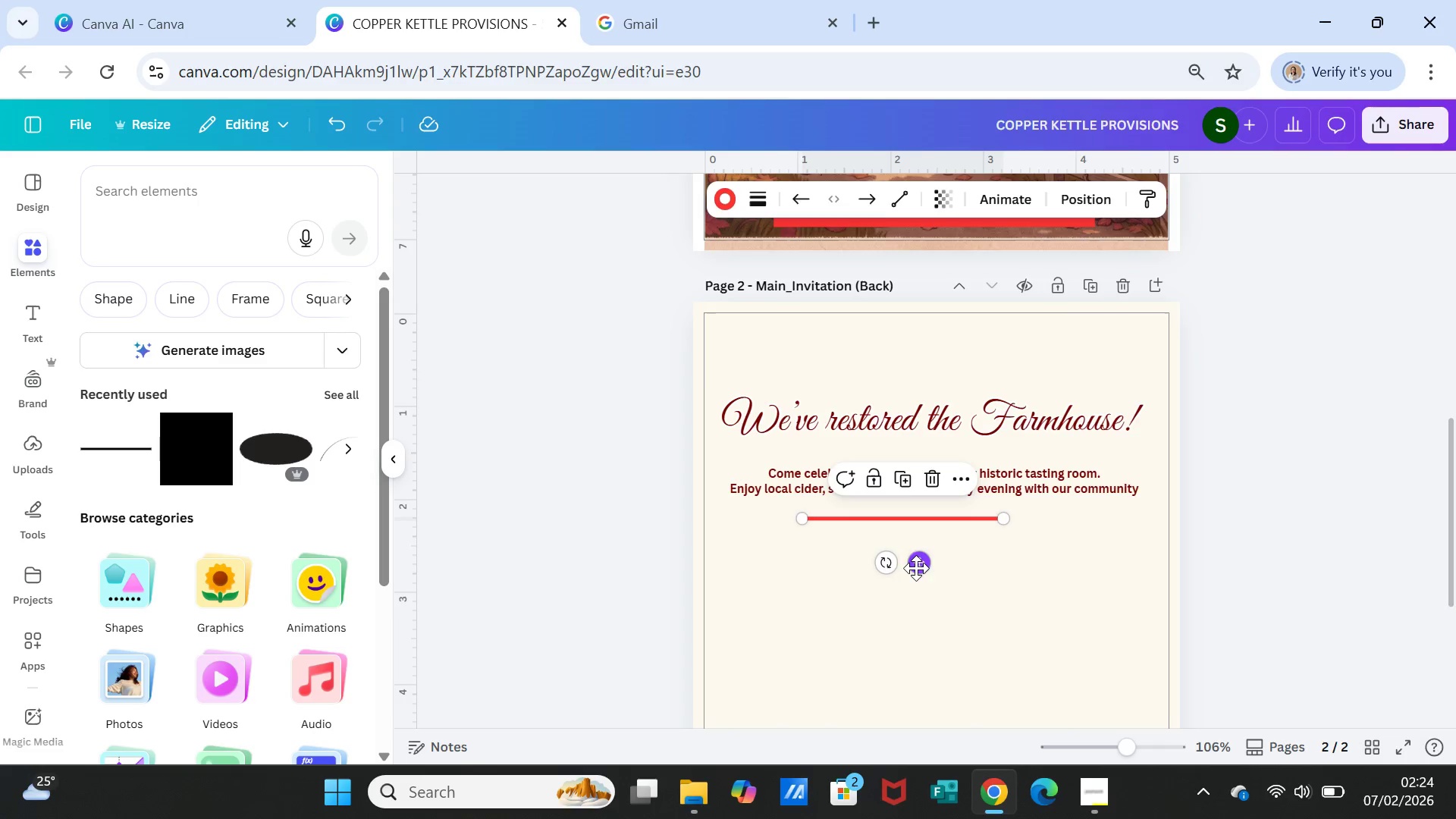 
left_click_drag(start_coordinate=[919, 567], to_coordinate=[963, 565])
 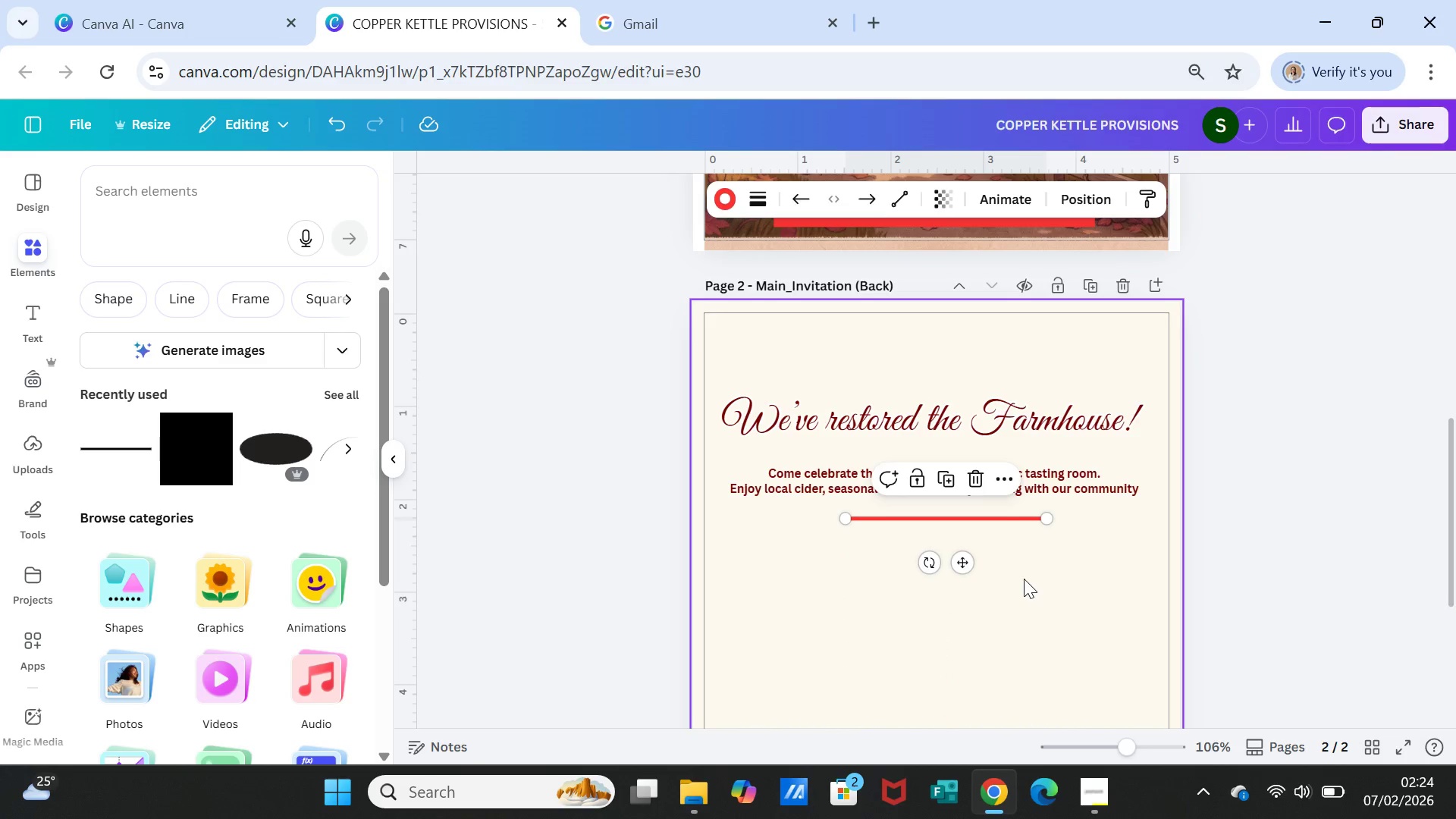 
left_click([1024, 579])
 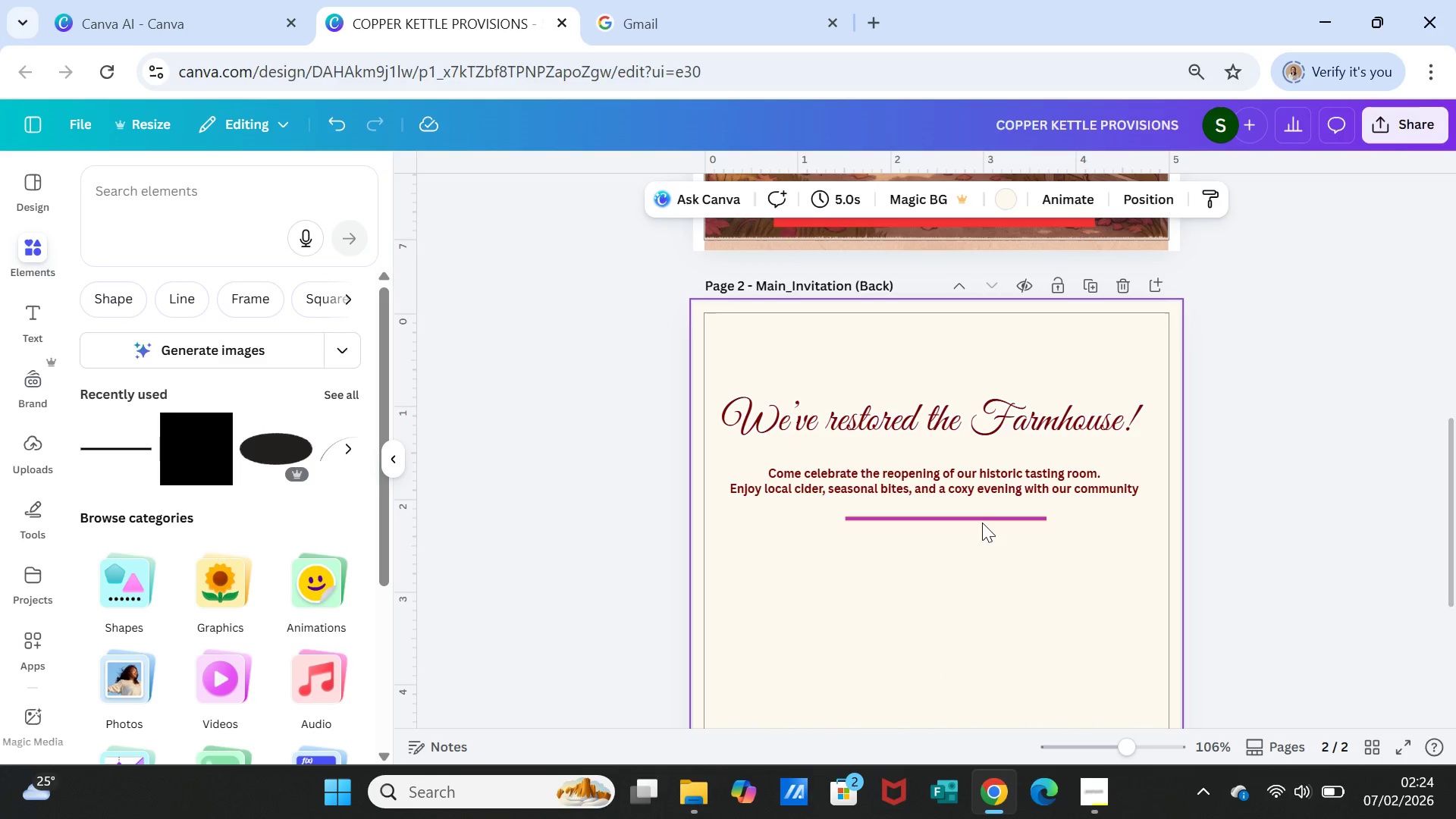 
left_click([982, 520])
 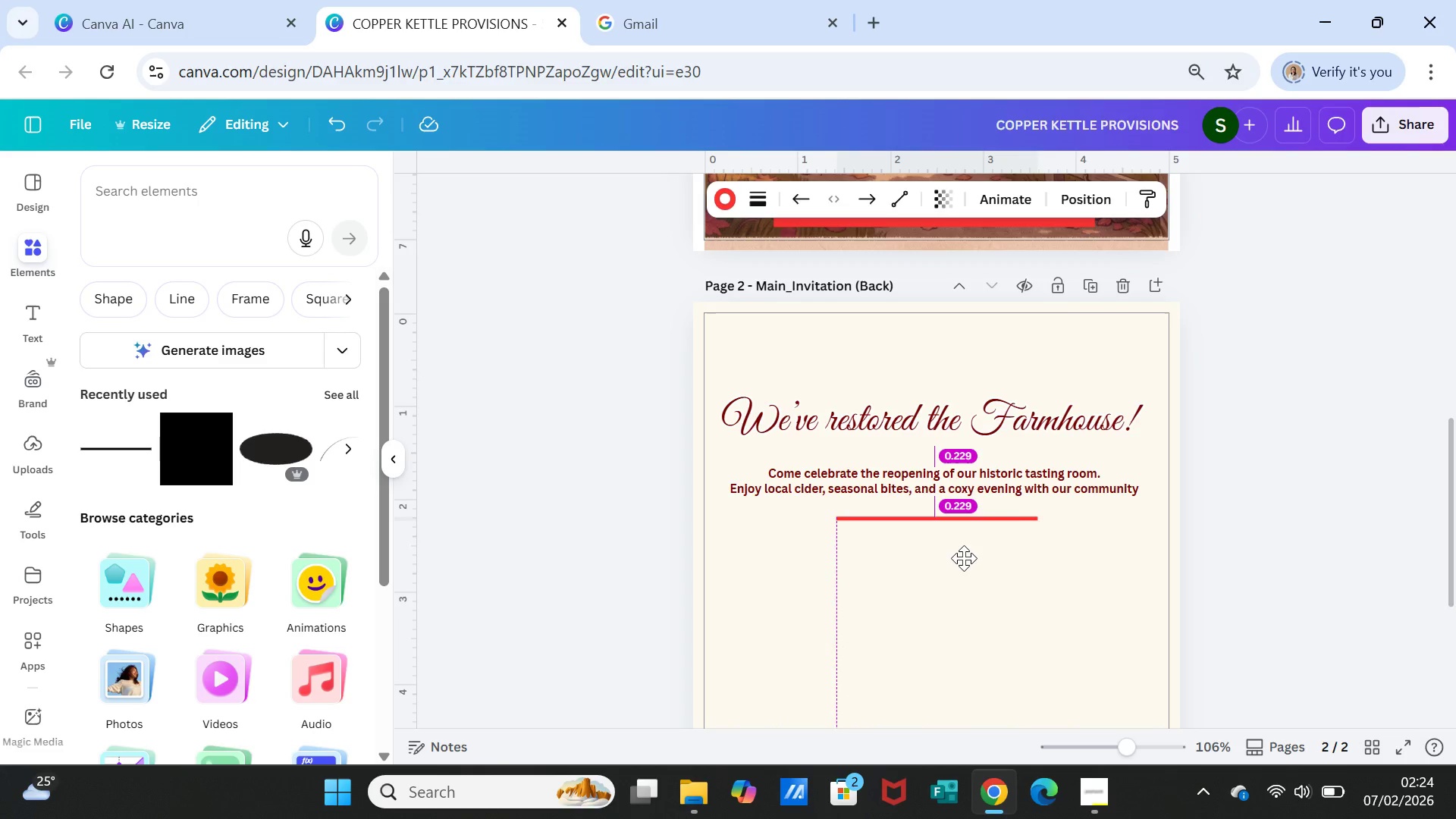 
left_click([1041, 557])
 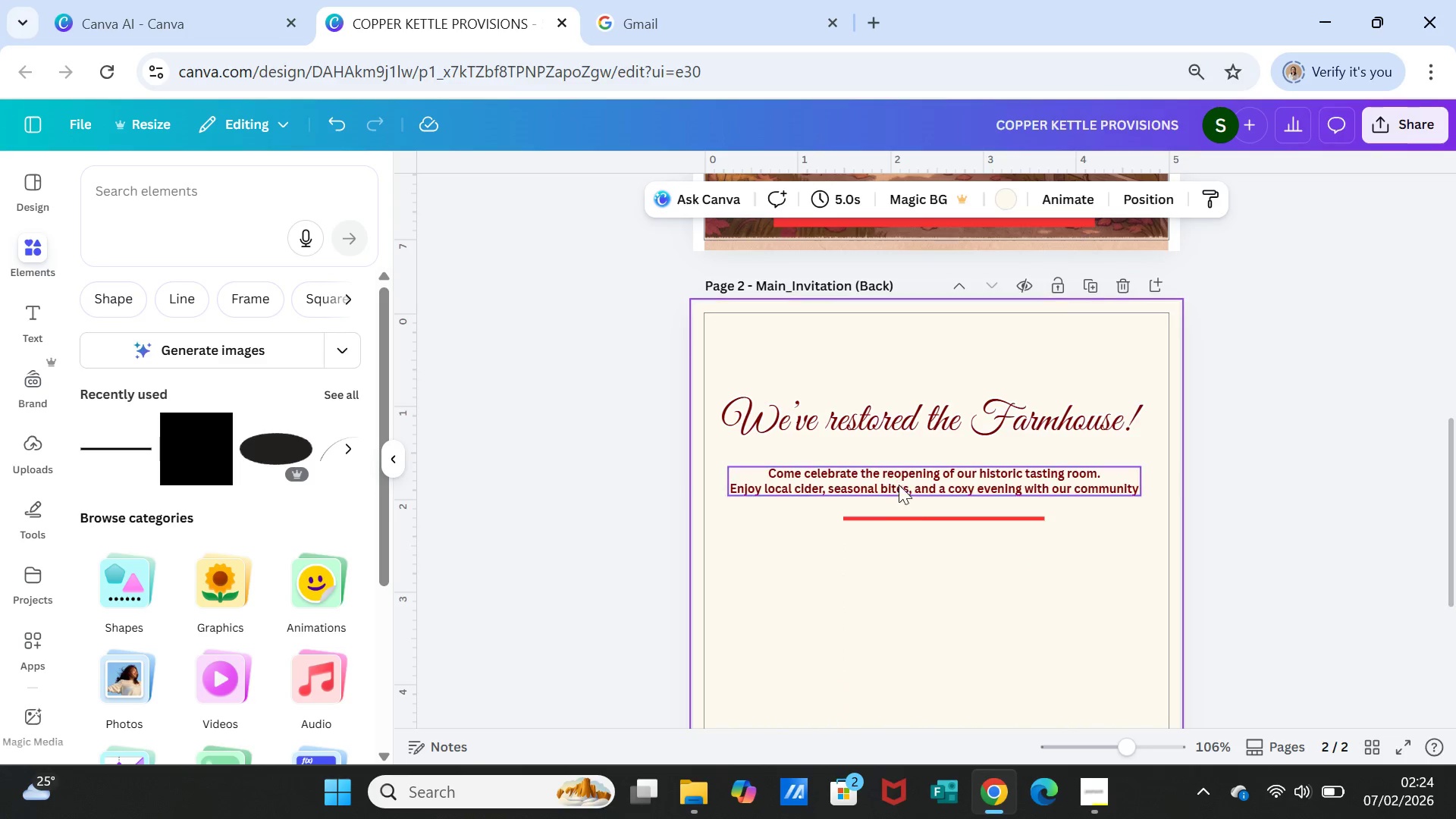 
left_click([919, 513])
 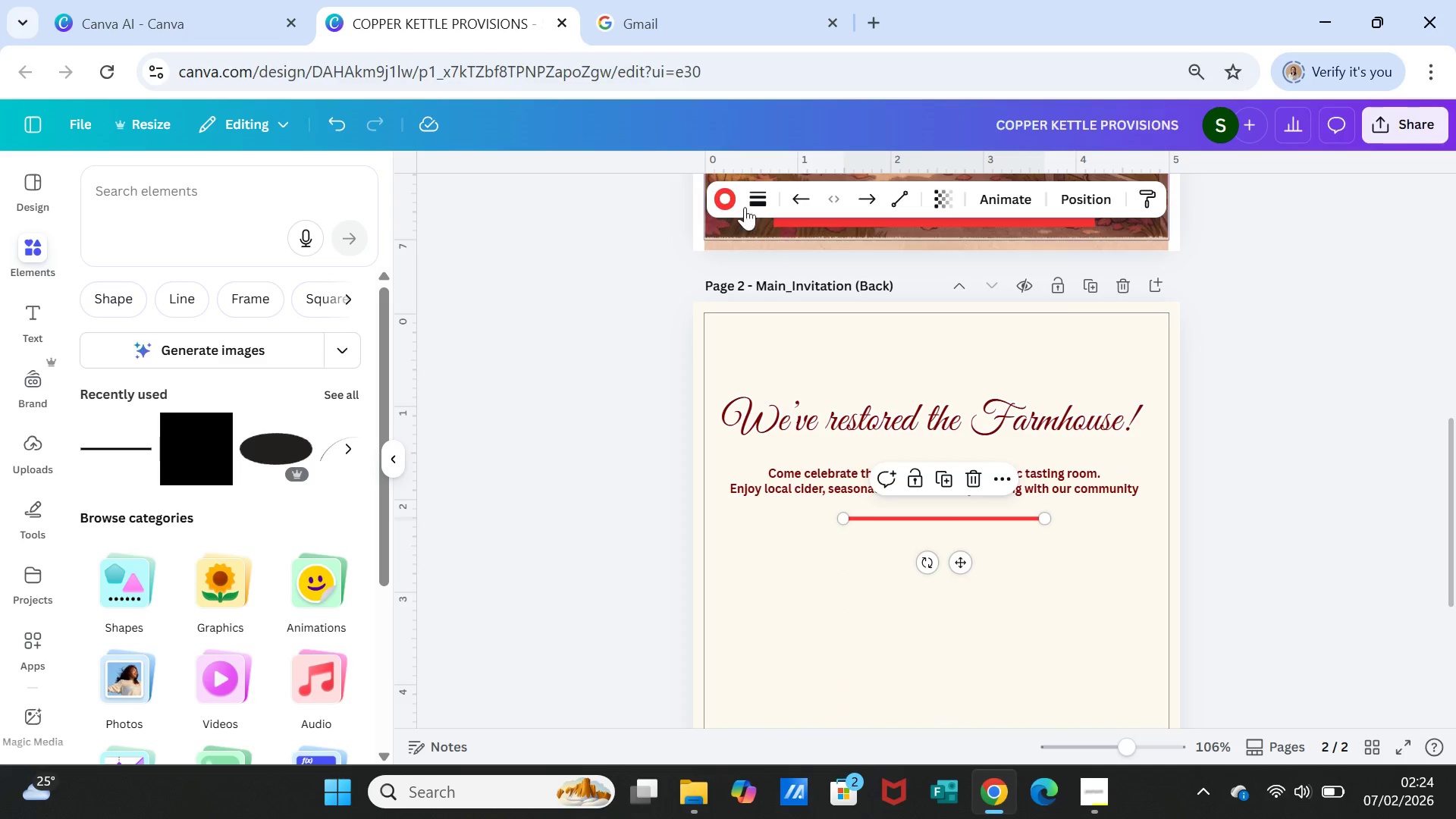 
left_click([755, 196])
 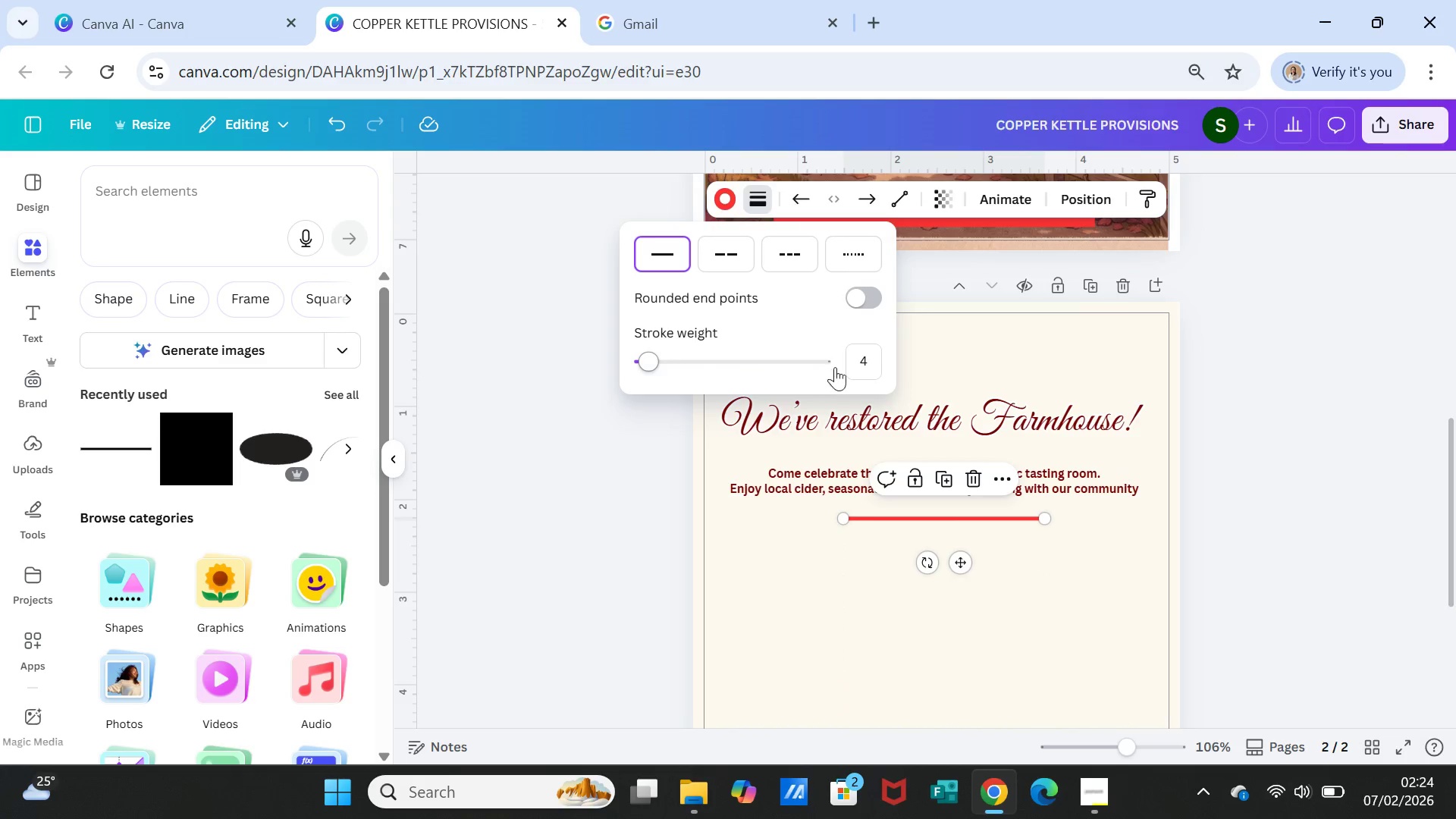 
left_click([864, 359])
 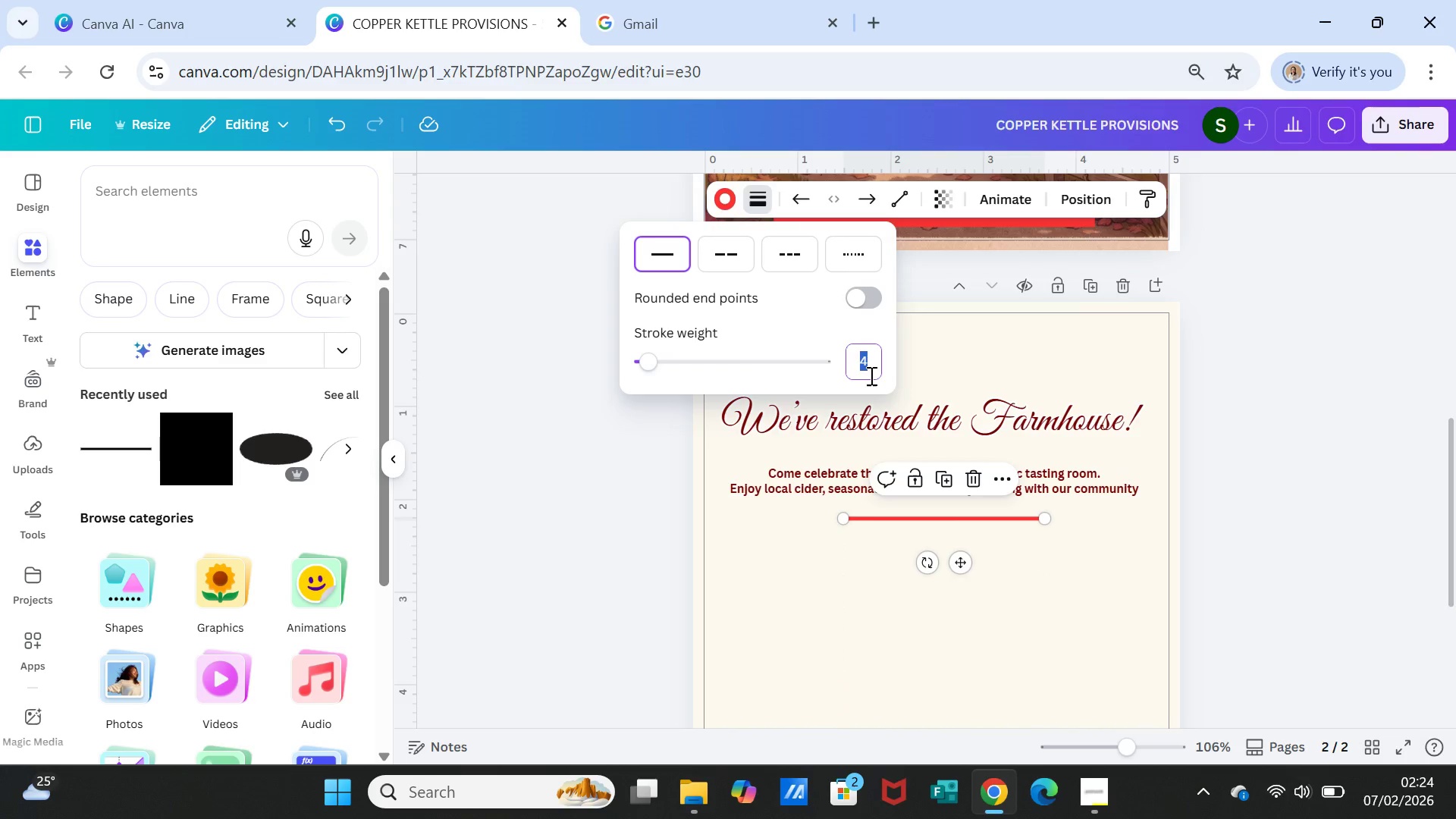 
key(1)
 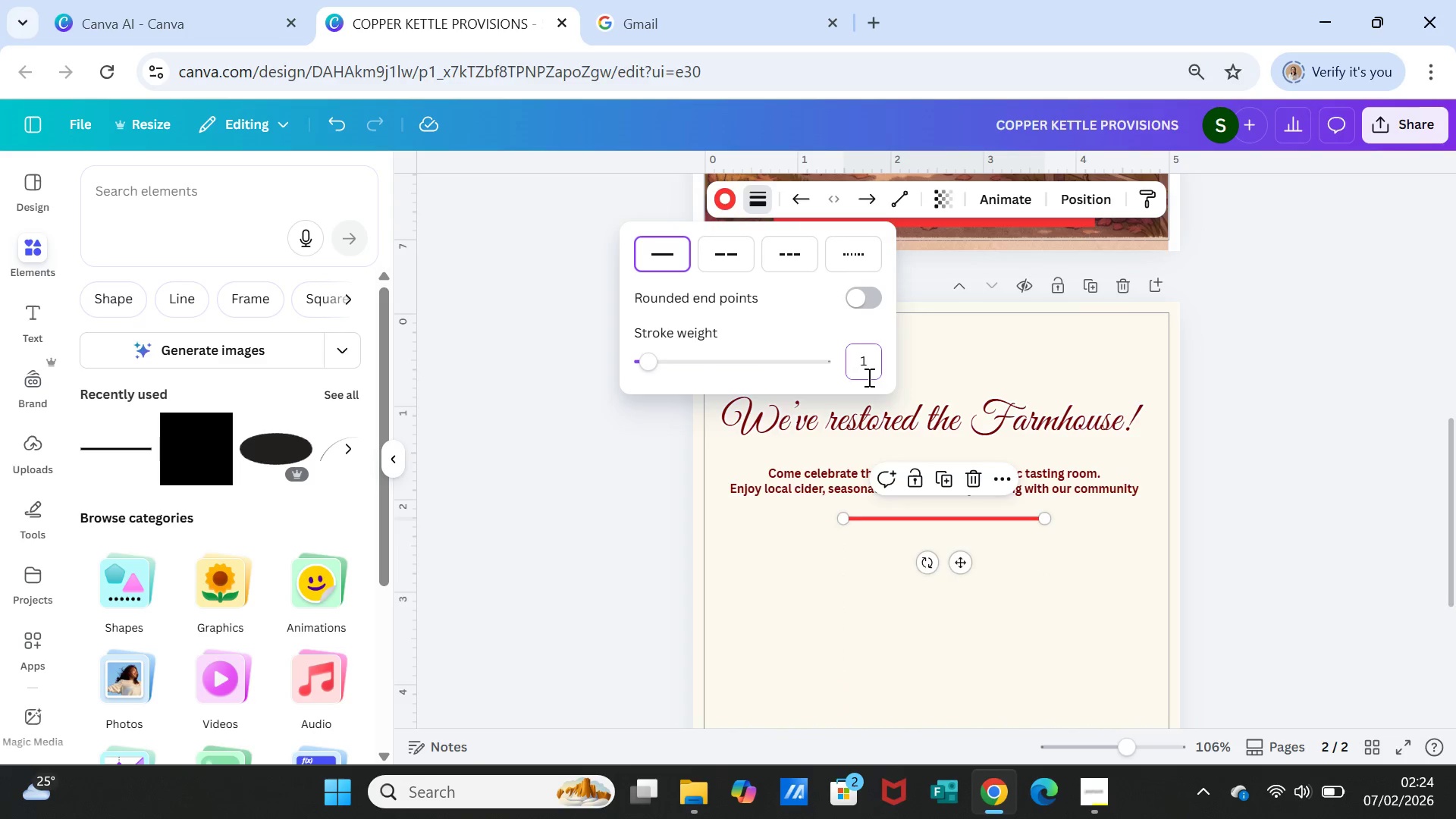 
key(Enter)
 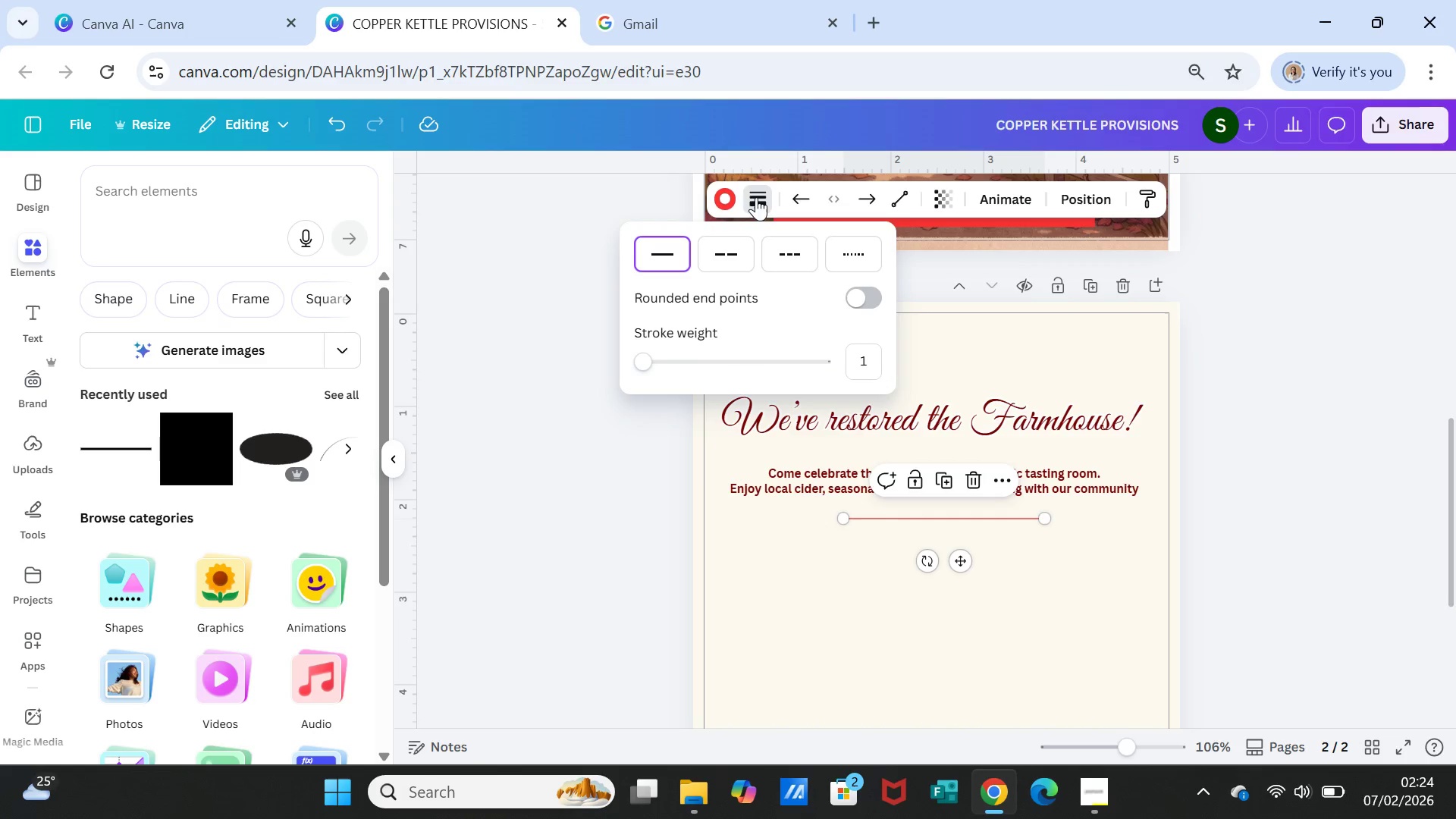 
left_click([726, 193])
 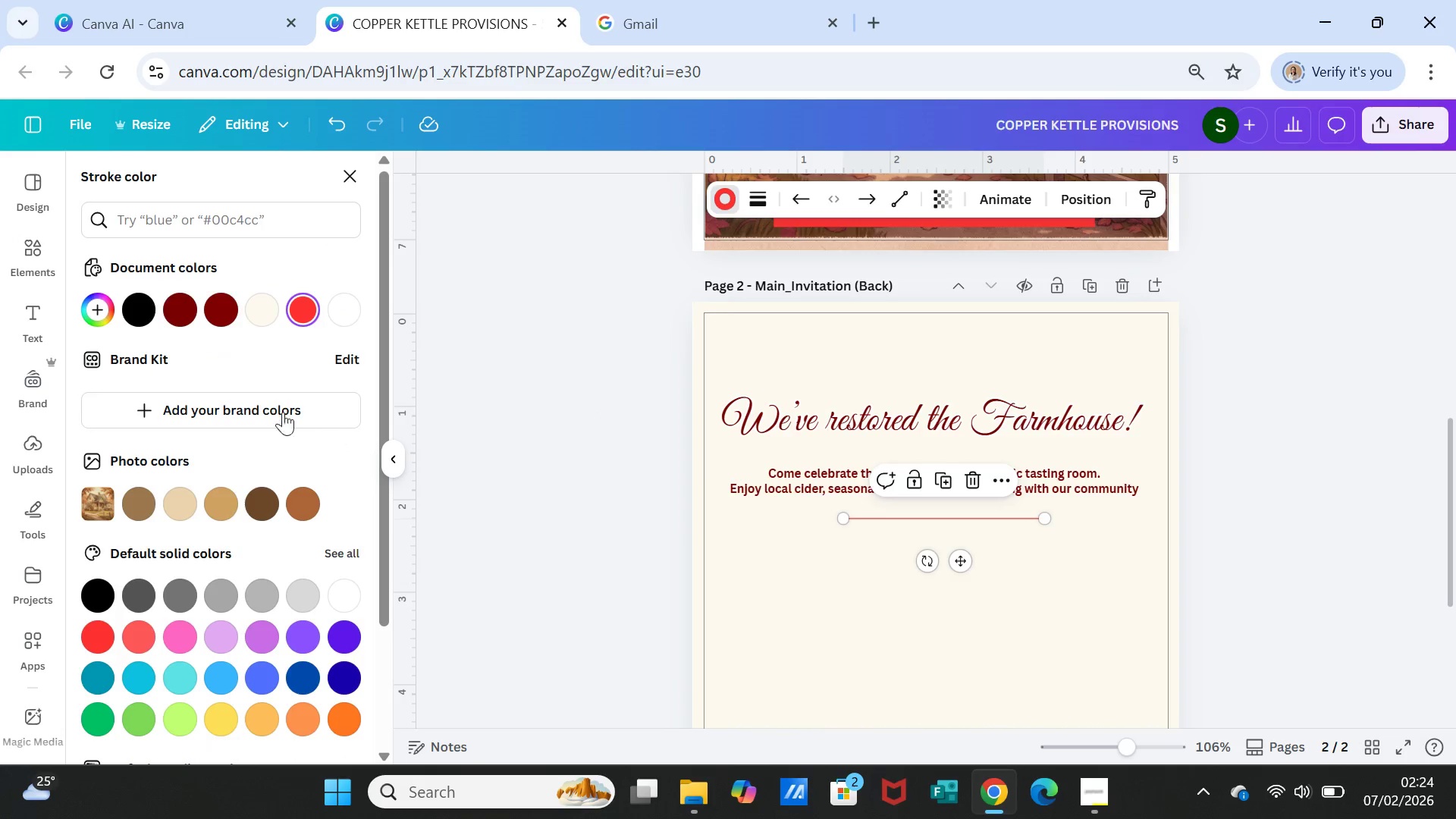 
left_click([228, 307])
 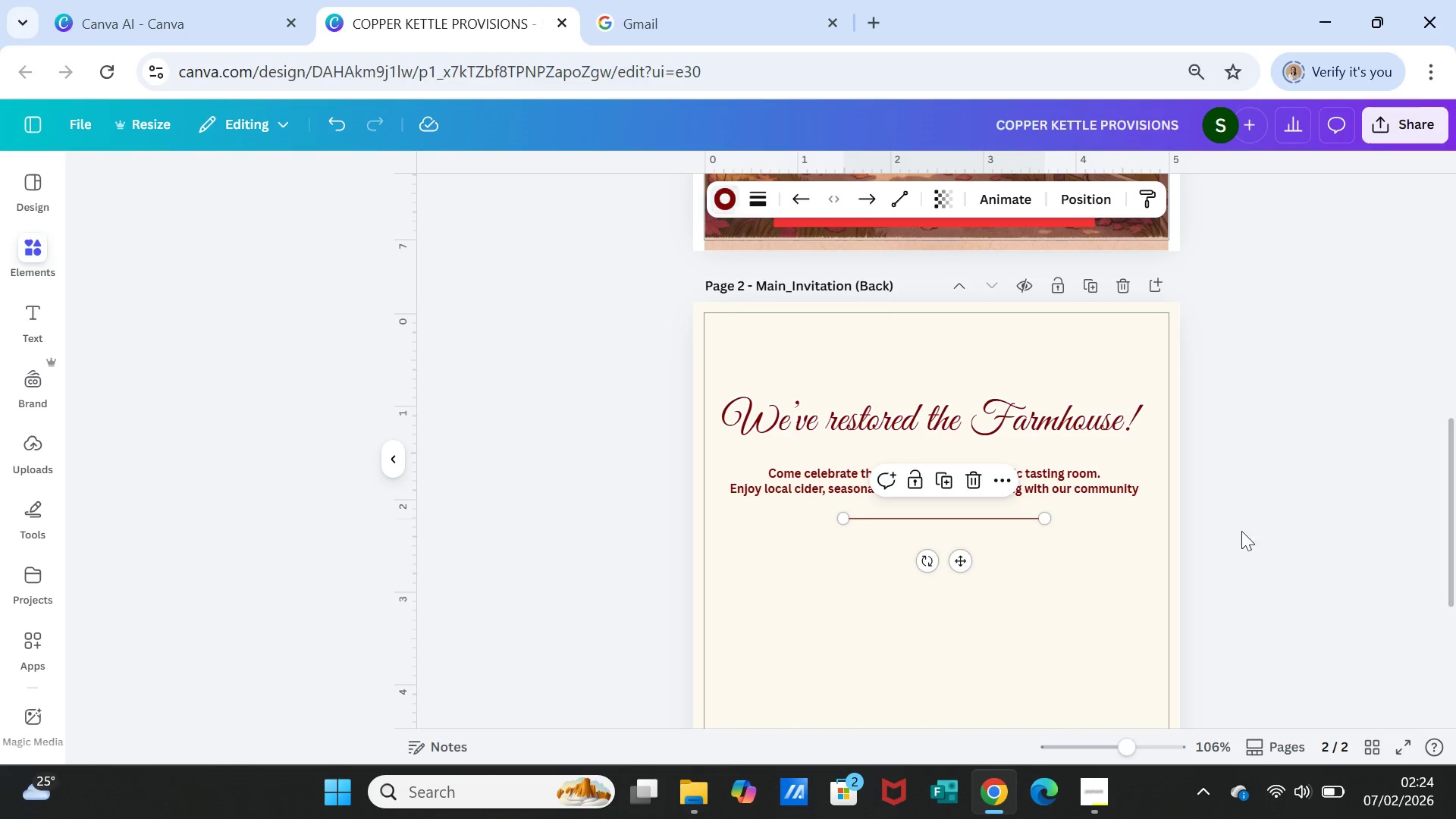 
left_click([1080, 597])
 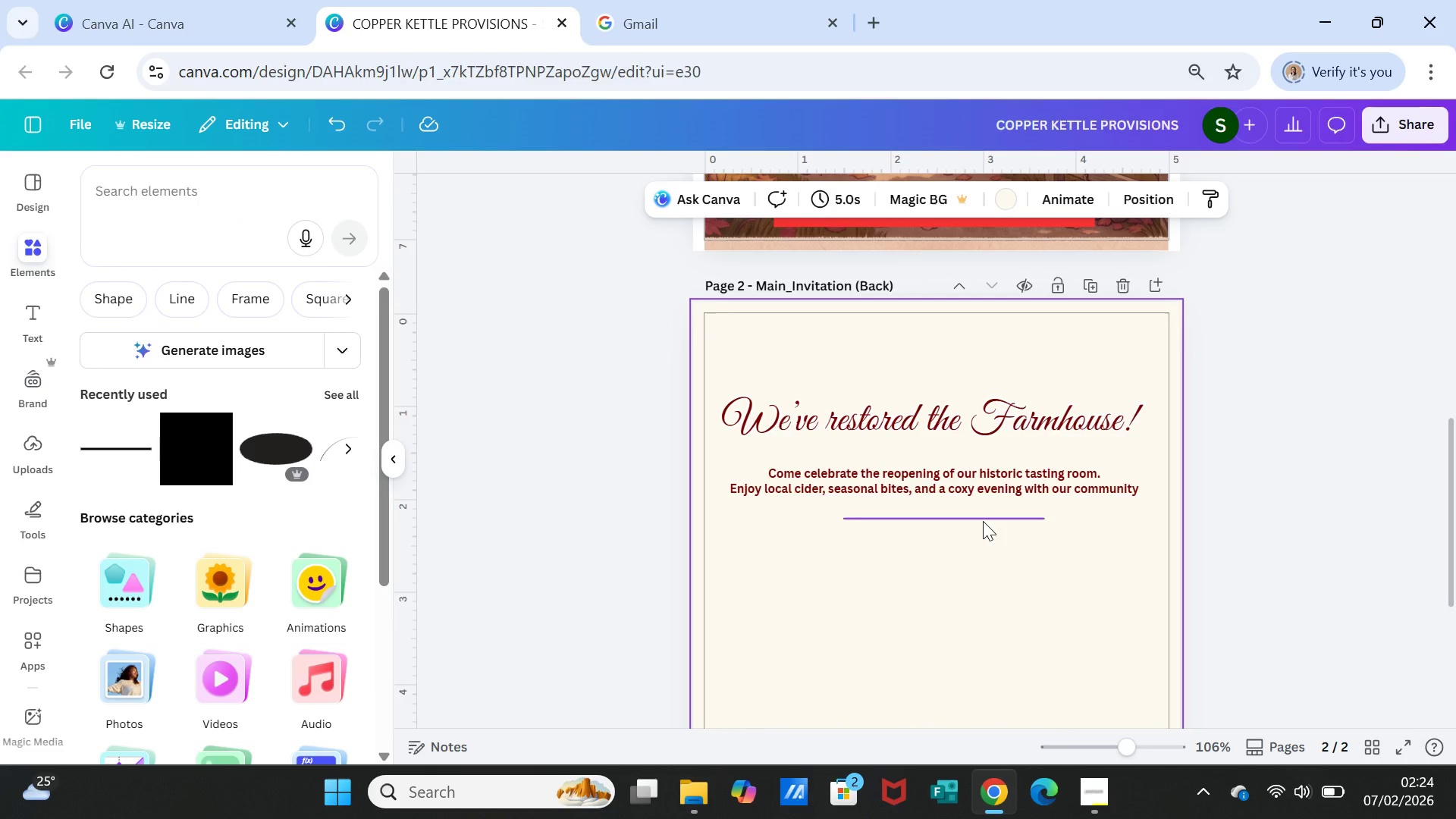 
left_click([983, 521])
 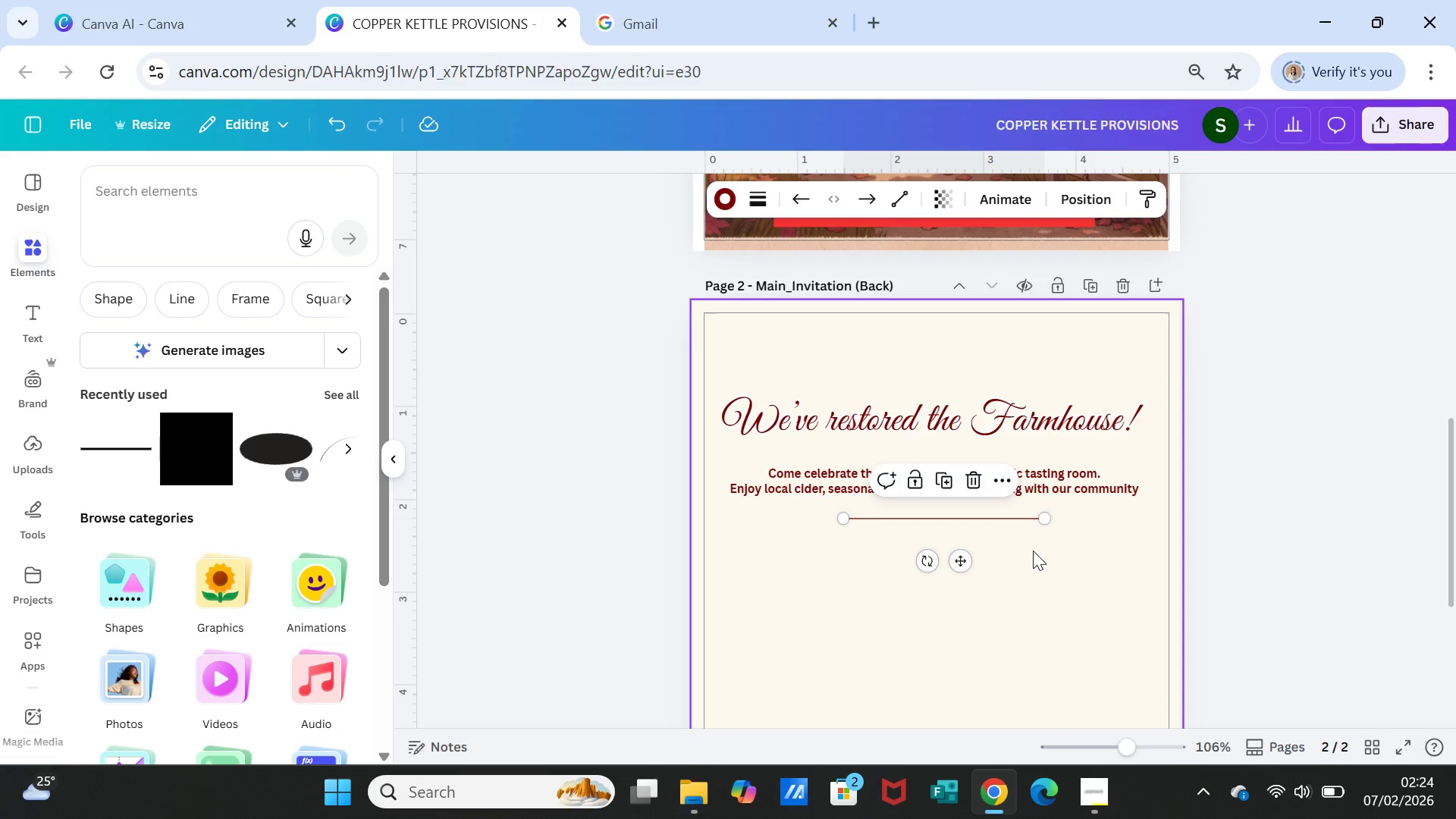 
scroll: coordinate [1285, 623], scroll_direction: up, amount: 6.0
 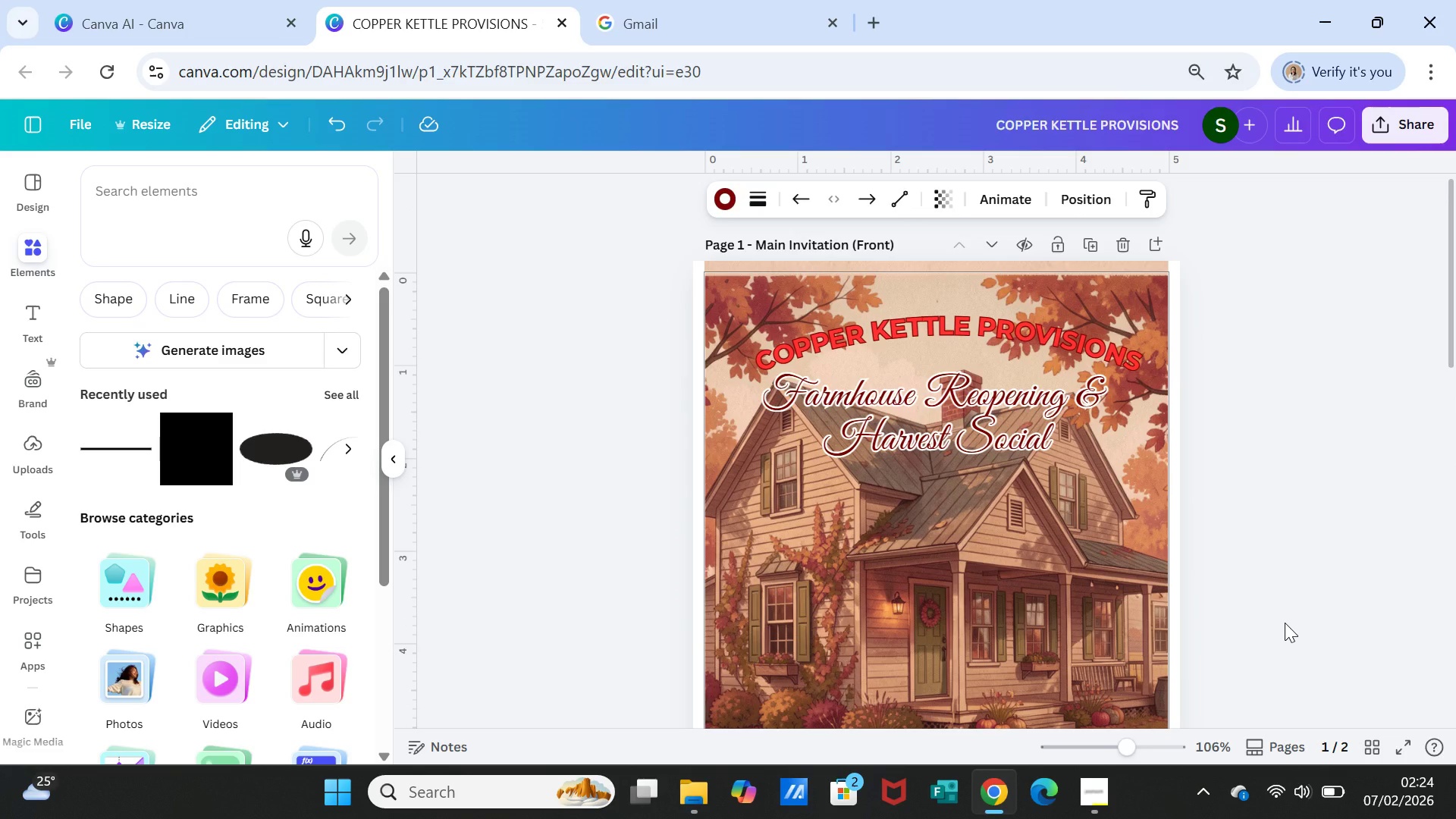 
wait(8.65)
 